 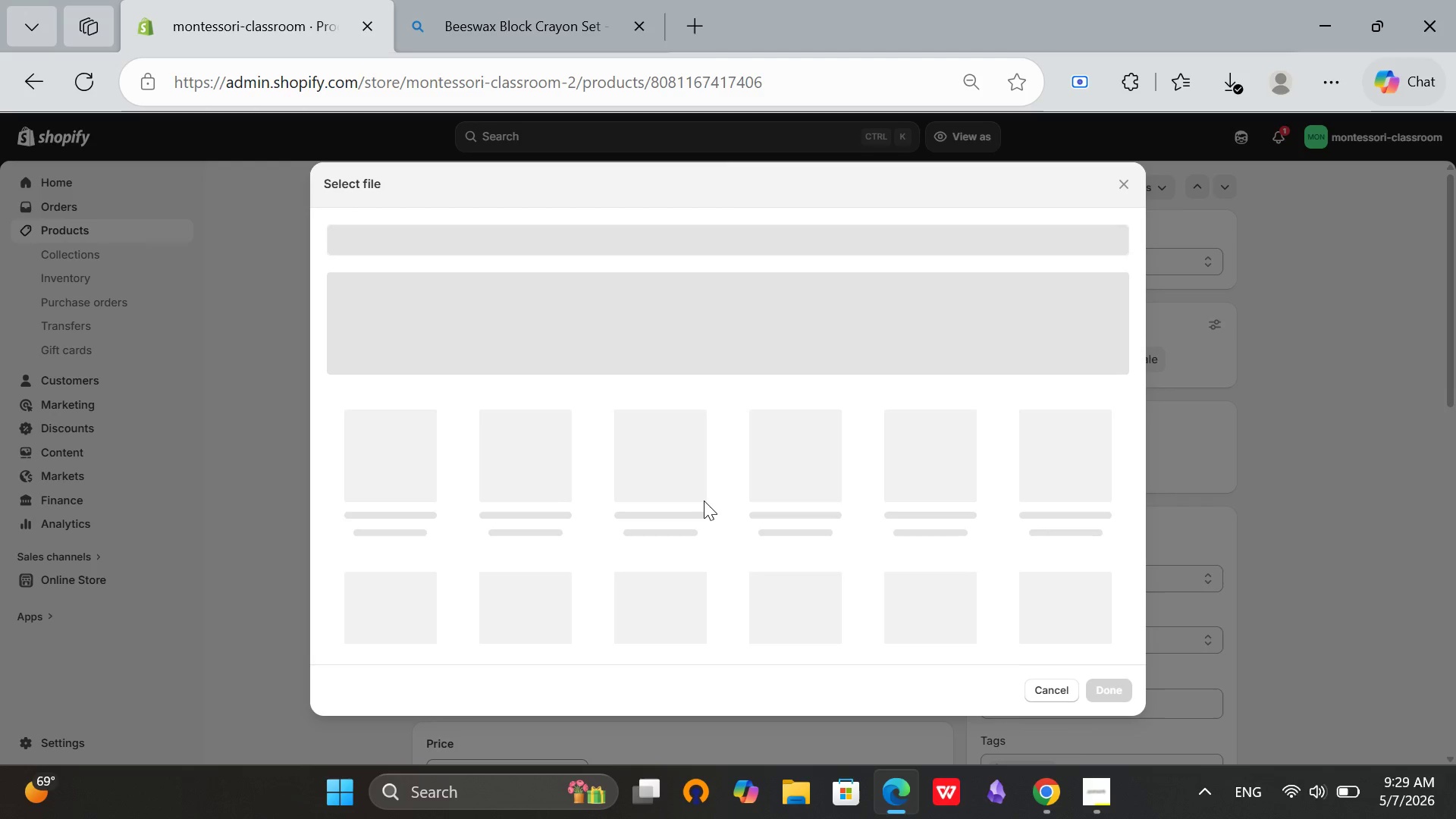 
left_click([353, 450])
 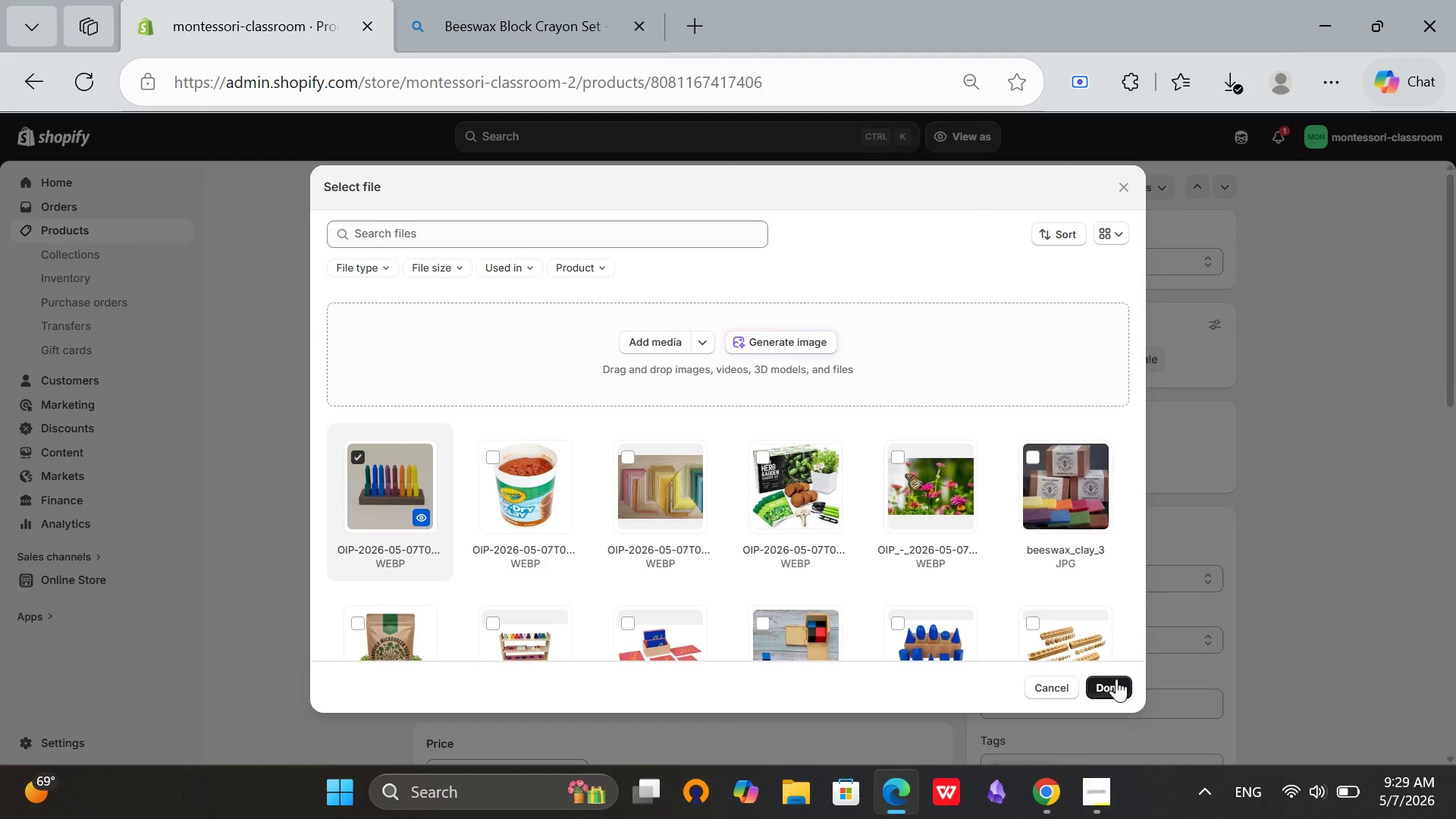 
left_click([1116, 679])
 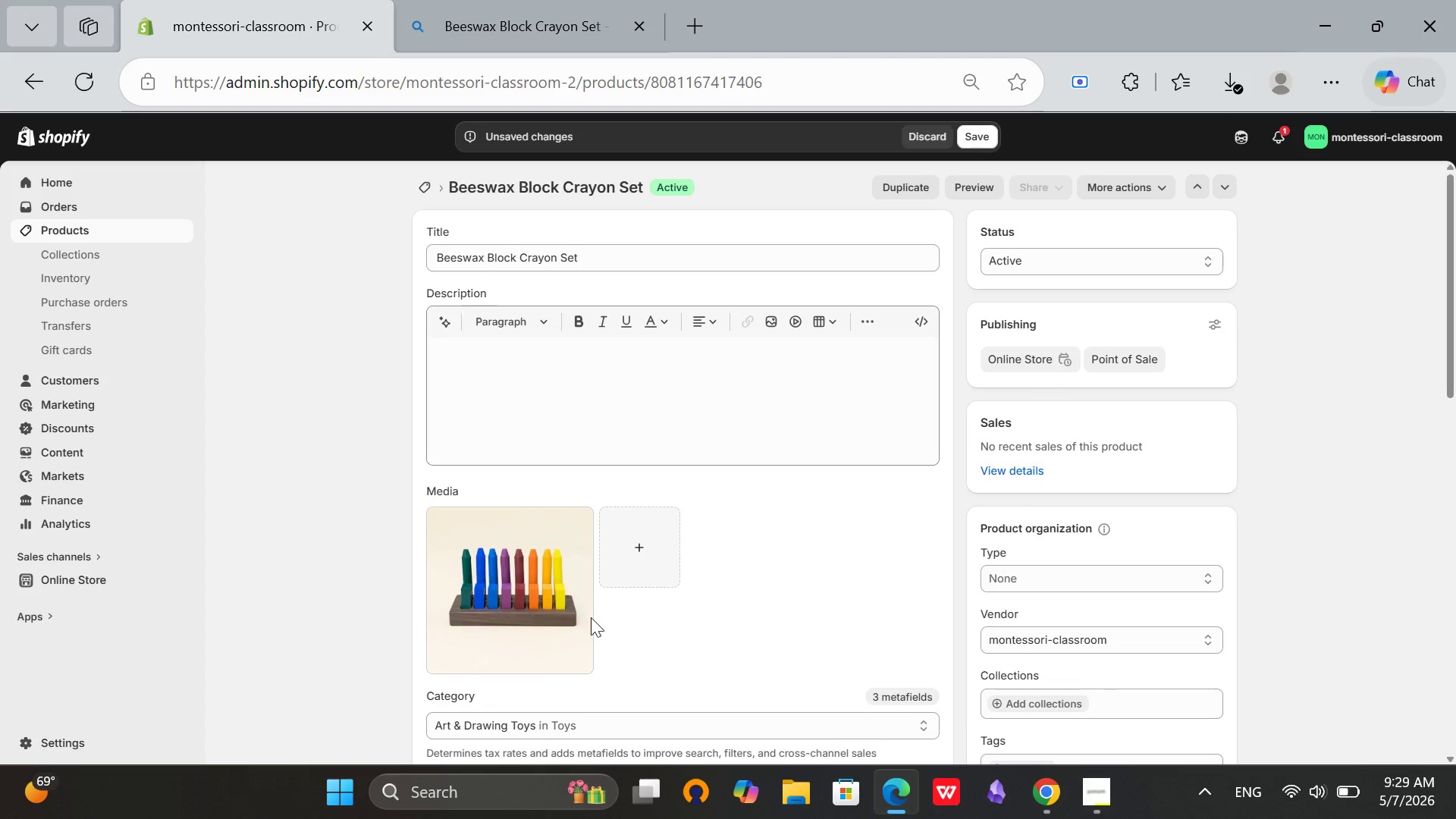 
left_click([544, 608])
 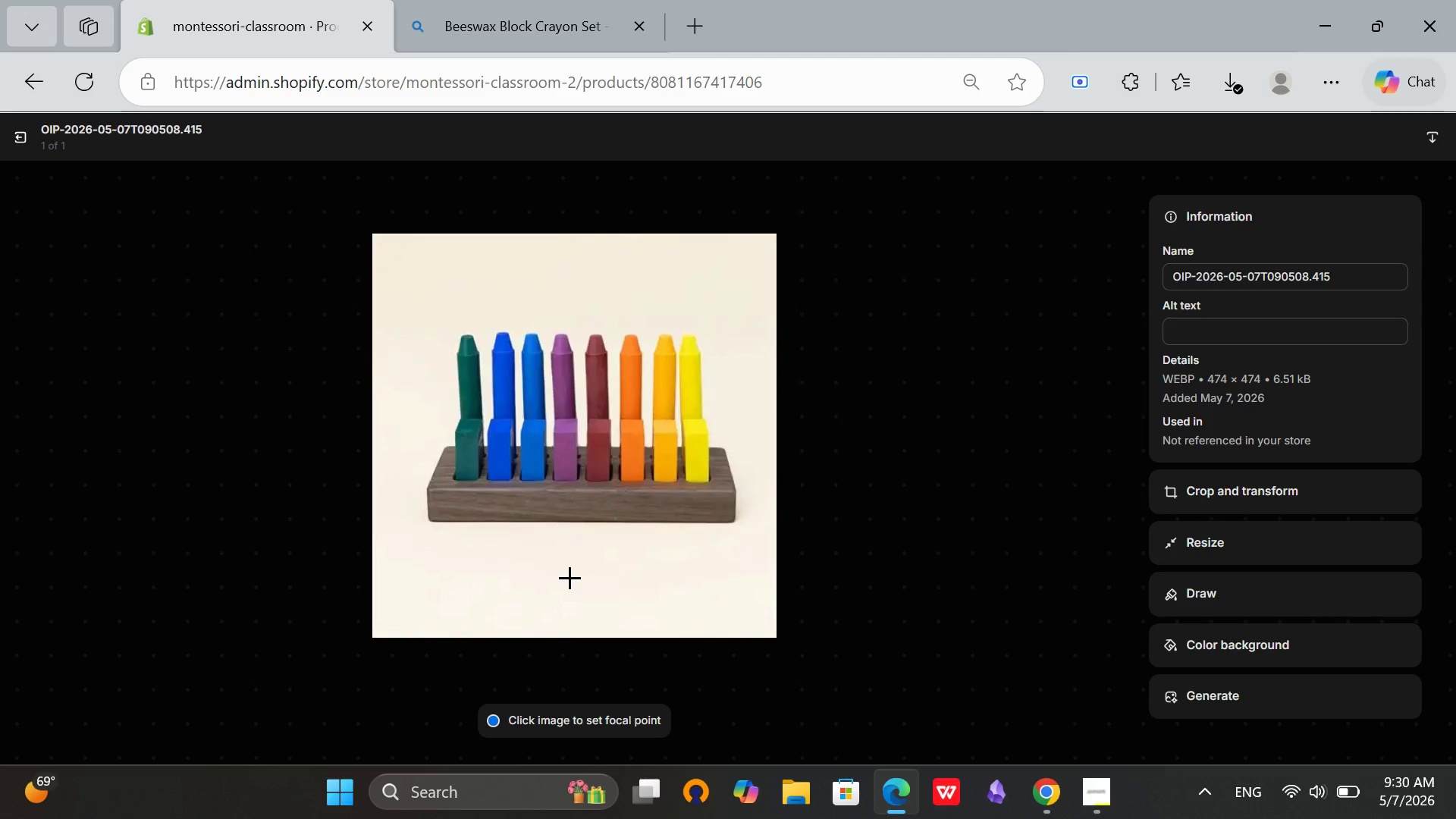 
wait(18.14)
 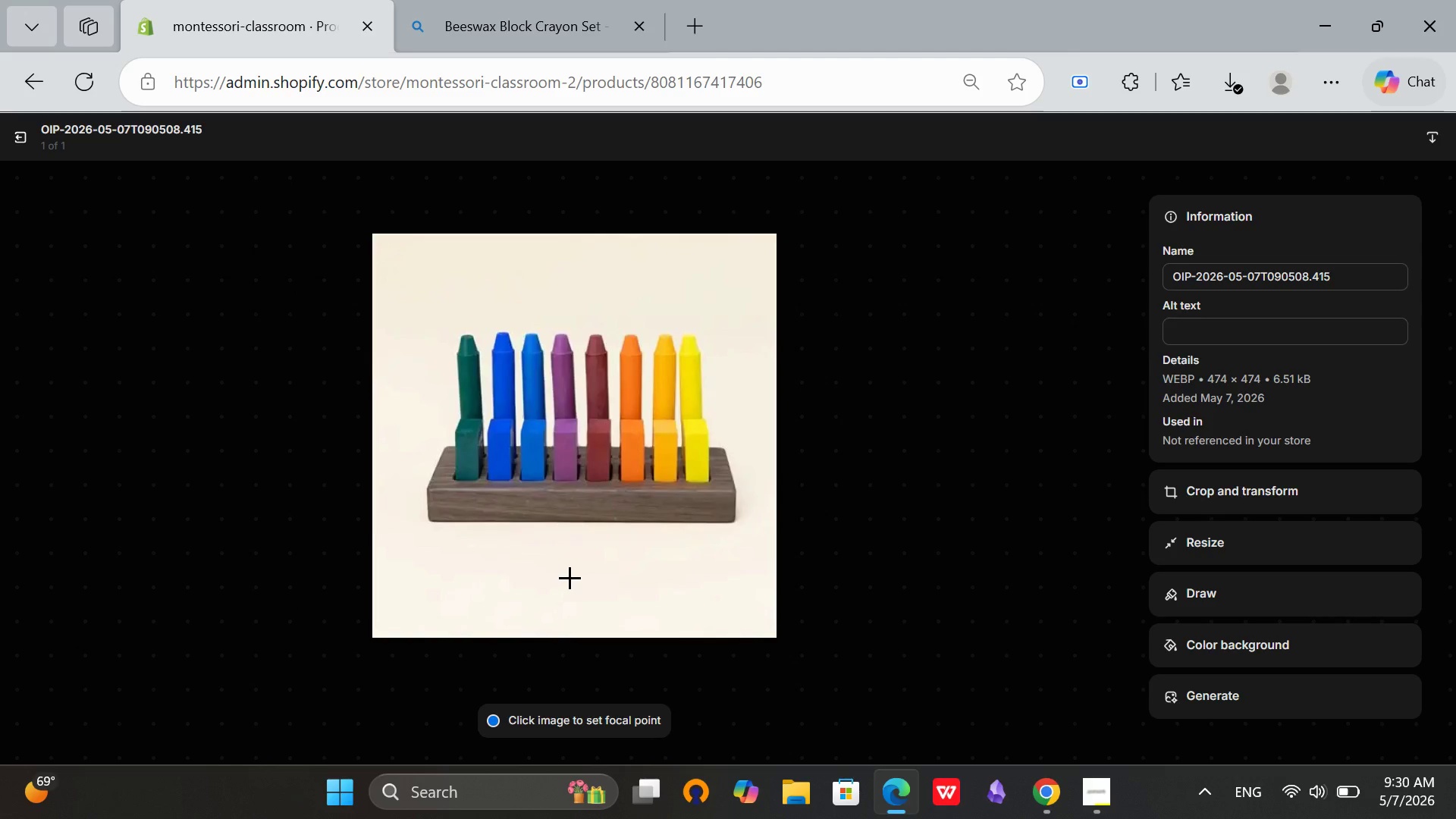 
left_click([1189, 325])
 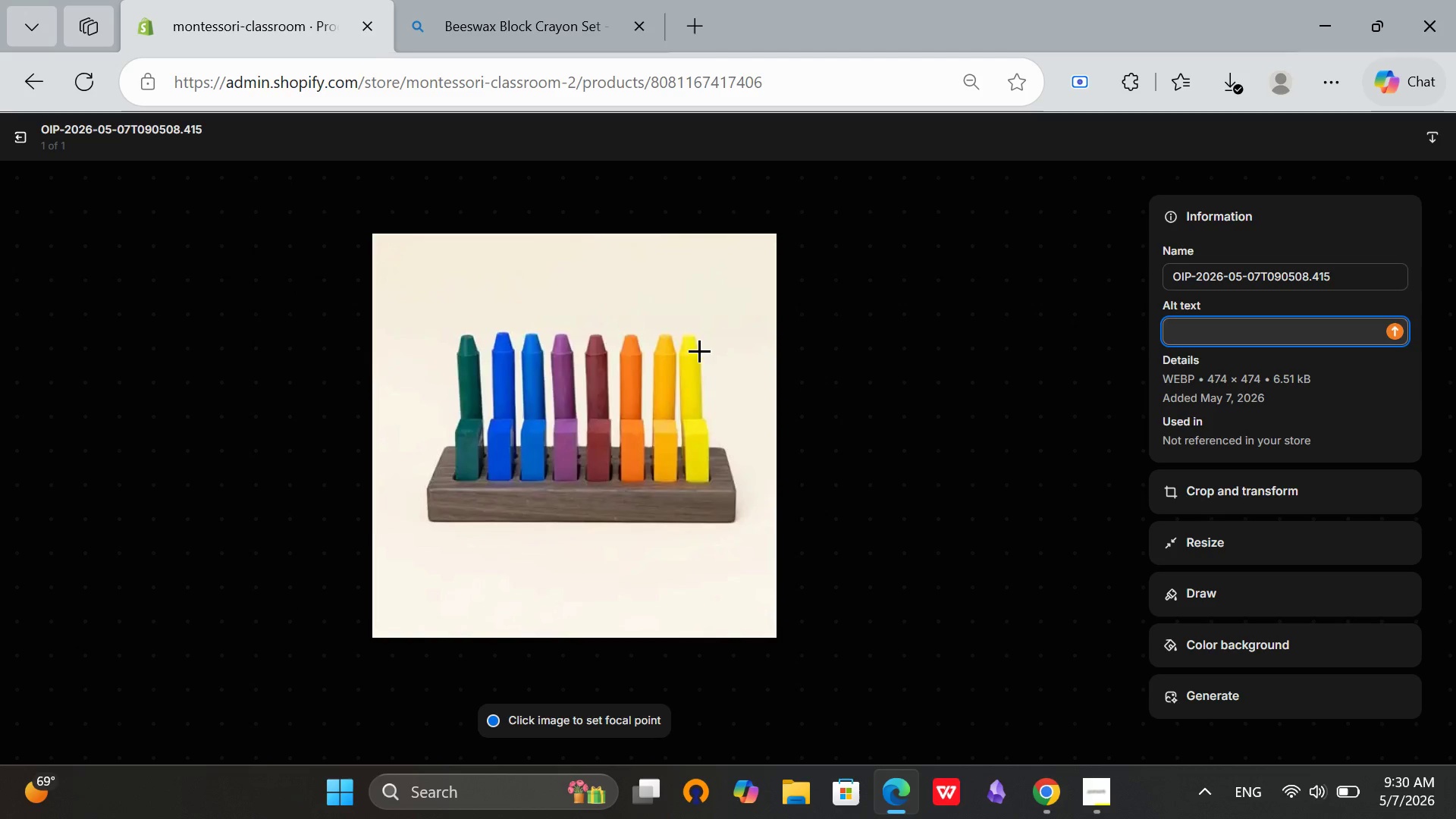 
wait(6.38)
 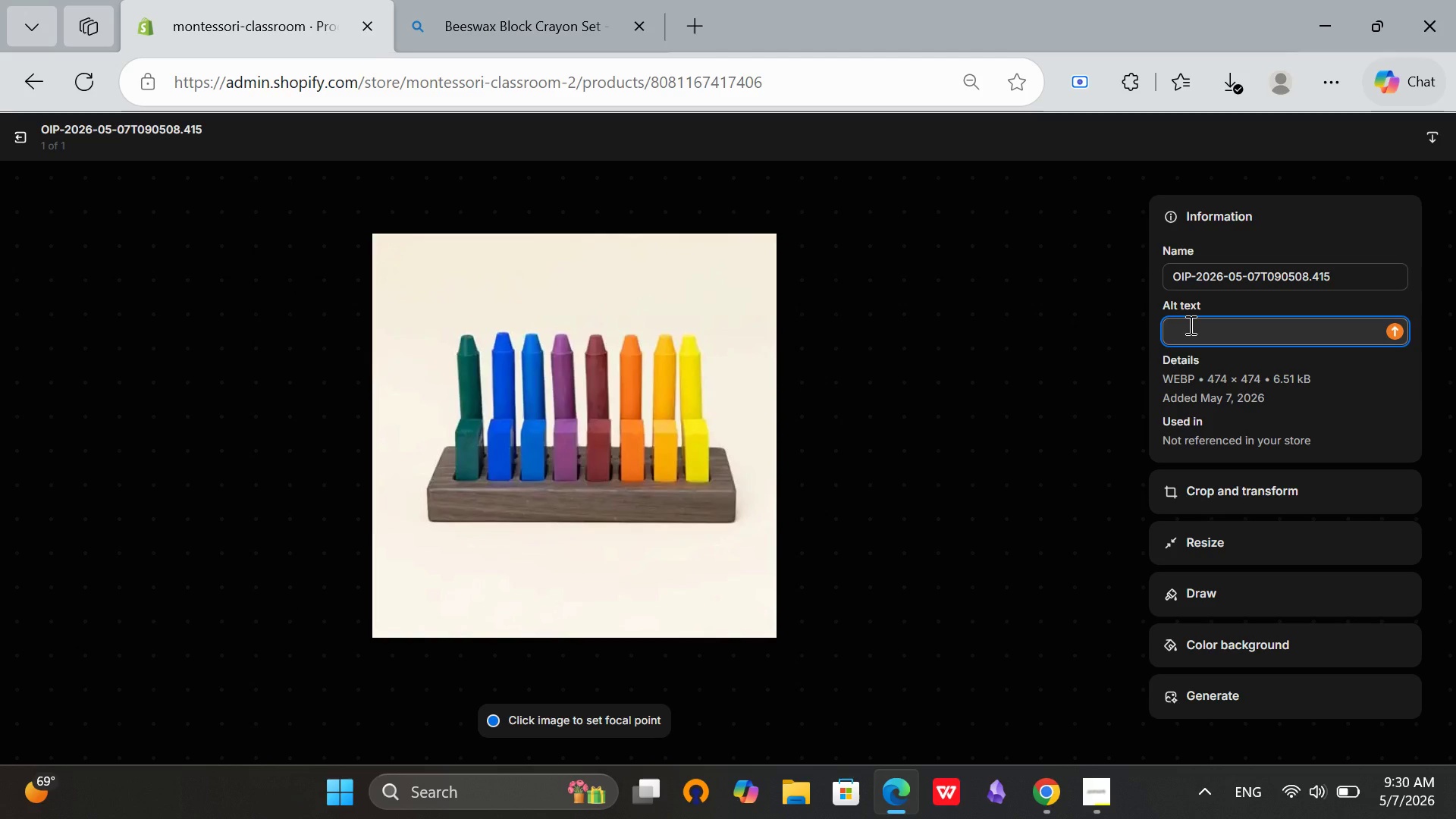 
left_click([15, 130])
 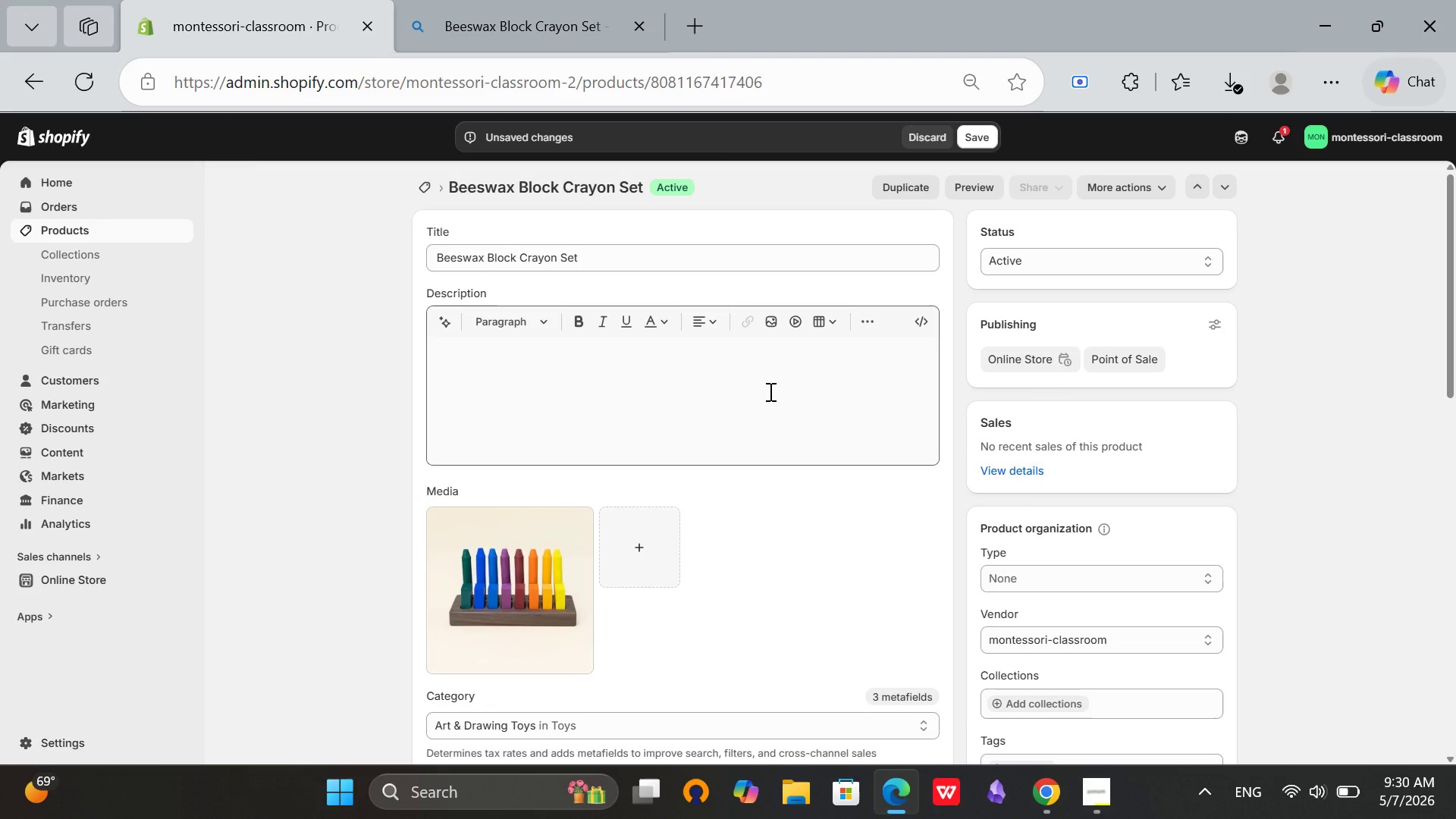 
scroll: coordinate [774, 394], scroll_direction: up, amount: 1.0
 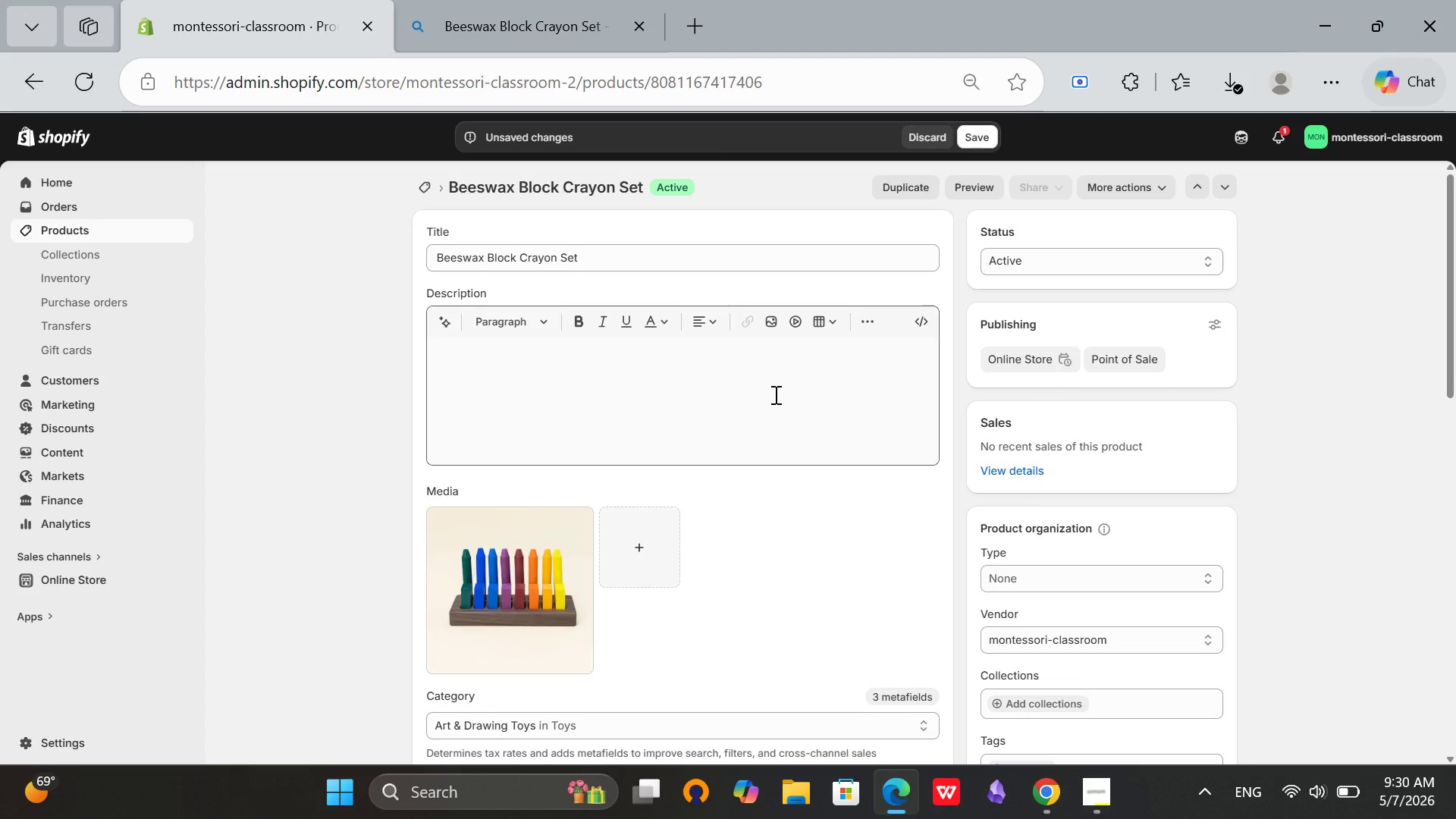 
wait(6.86)
 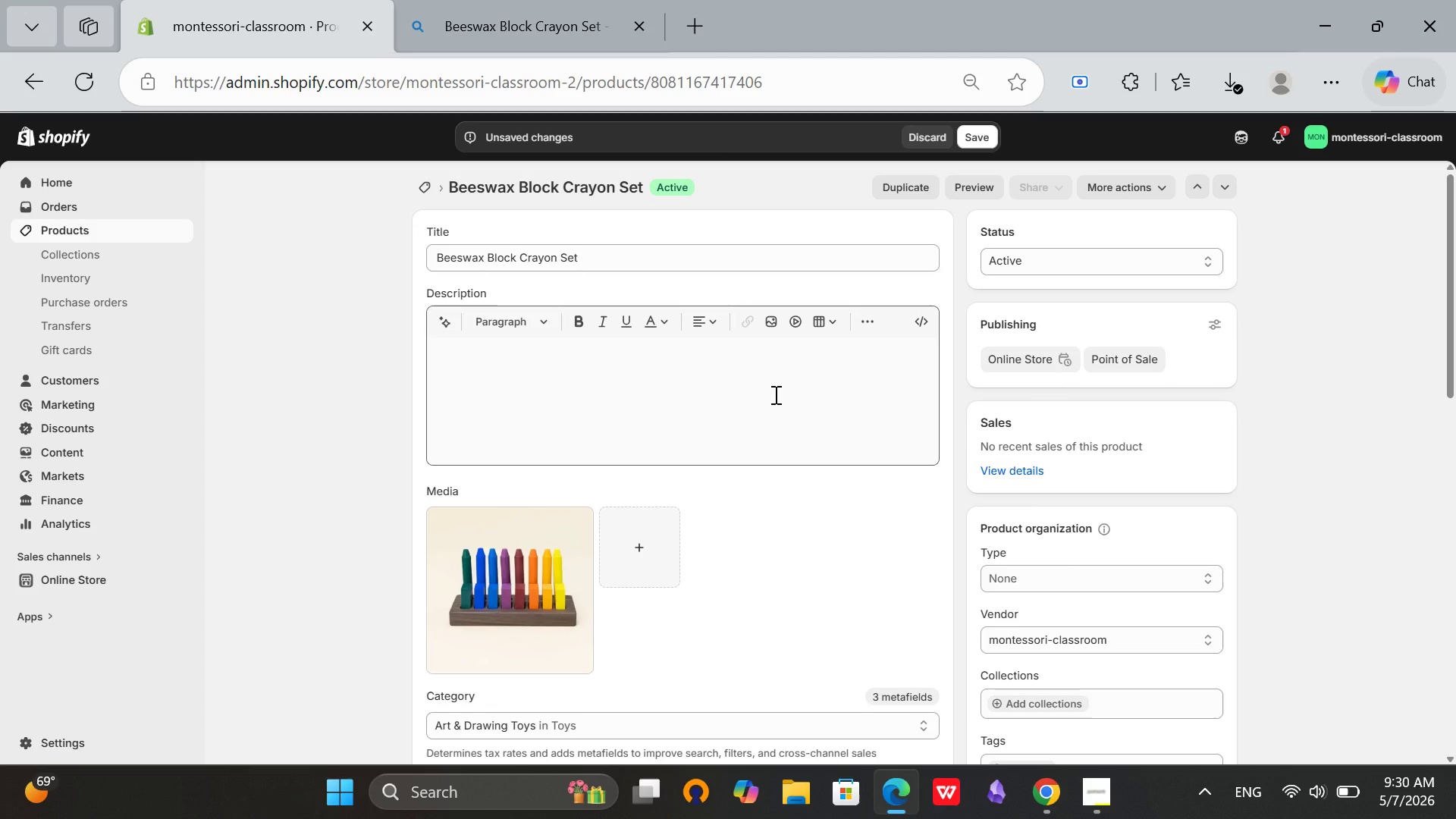 
left_click([494, 617])
 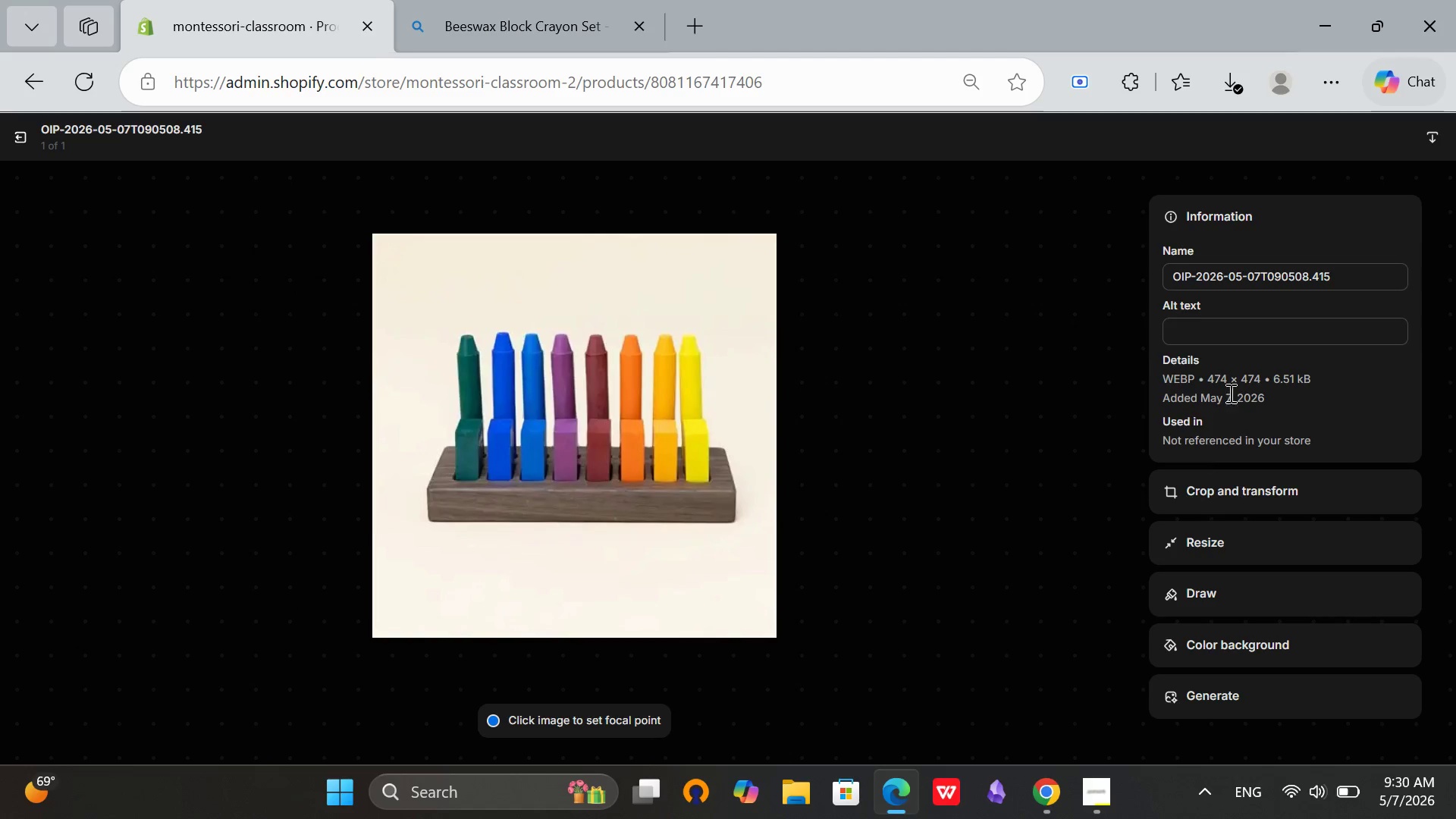 
left_click([1255, 326])
 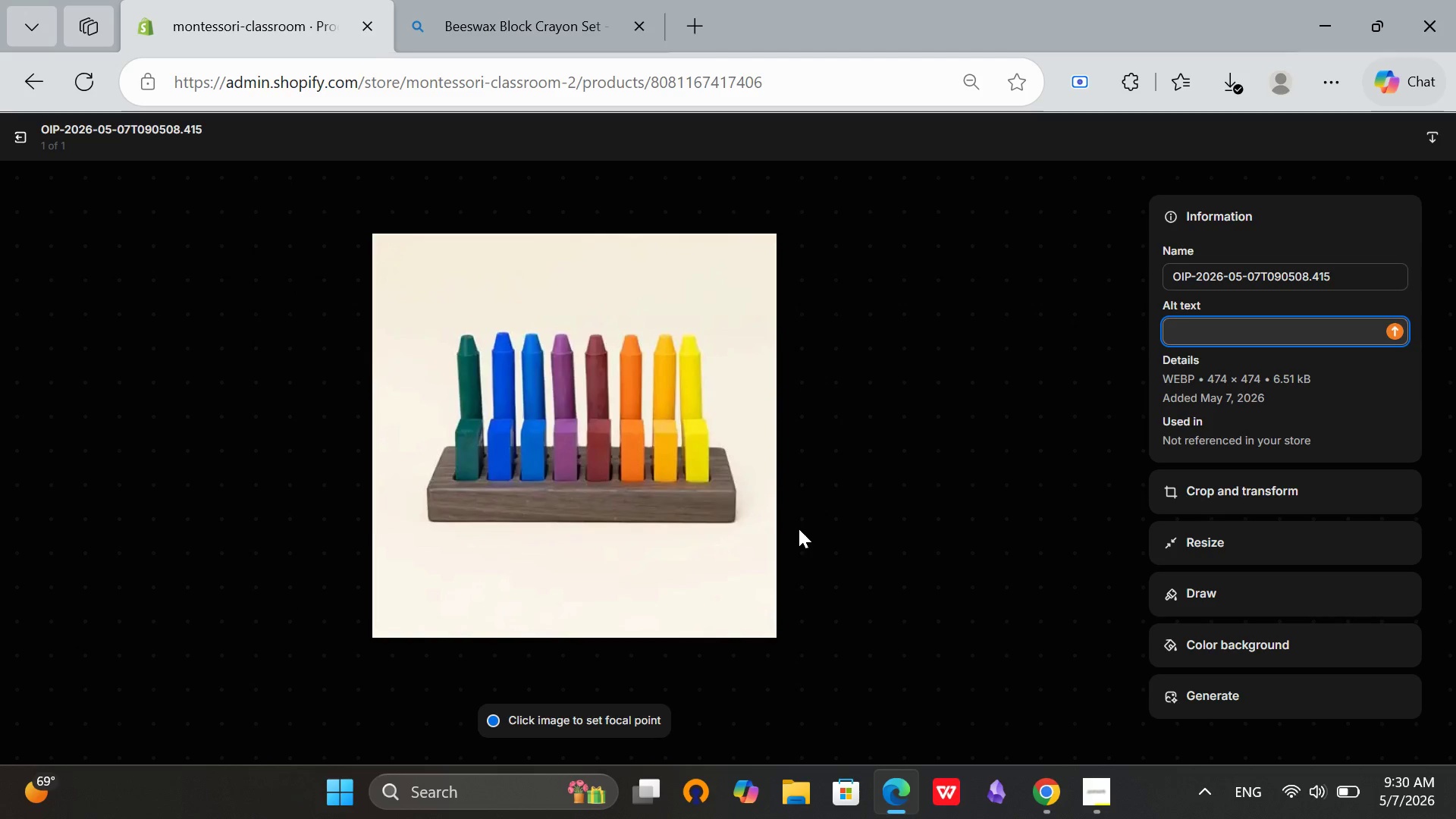 
type(Willow)
 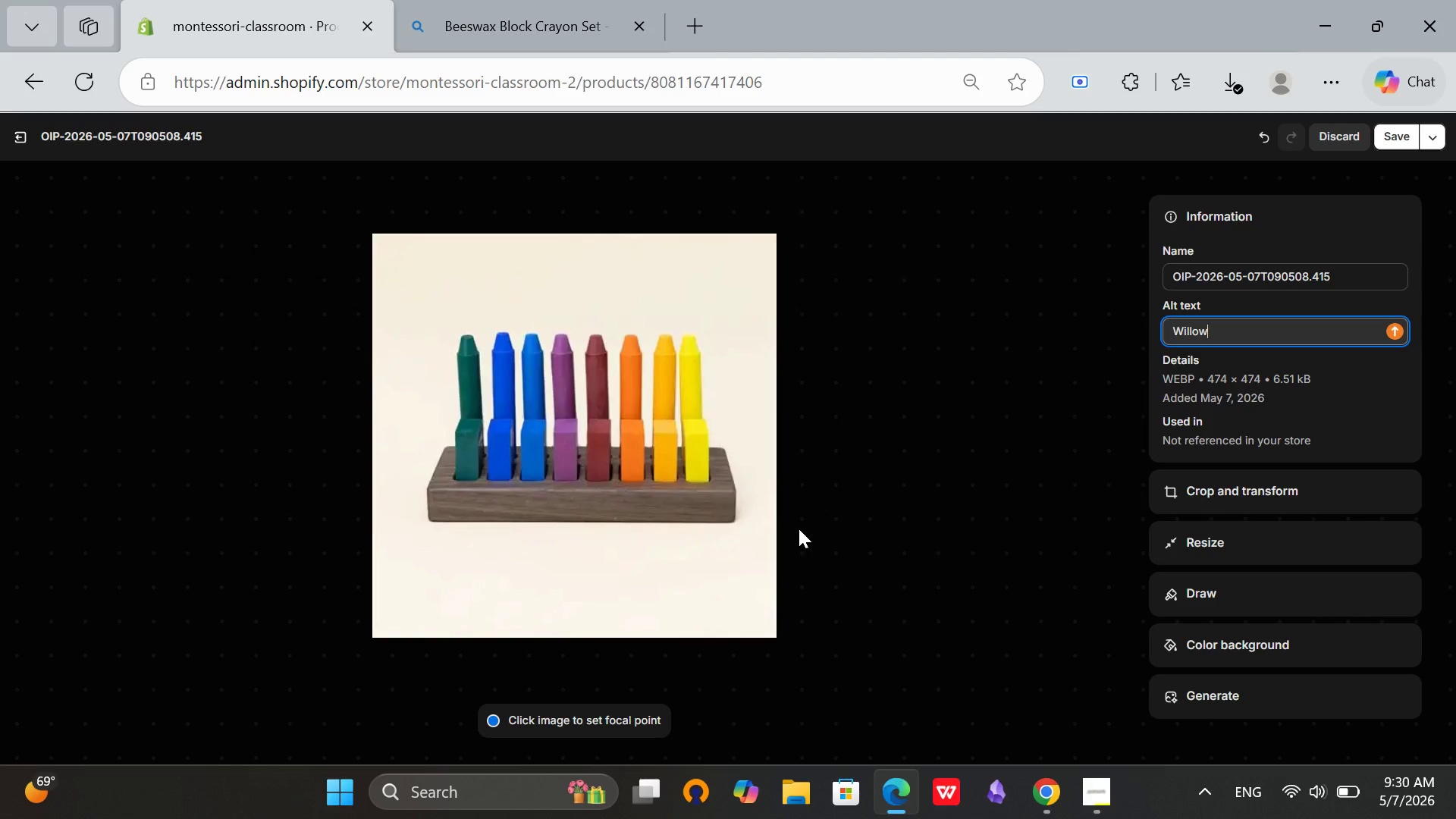 
type(brook)
 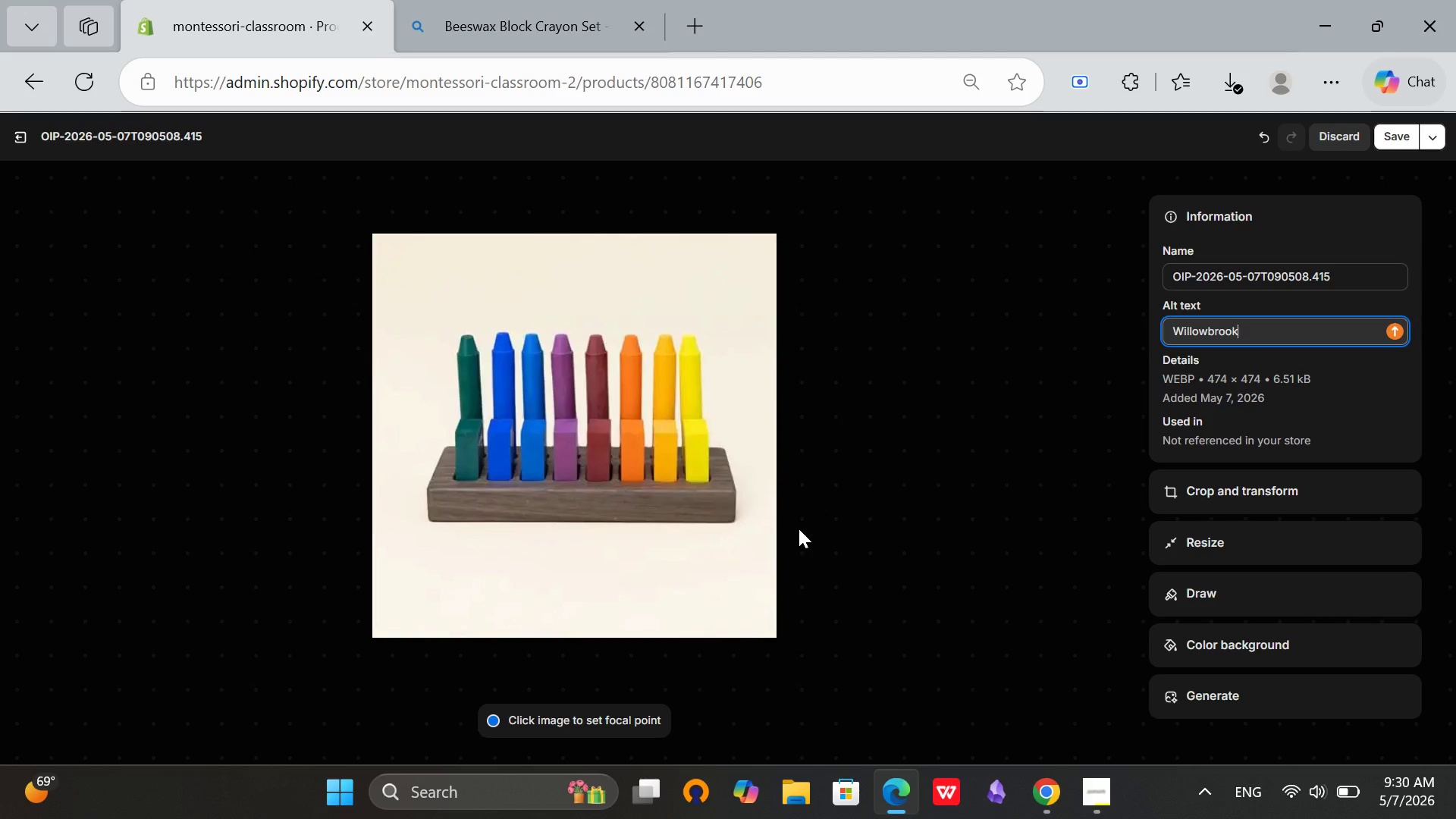 
type( Monte)
 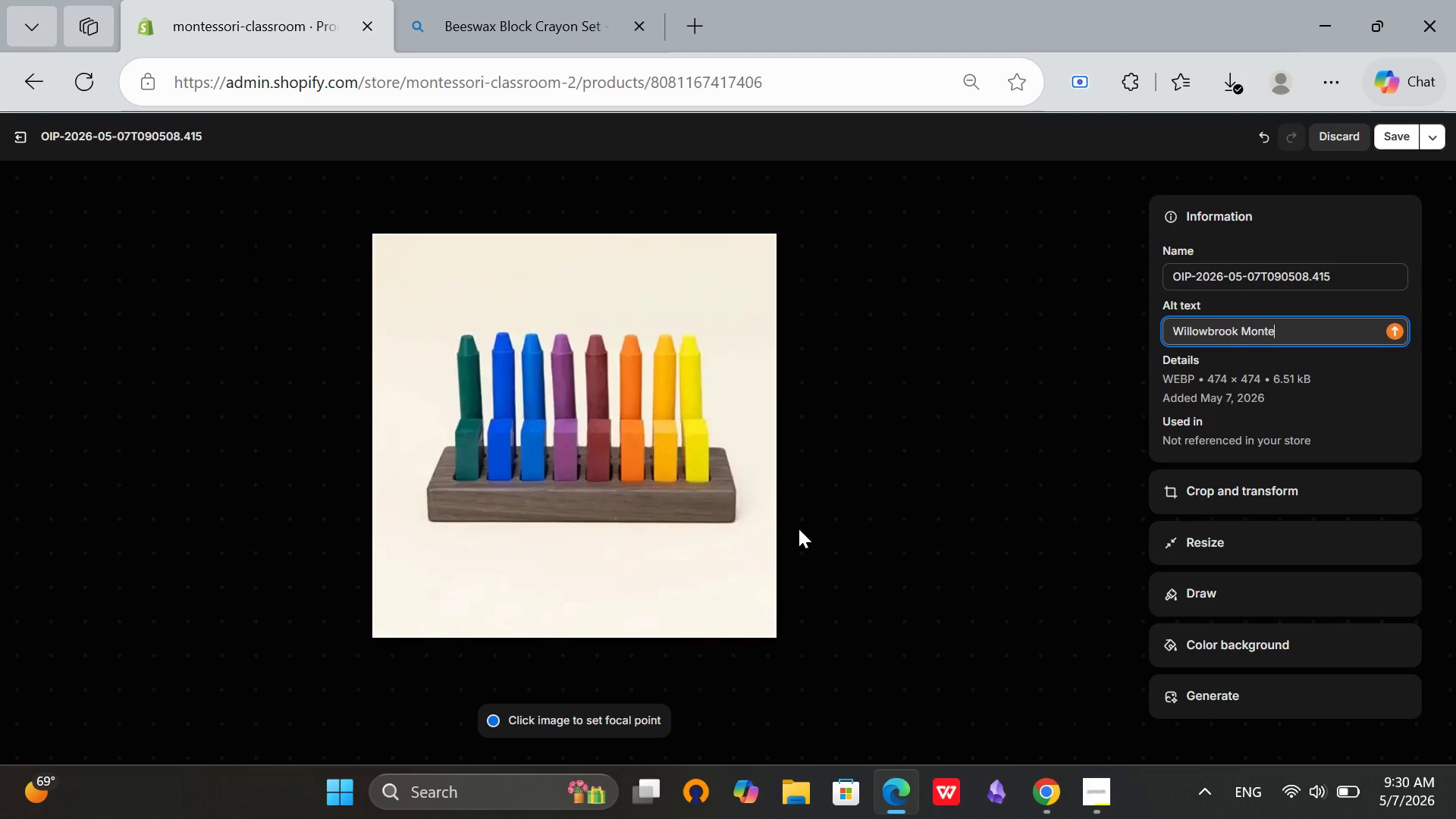 
type(ssori Beeswax Block Crayon SS)
key(Backspace)
type(etv)
key(Backspace)
type( from our )
 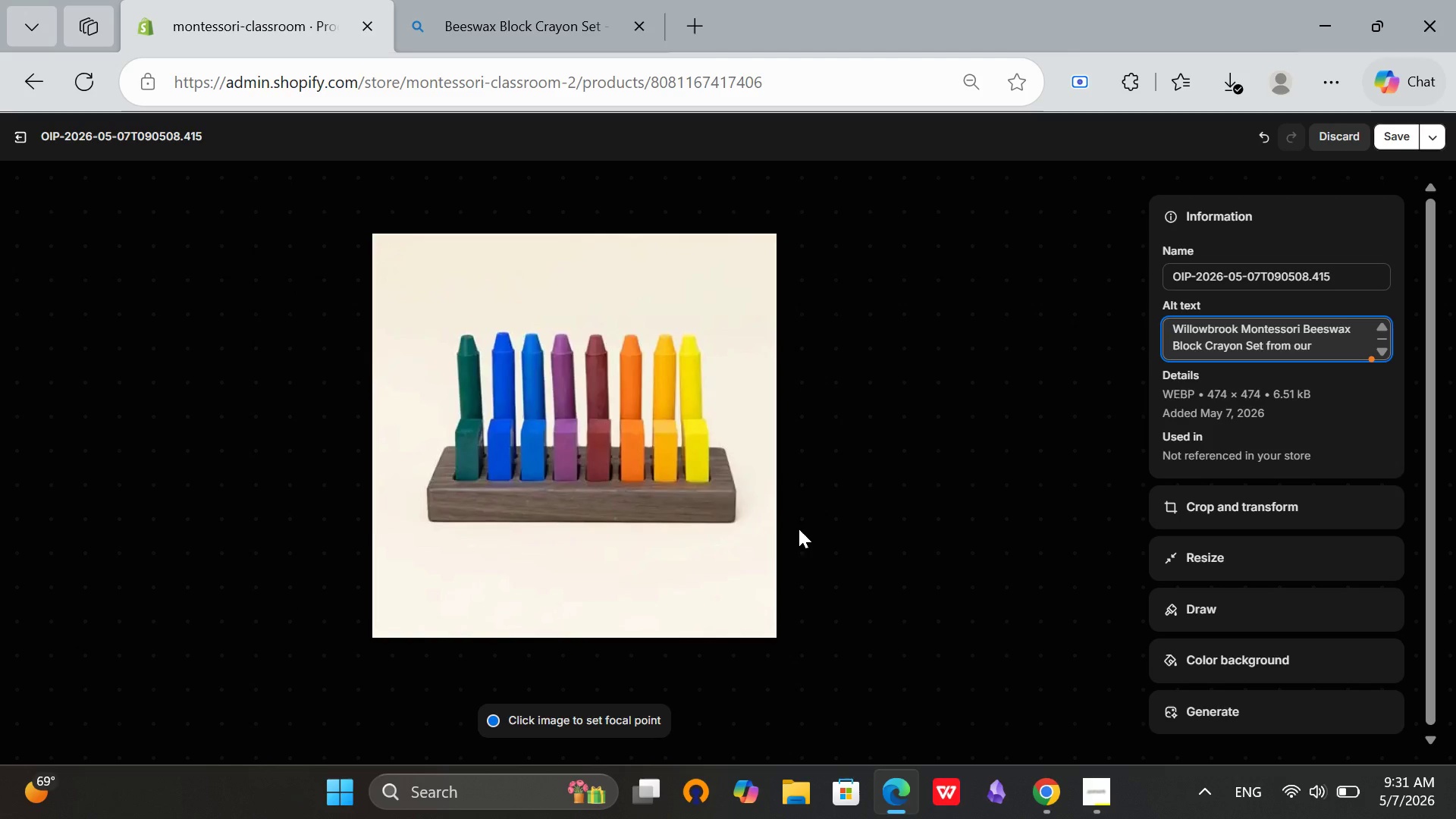 
type(Perishable collection - 16 triangular beee)
key(Backspace)
type(swax crayons)
 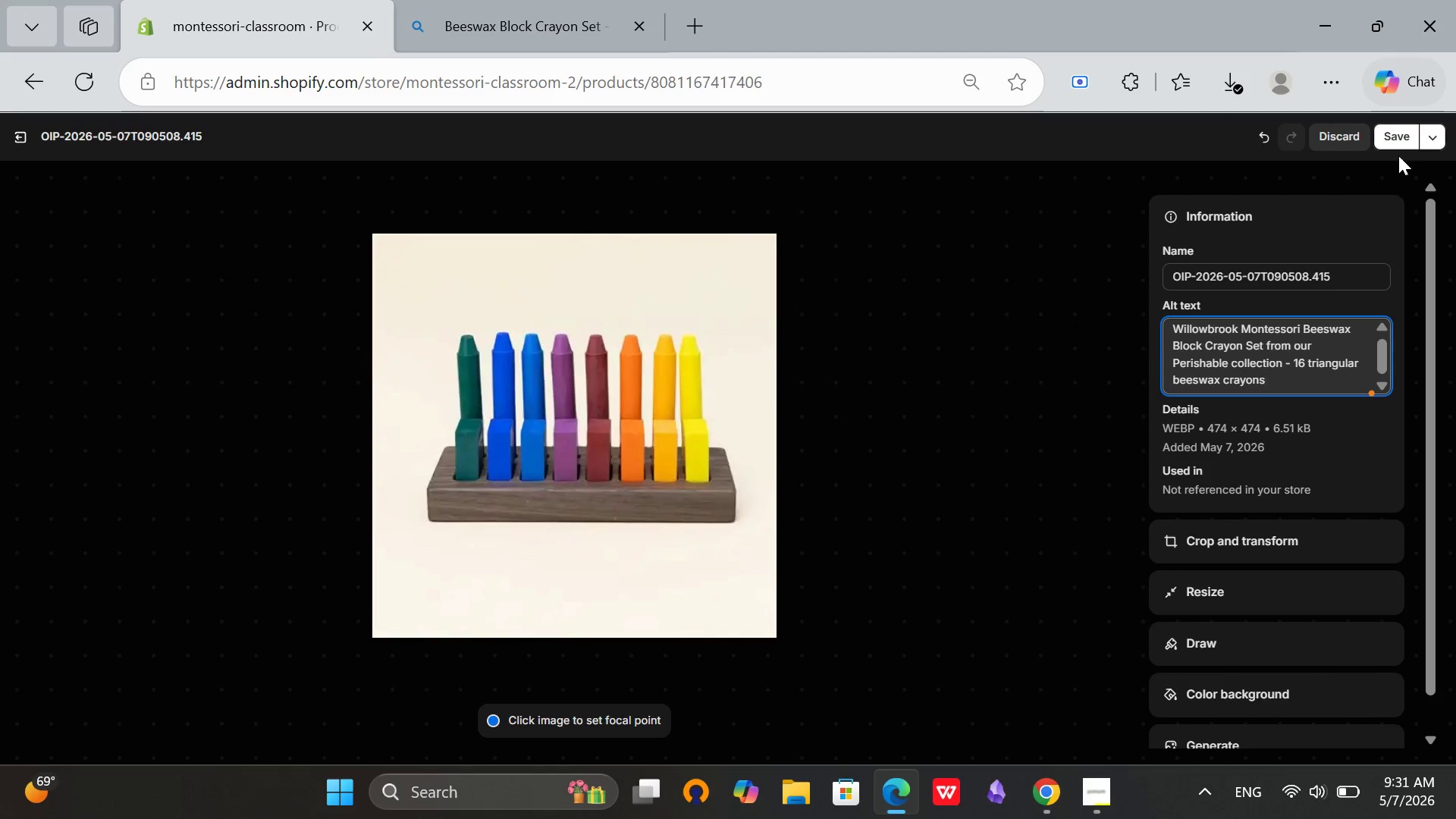 
left_click([1405, 138])
 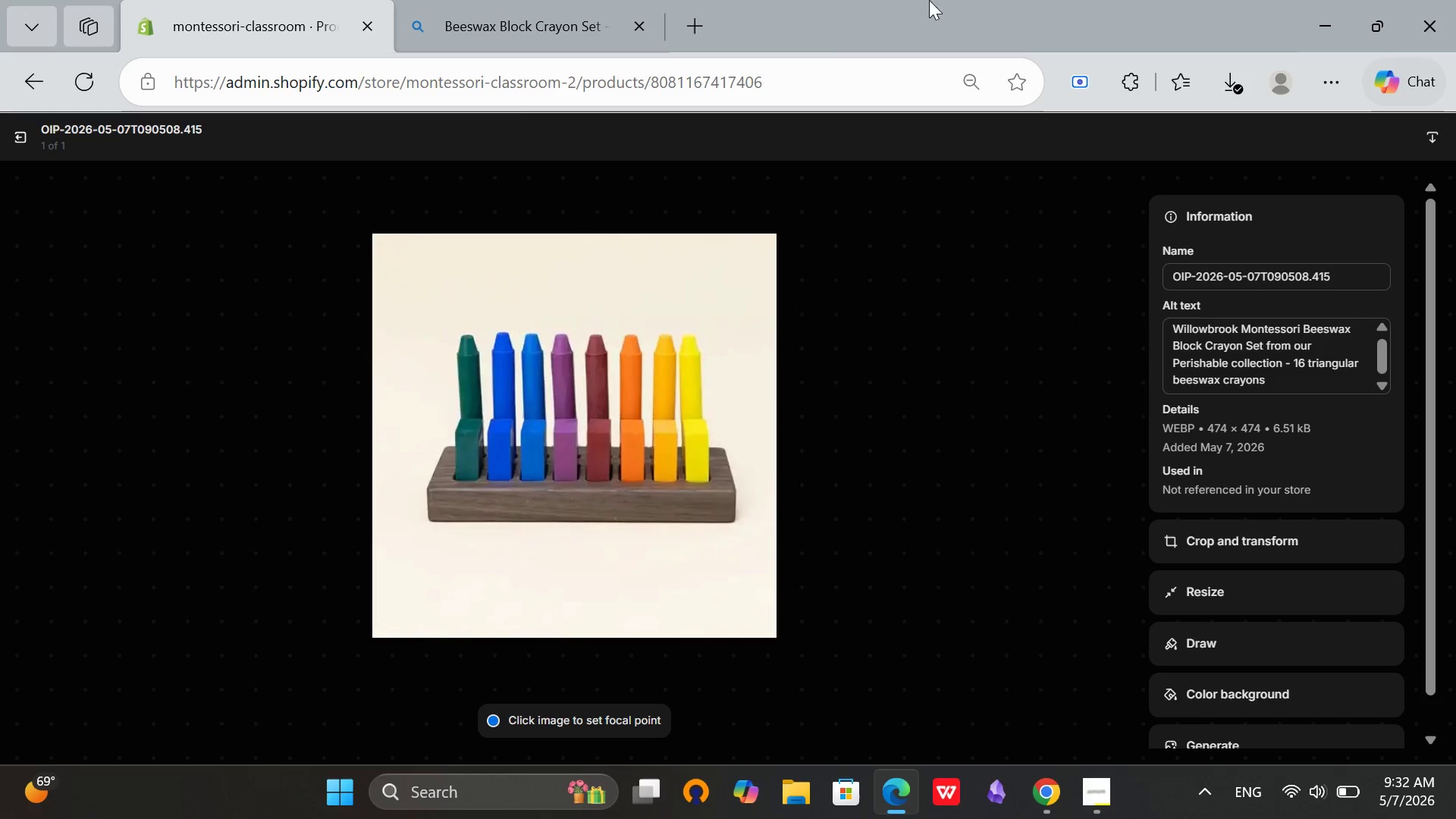 
wait(5.61)
 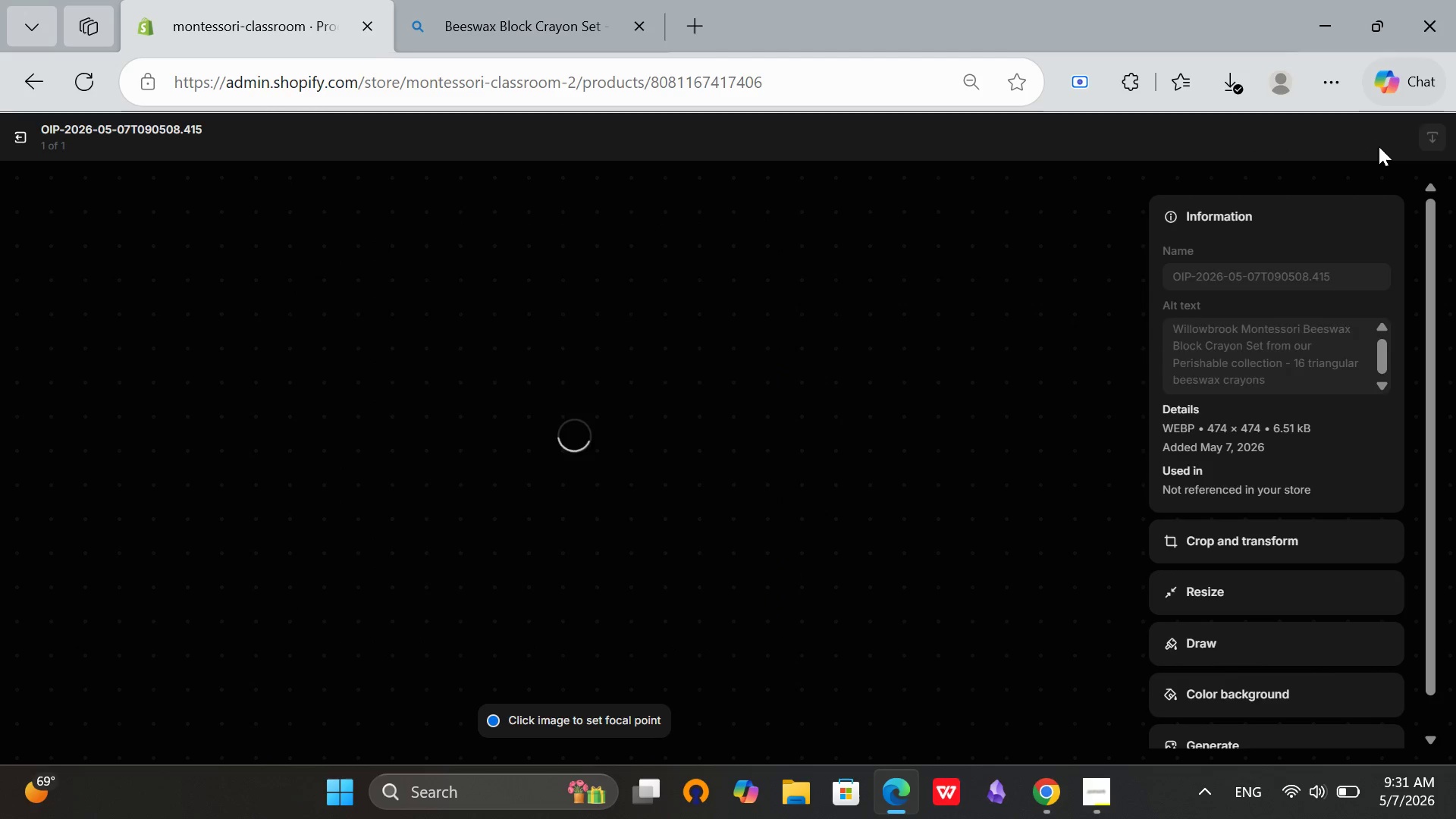 
left_click([21, 129])
 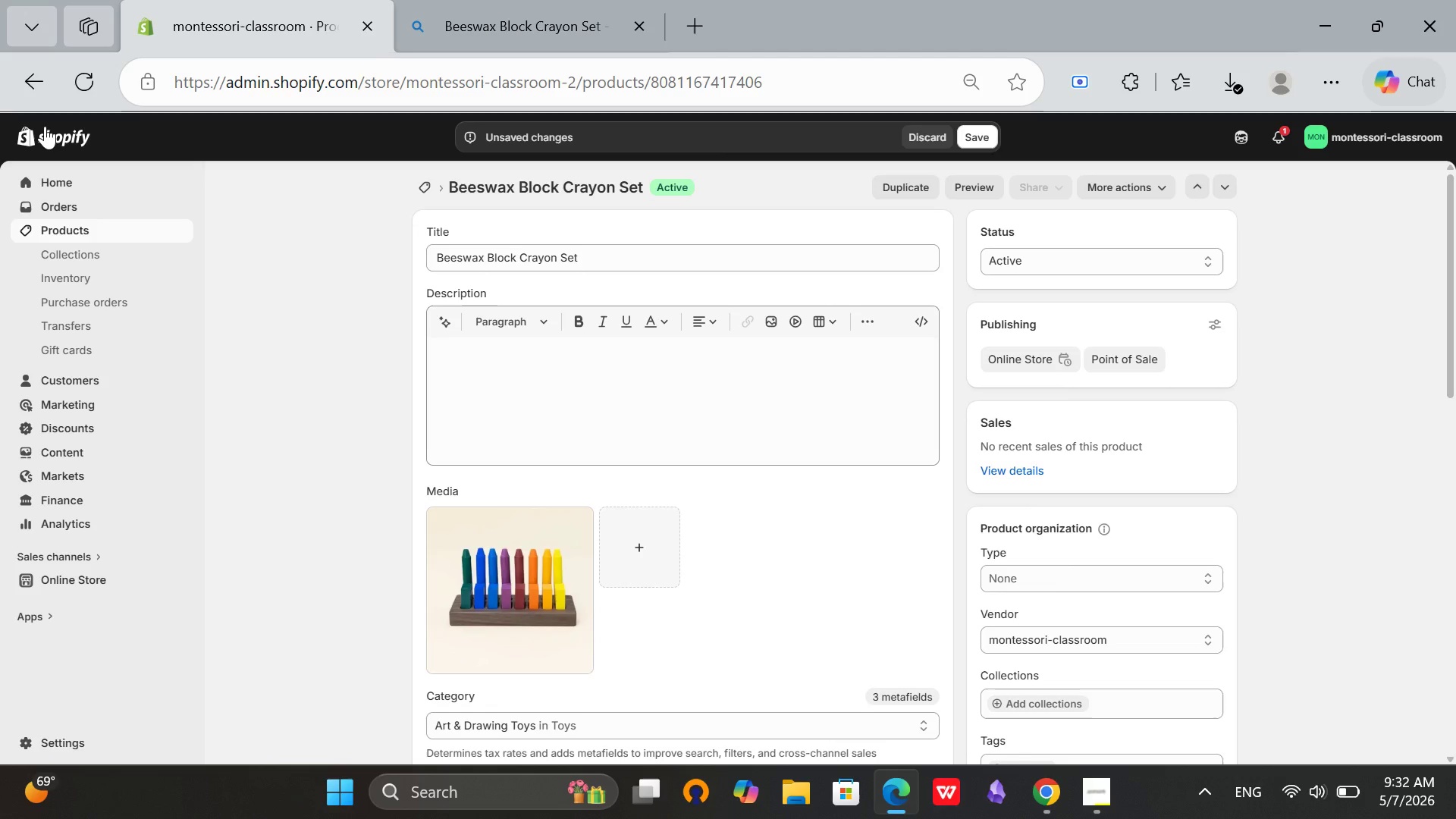 
wait(10.16)
 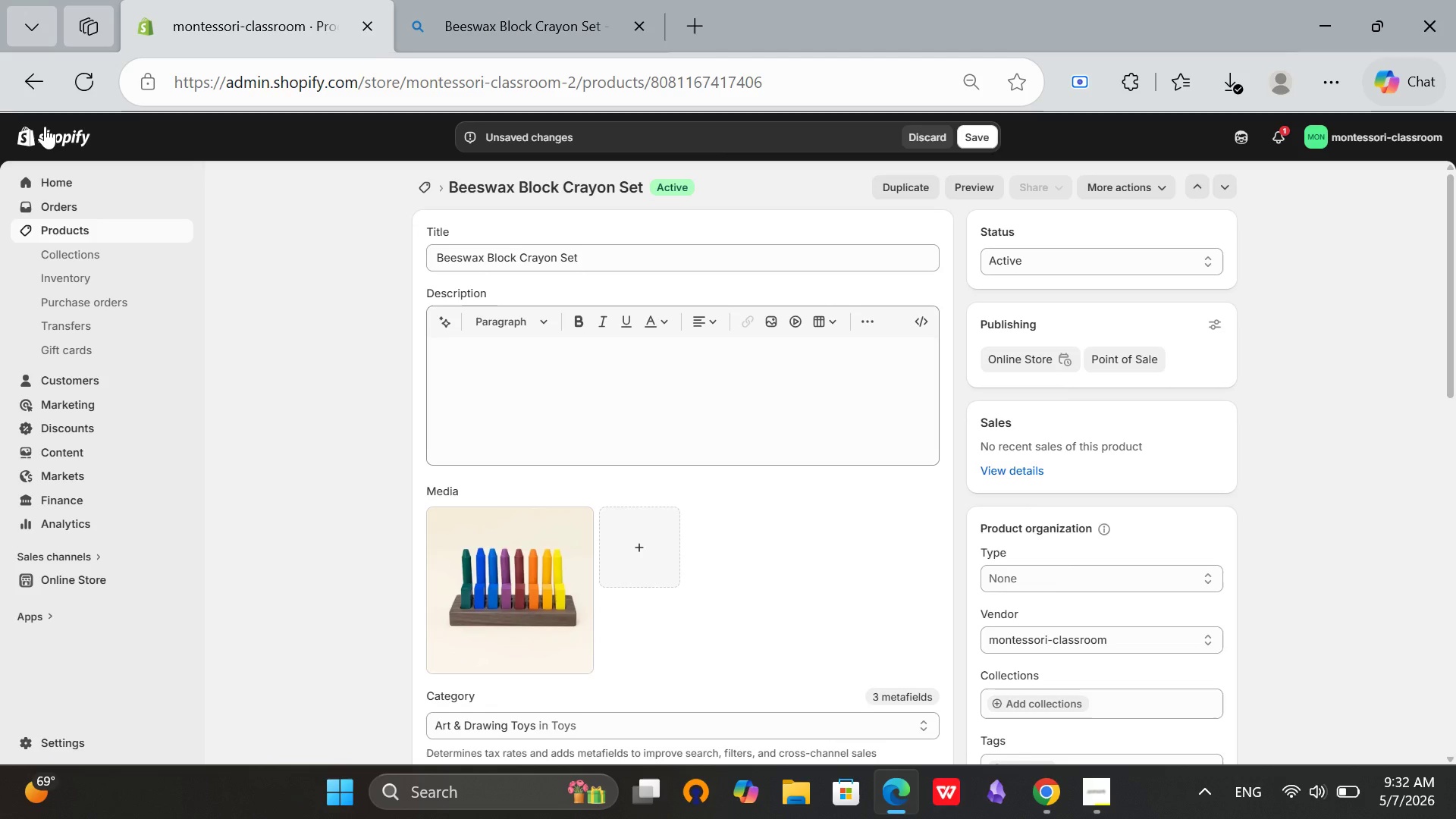 
left_click([488, 577])
 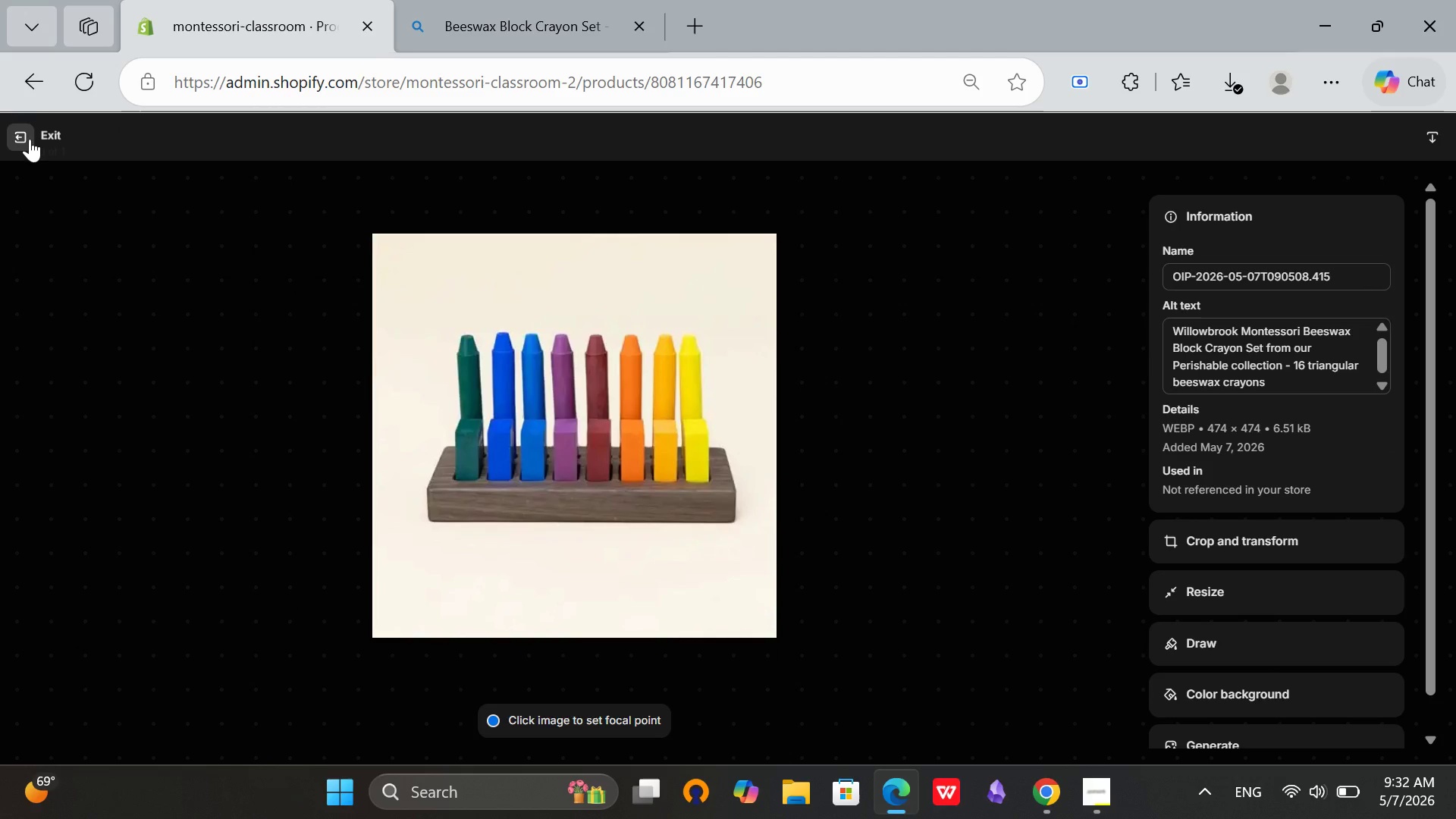 
left_click([20, 137])
 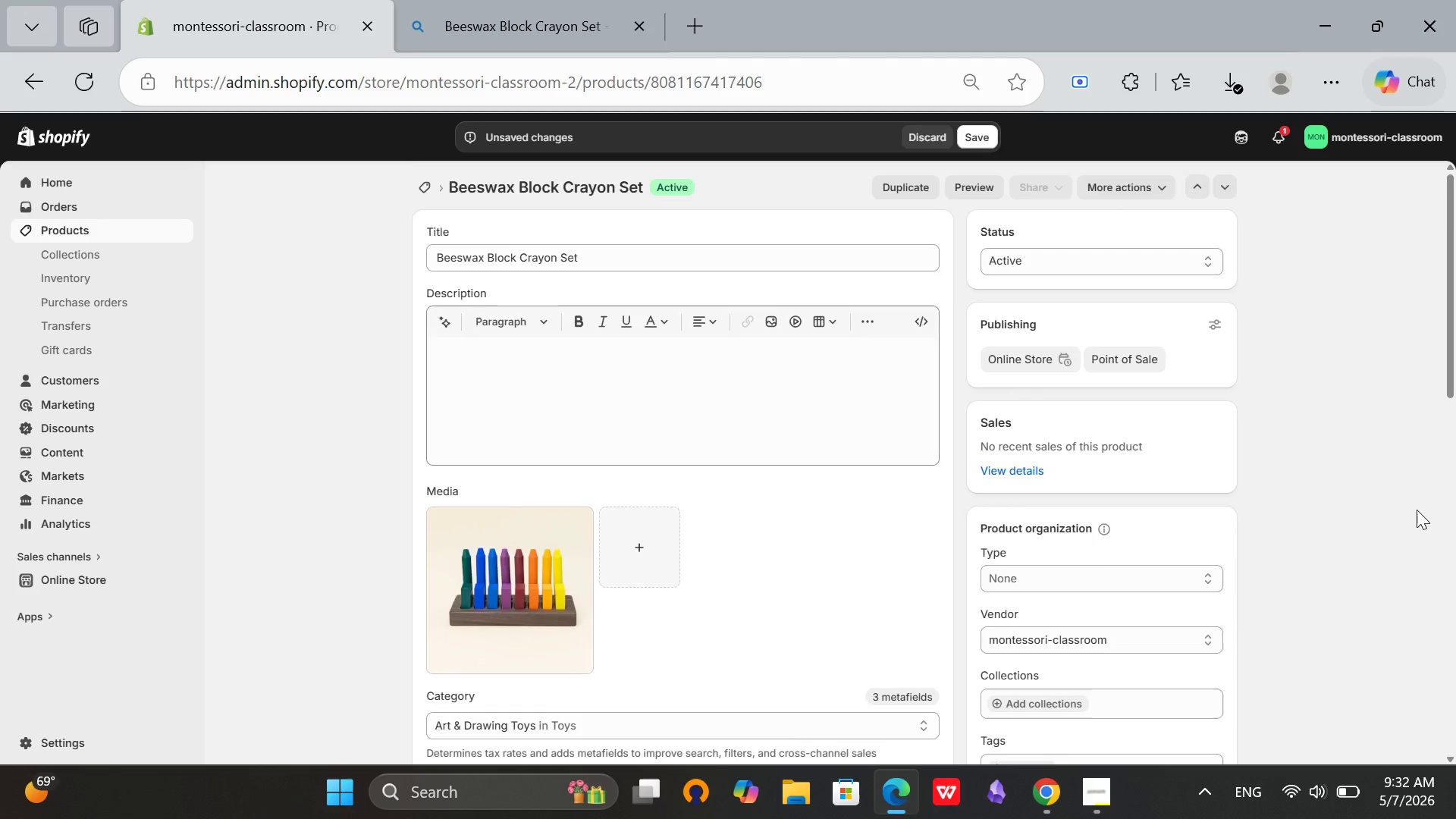 
scroll: coordinate [1322, 535], scroll_direction: down, amount: 4.0
 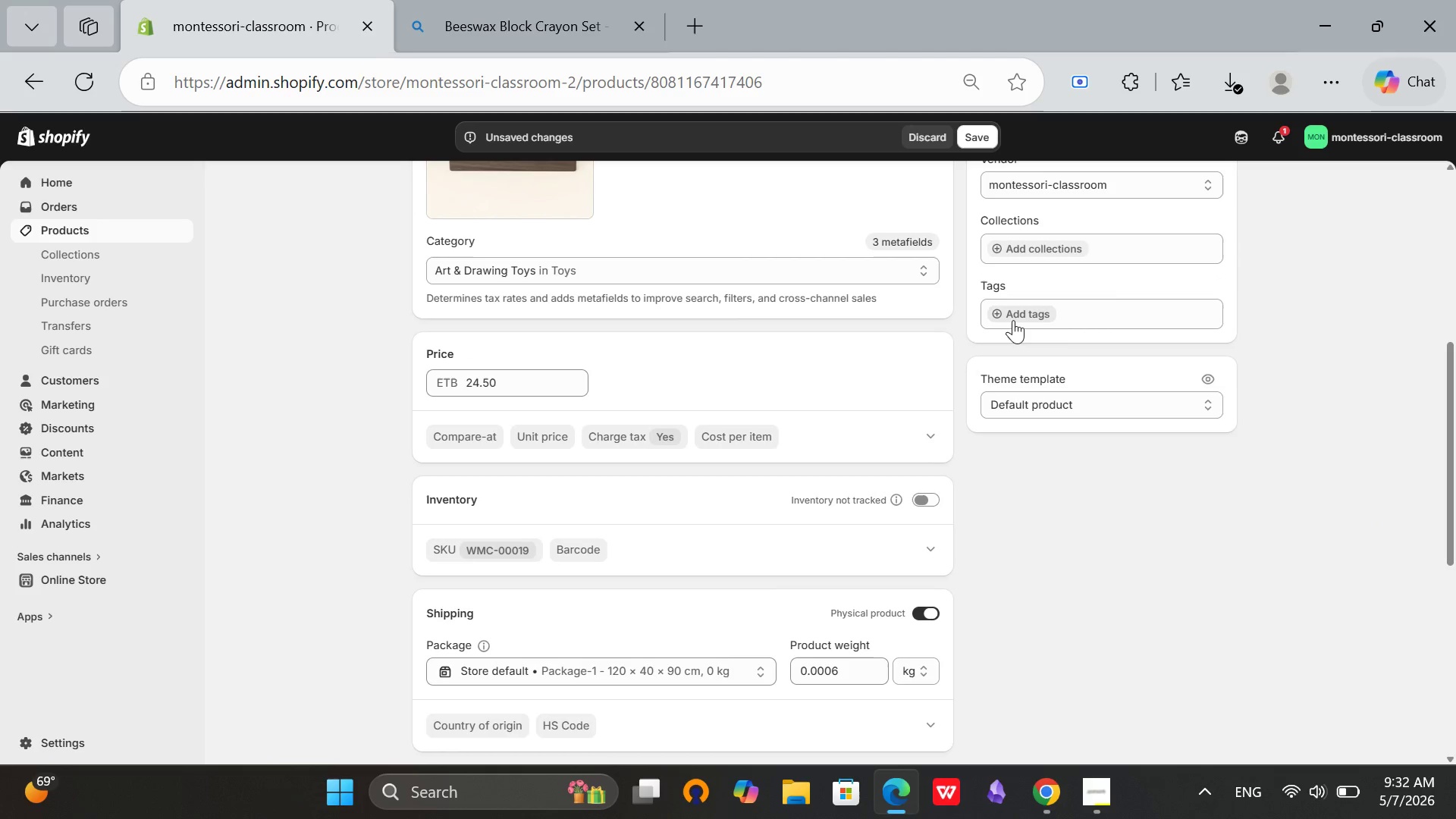 
left_click([1013, 320])
 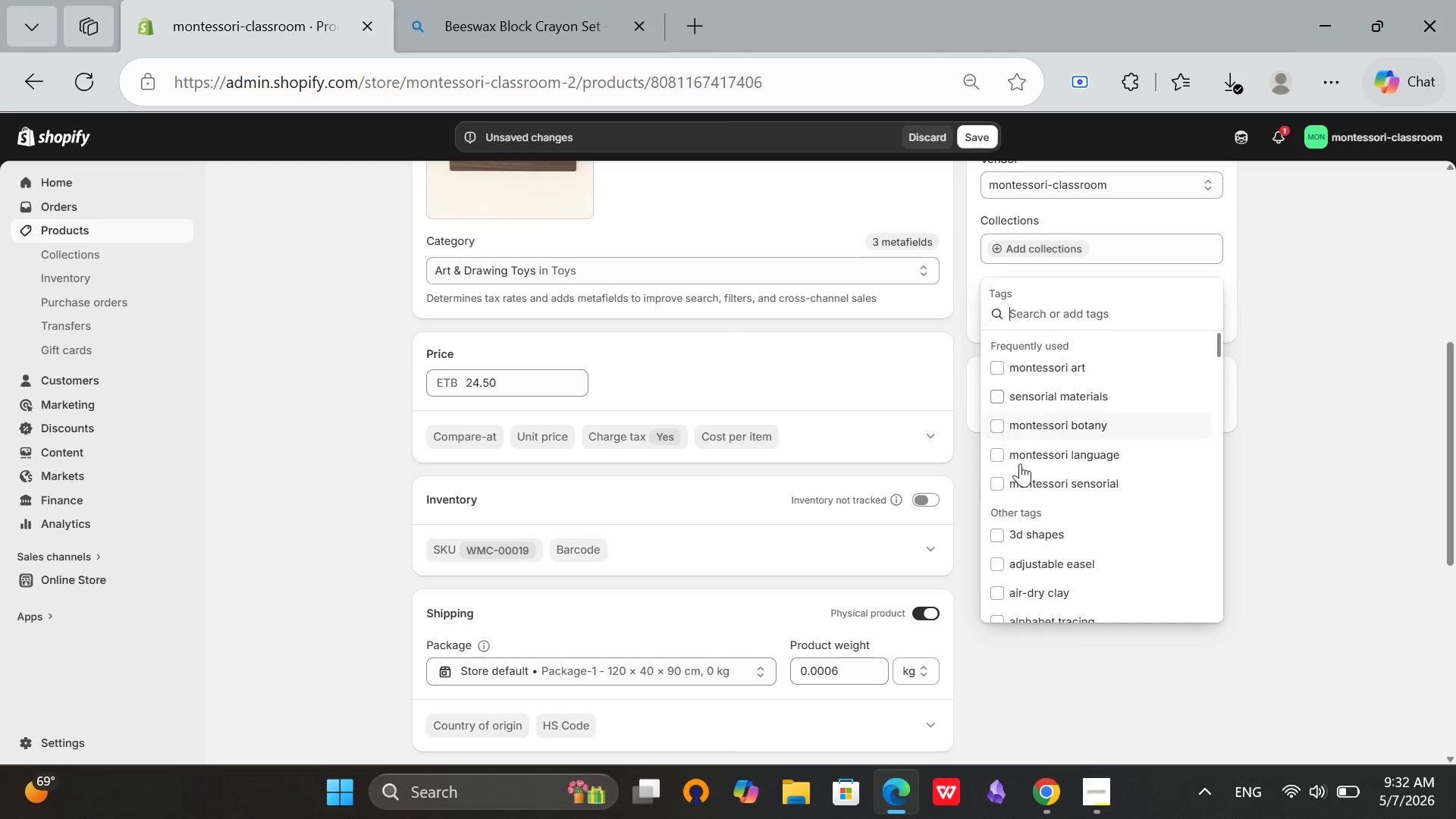 
type(bee)
 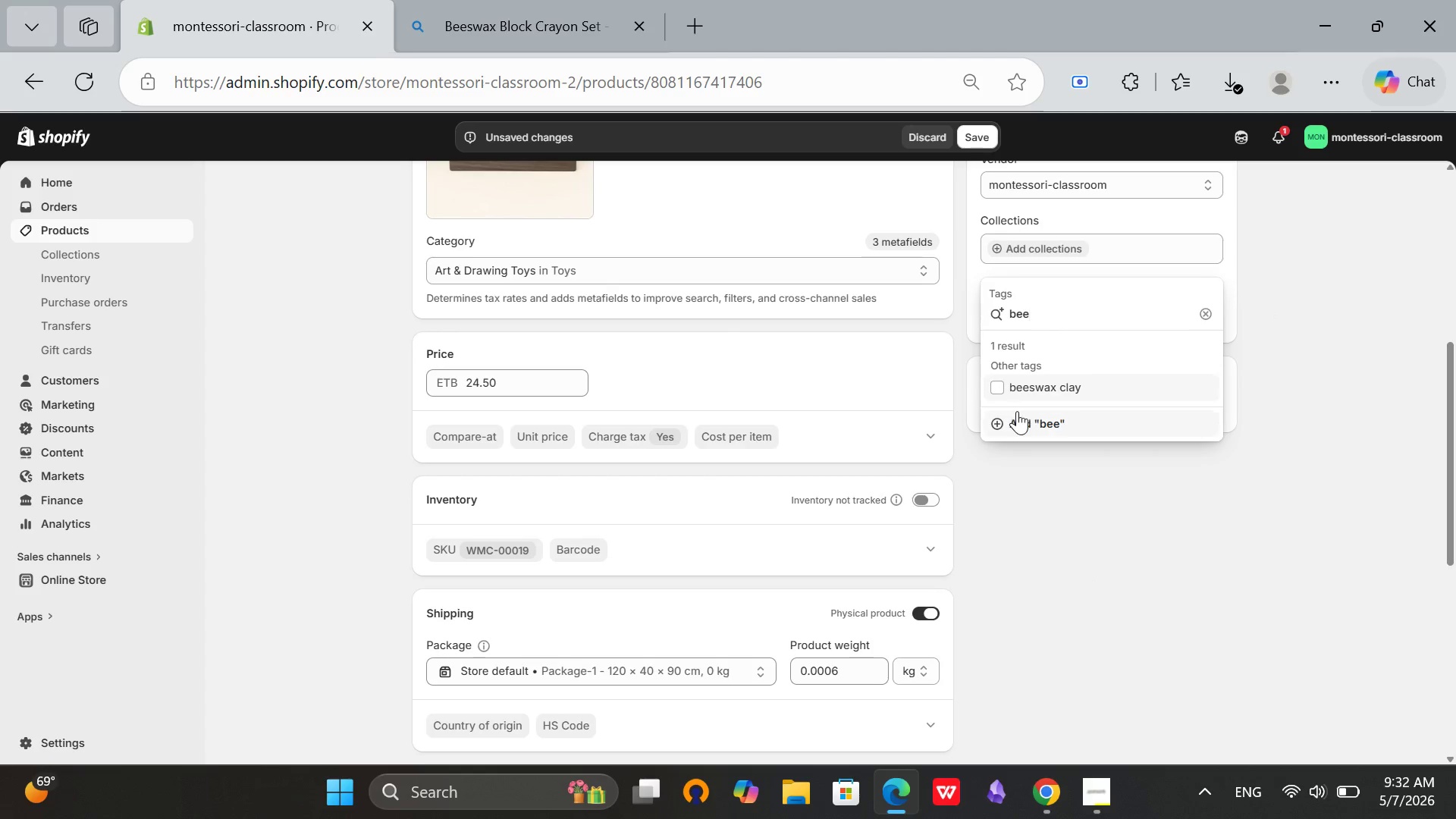 
left_click([1039, 381])
 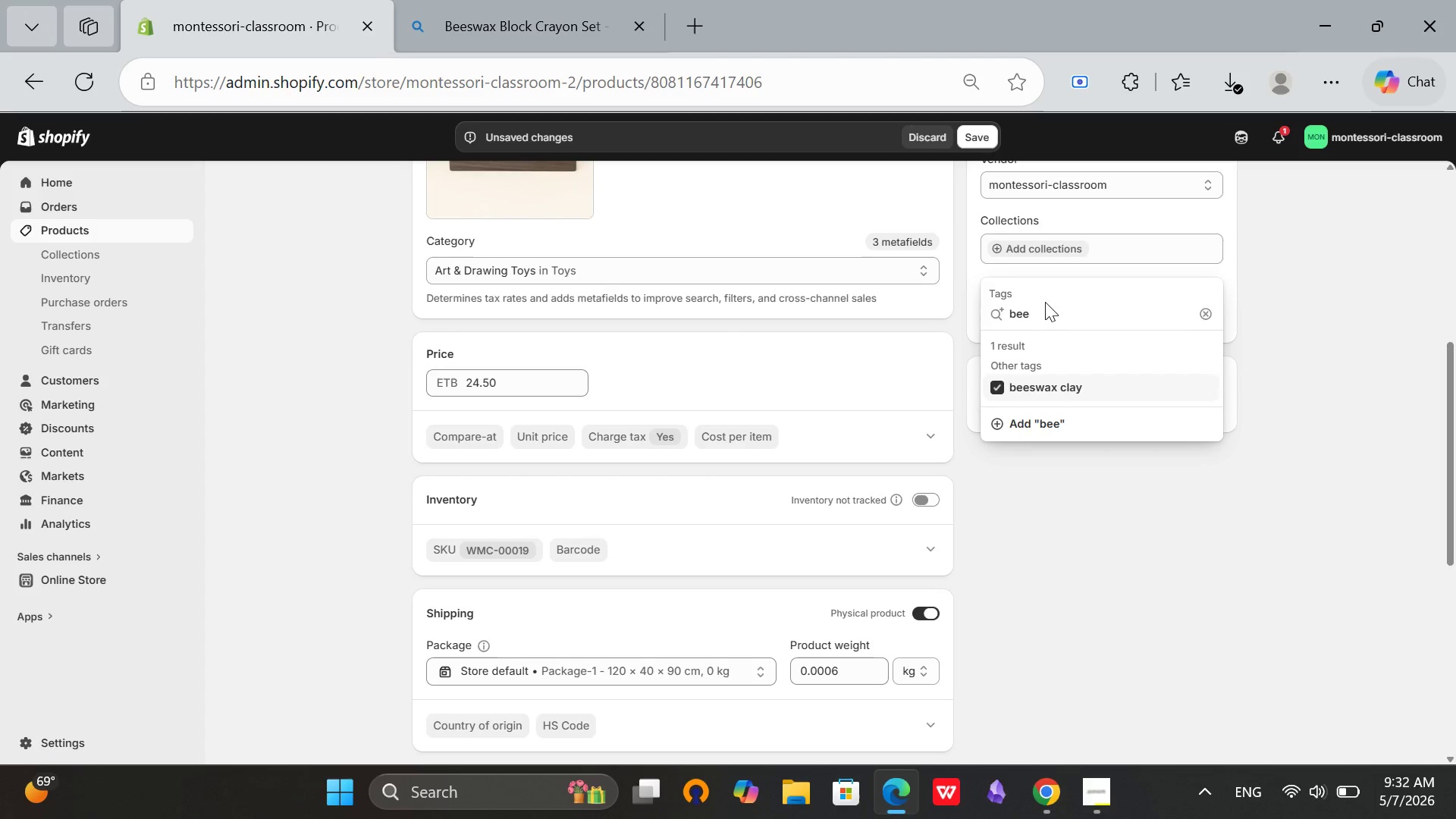 
left_click([1257, 390])
 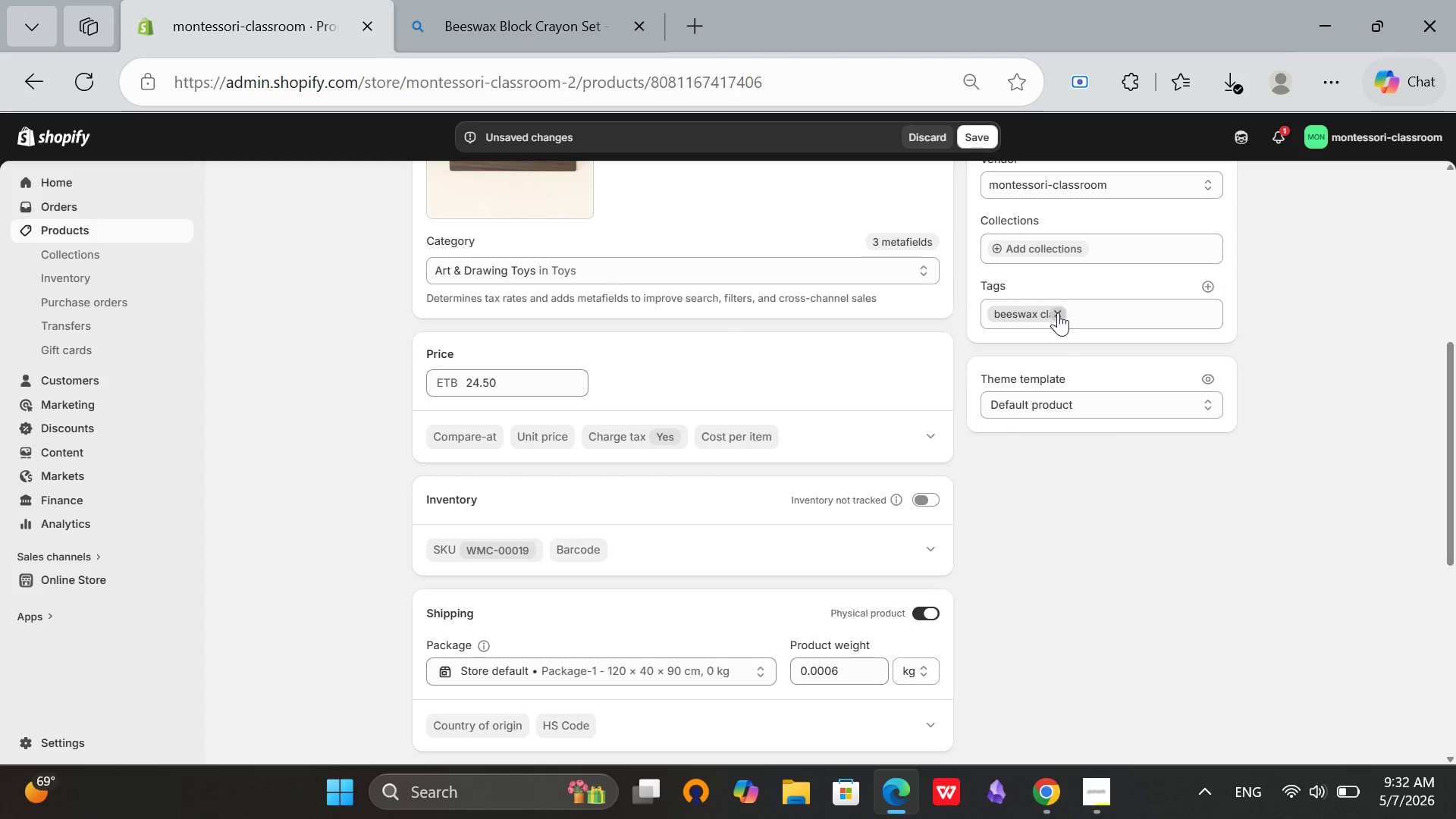 
left_click([1058, 312])
 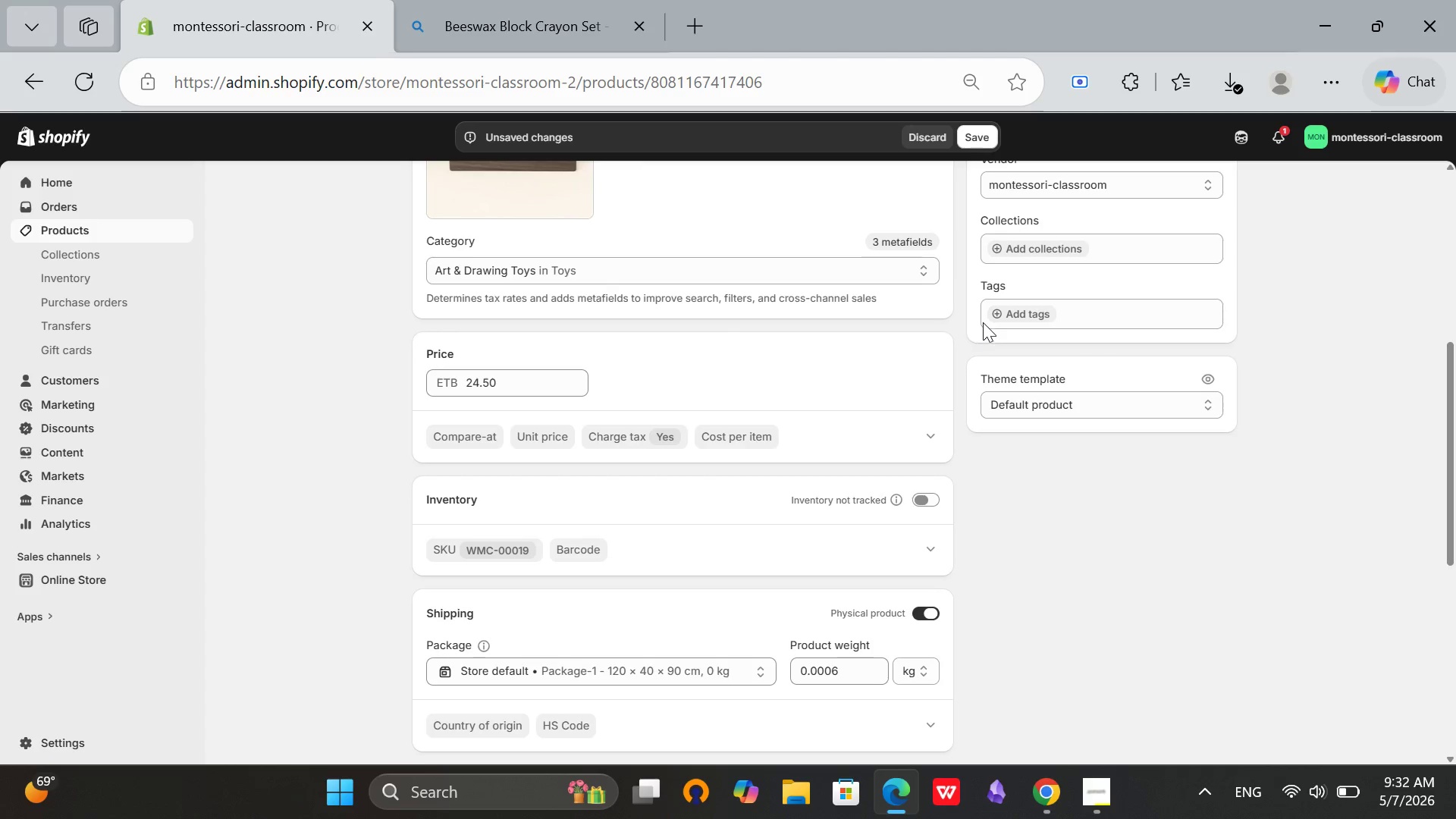 
left_click([1006, 309])
 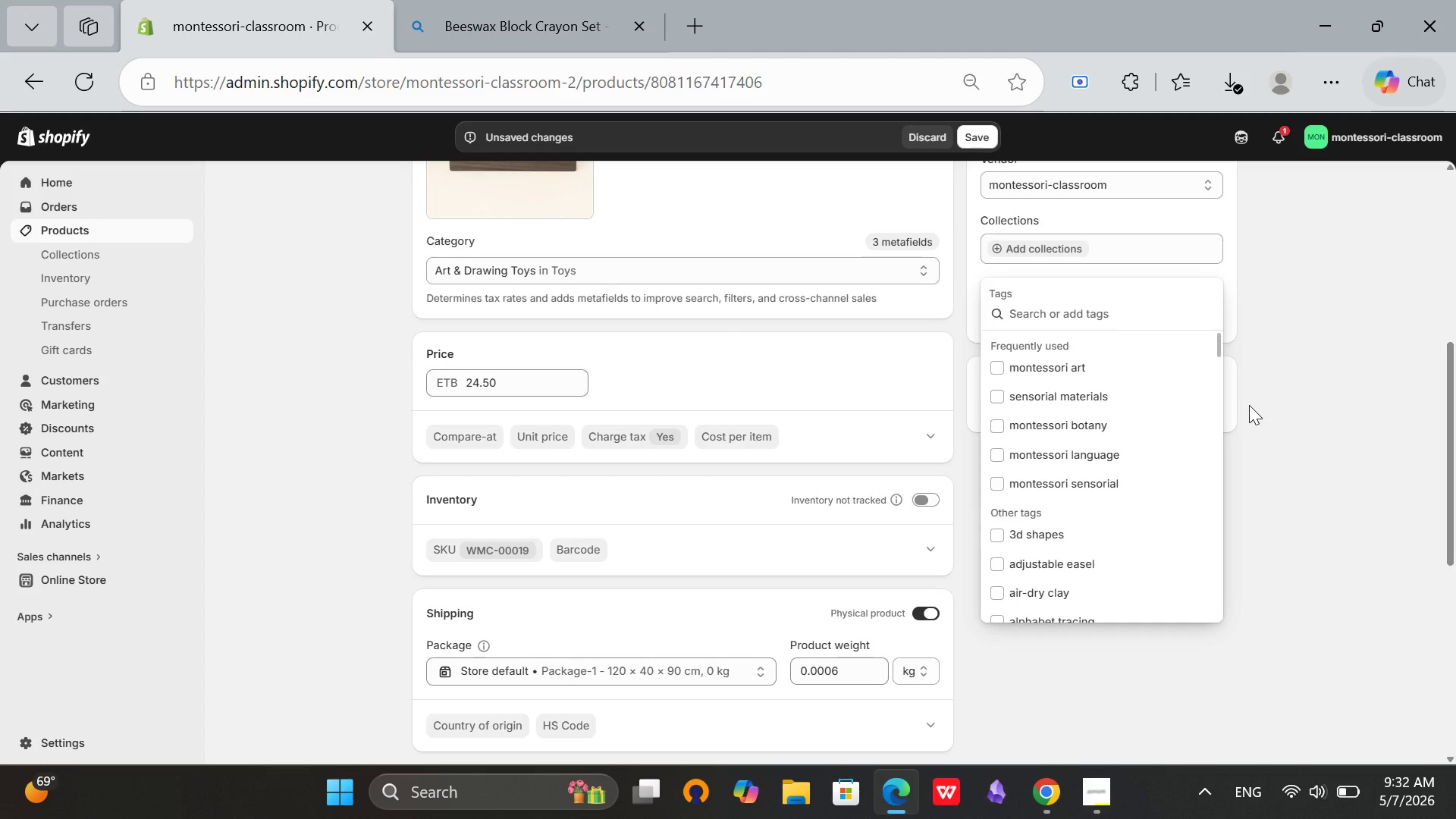 
type(beeswax crayons)
 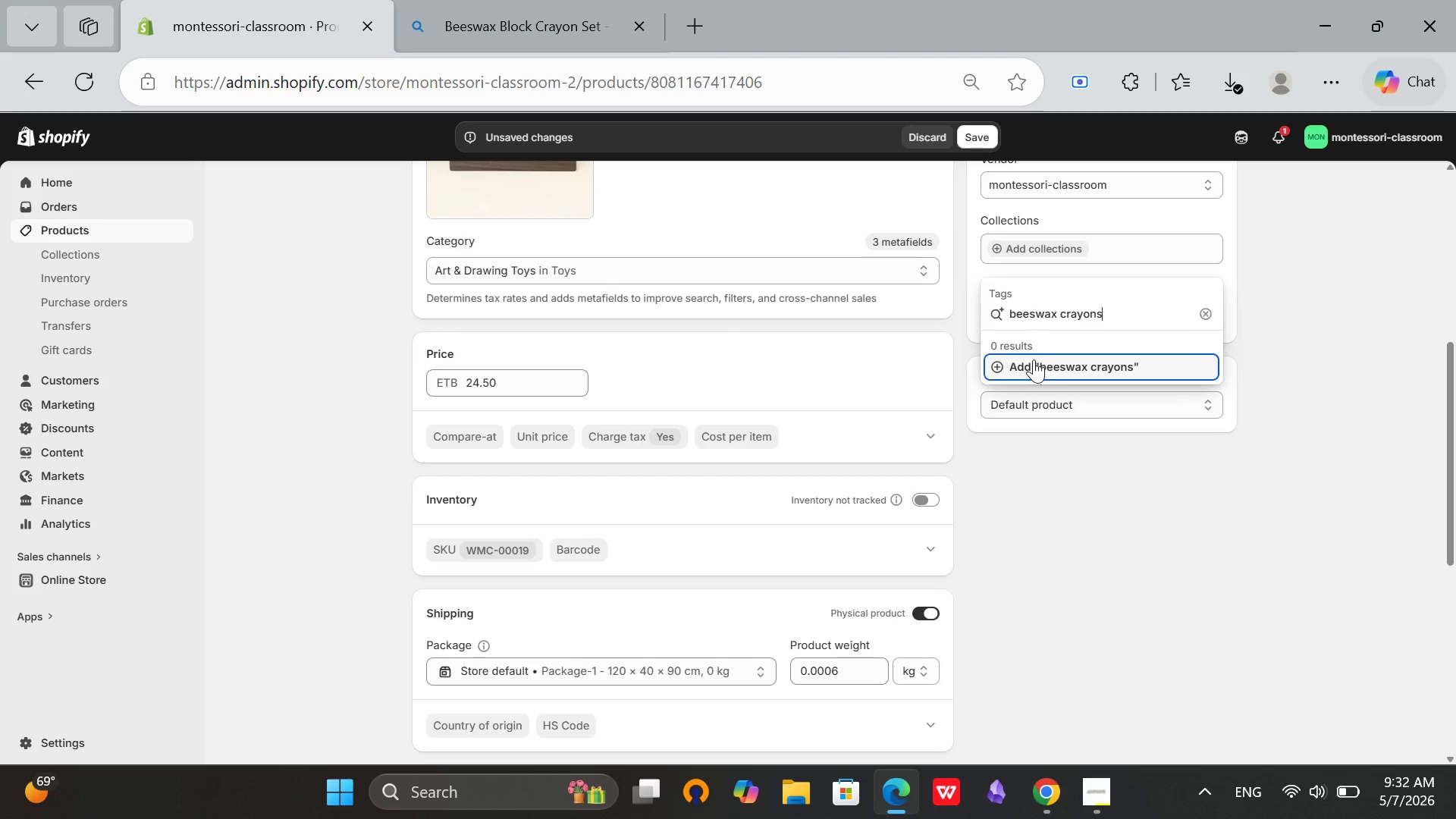 
left_click([1032, 360])
 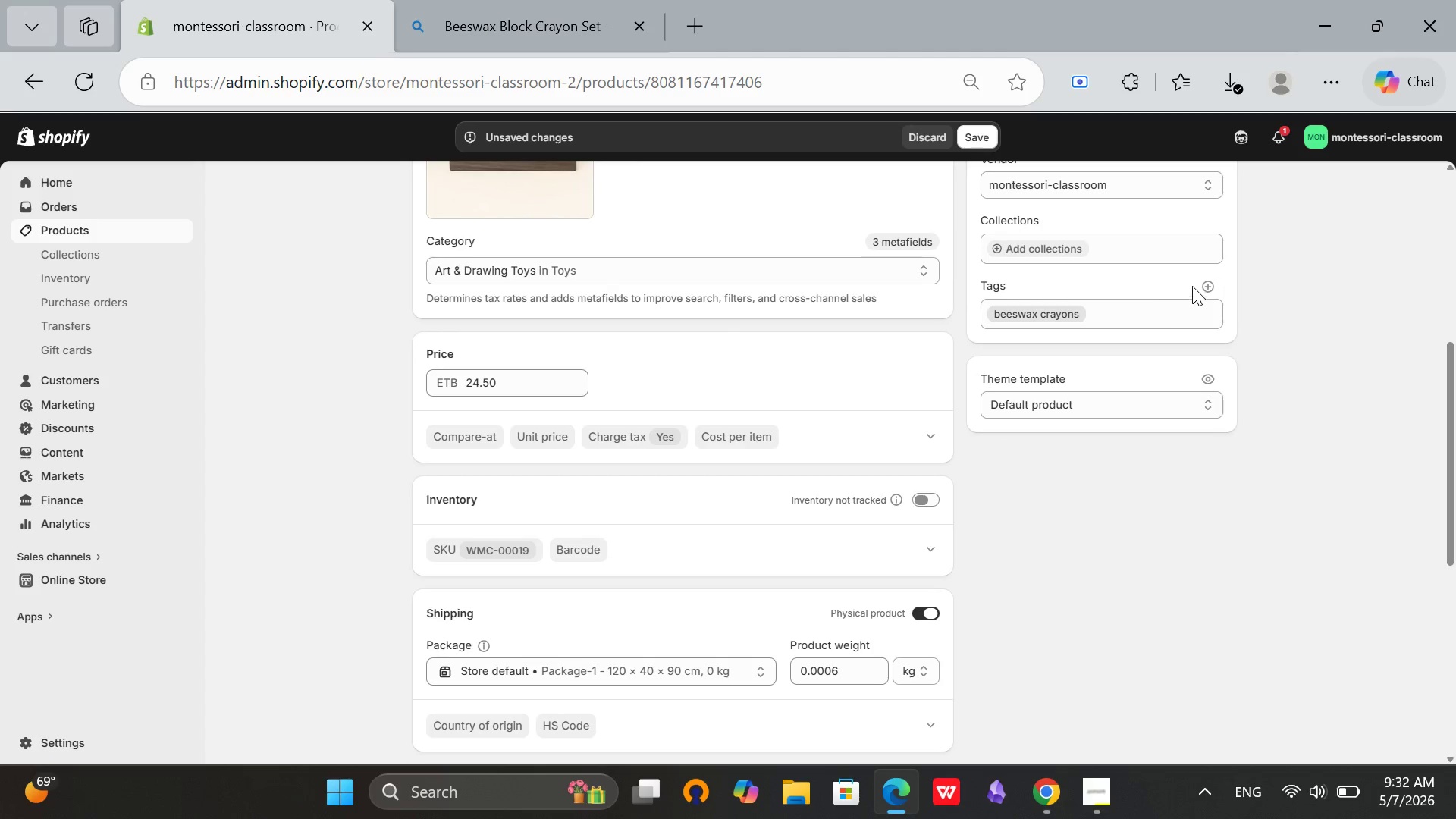 
left_click([1207, 283])
 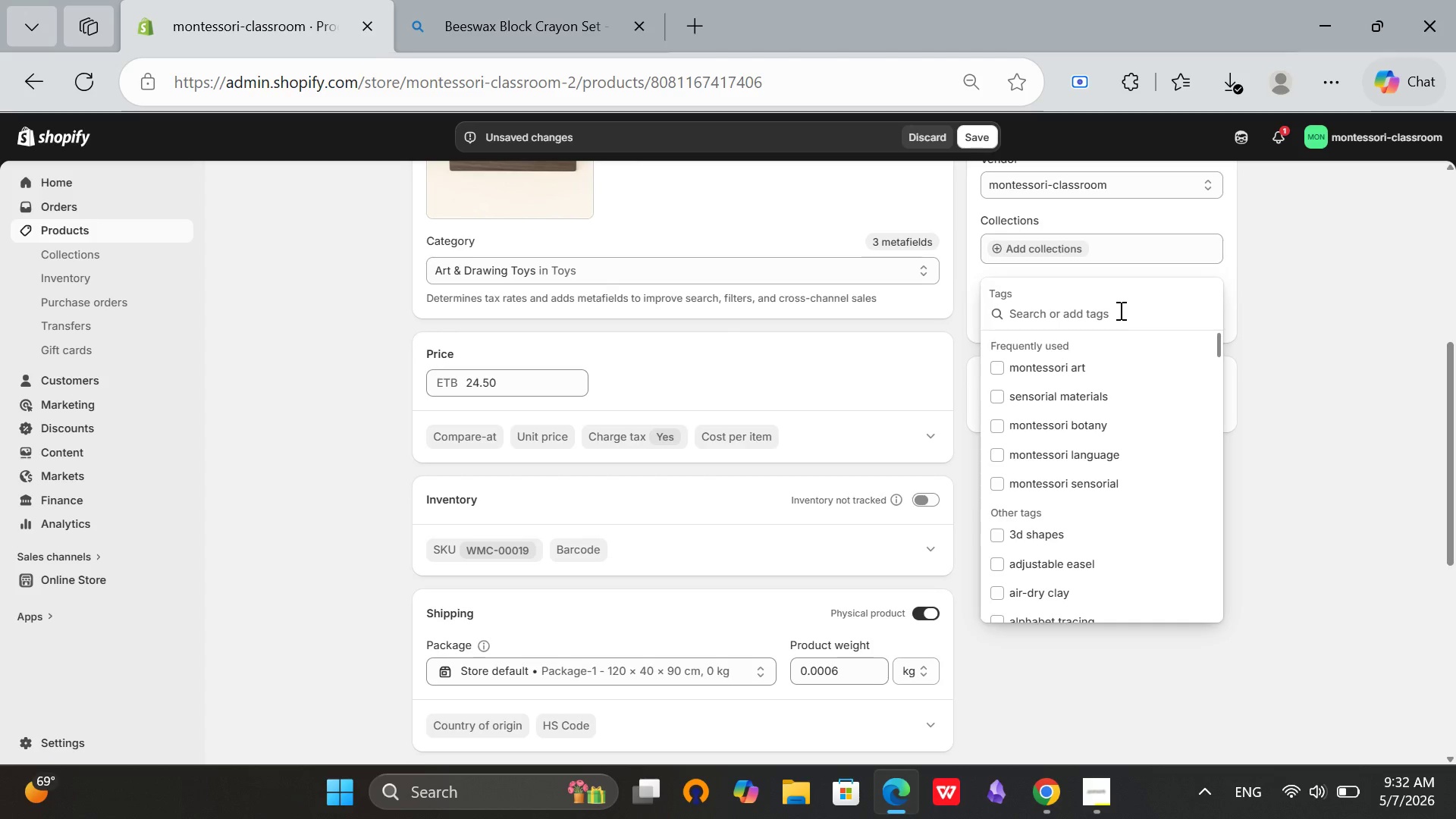 
type(block craton)
key(Backspace)
key(Backspace)
key(Backspace)
type(yons)
 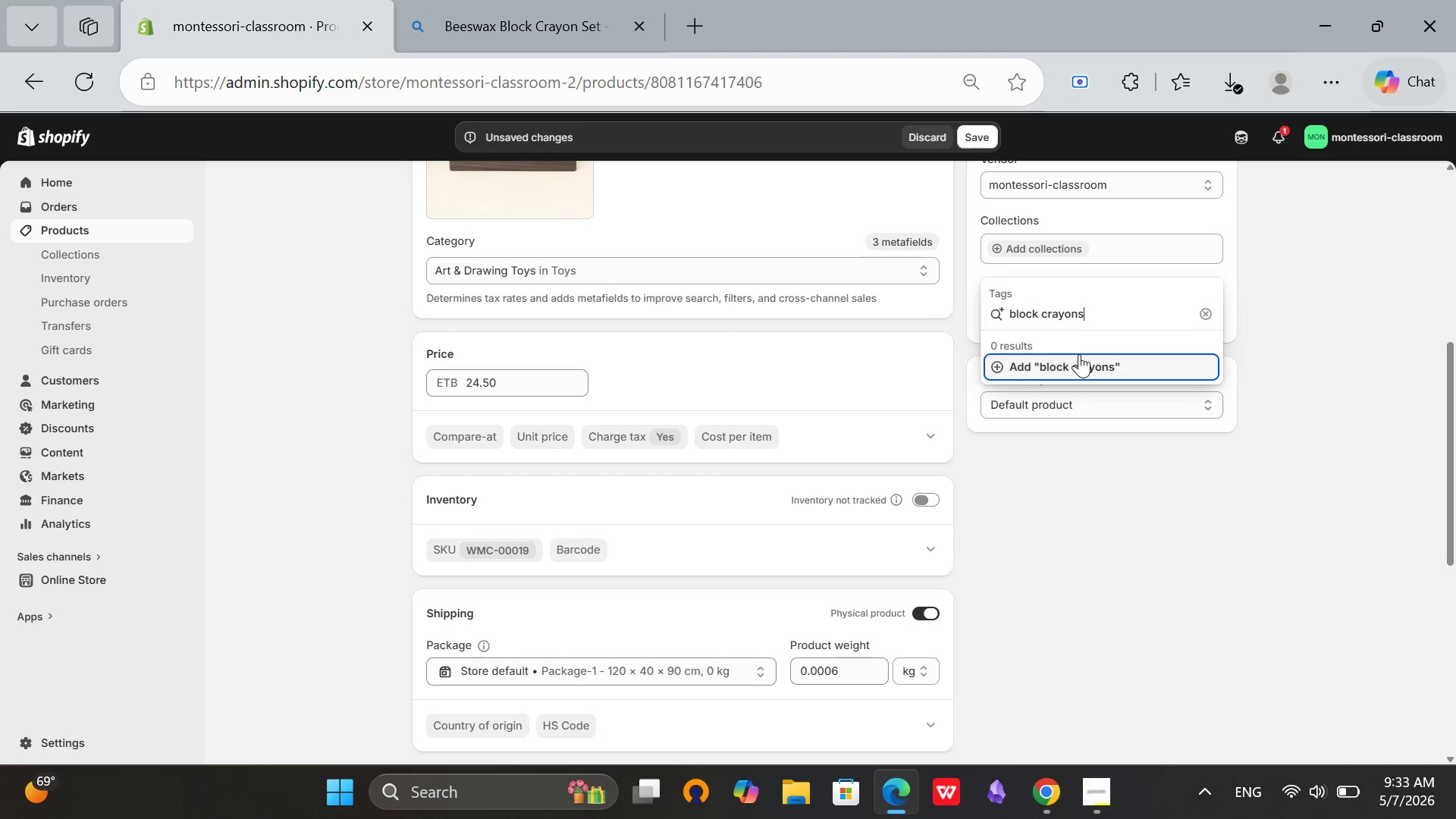 
left_click([1078, 356])
 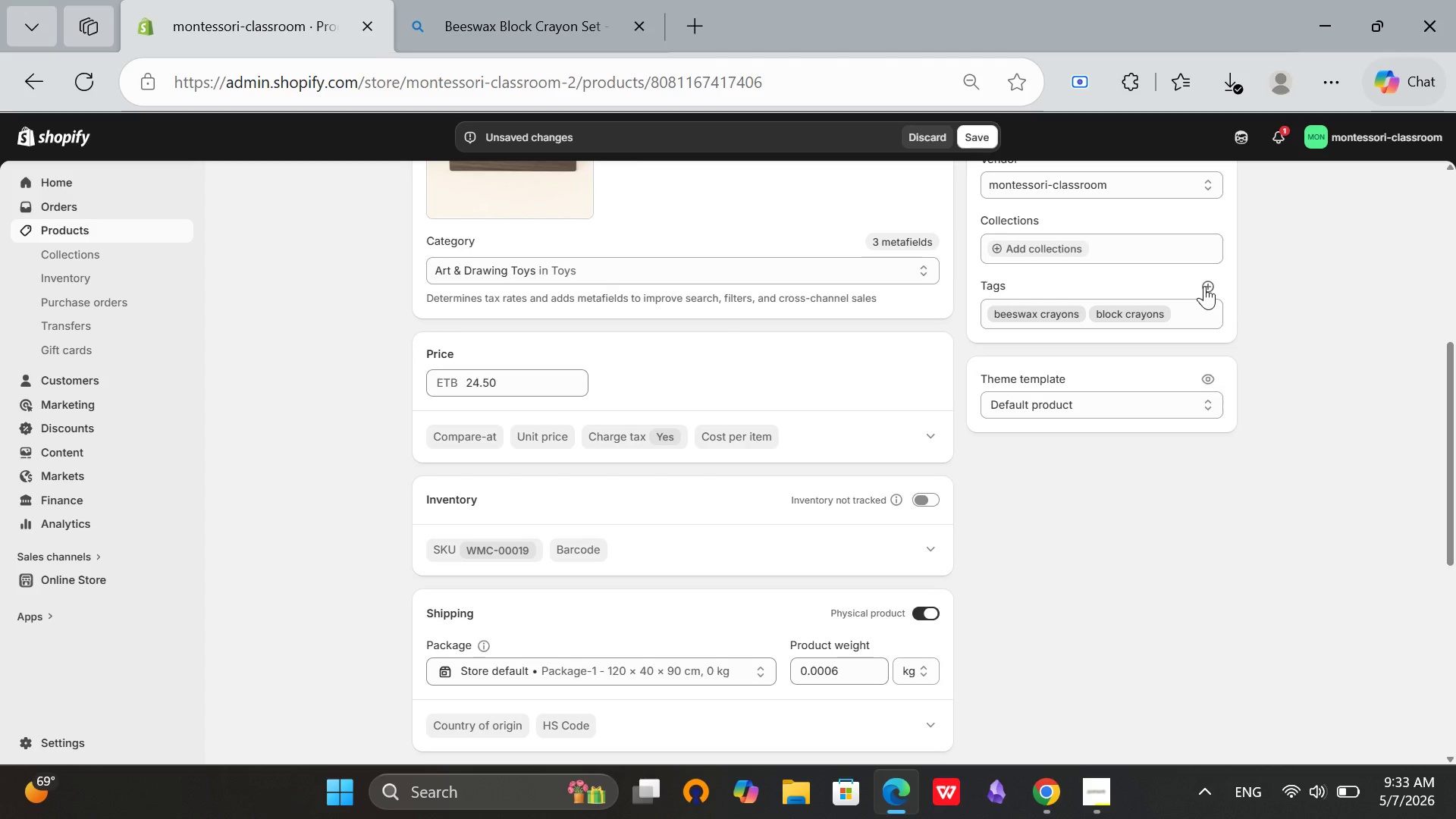 
left_click([1206, 286])
 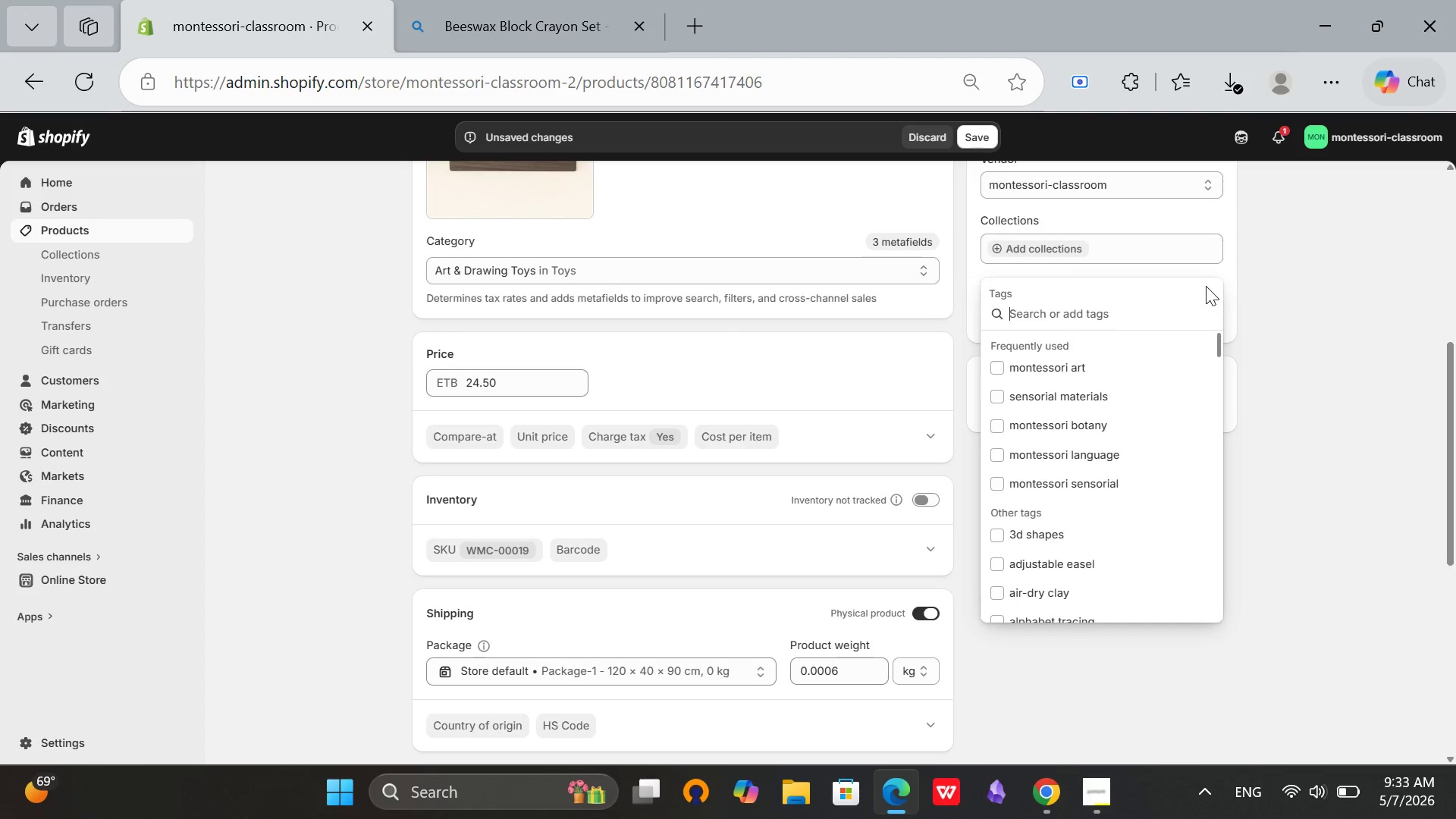 
wait(7.77)
 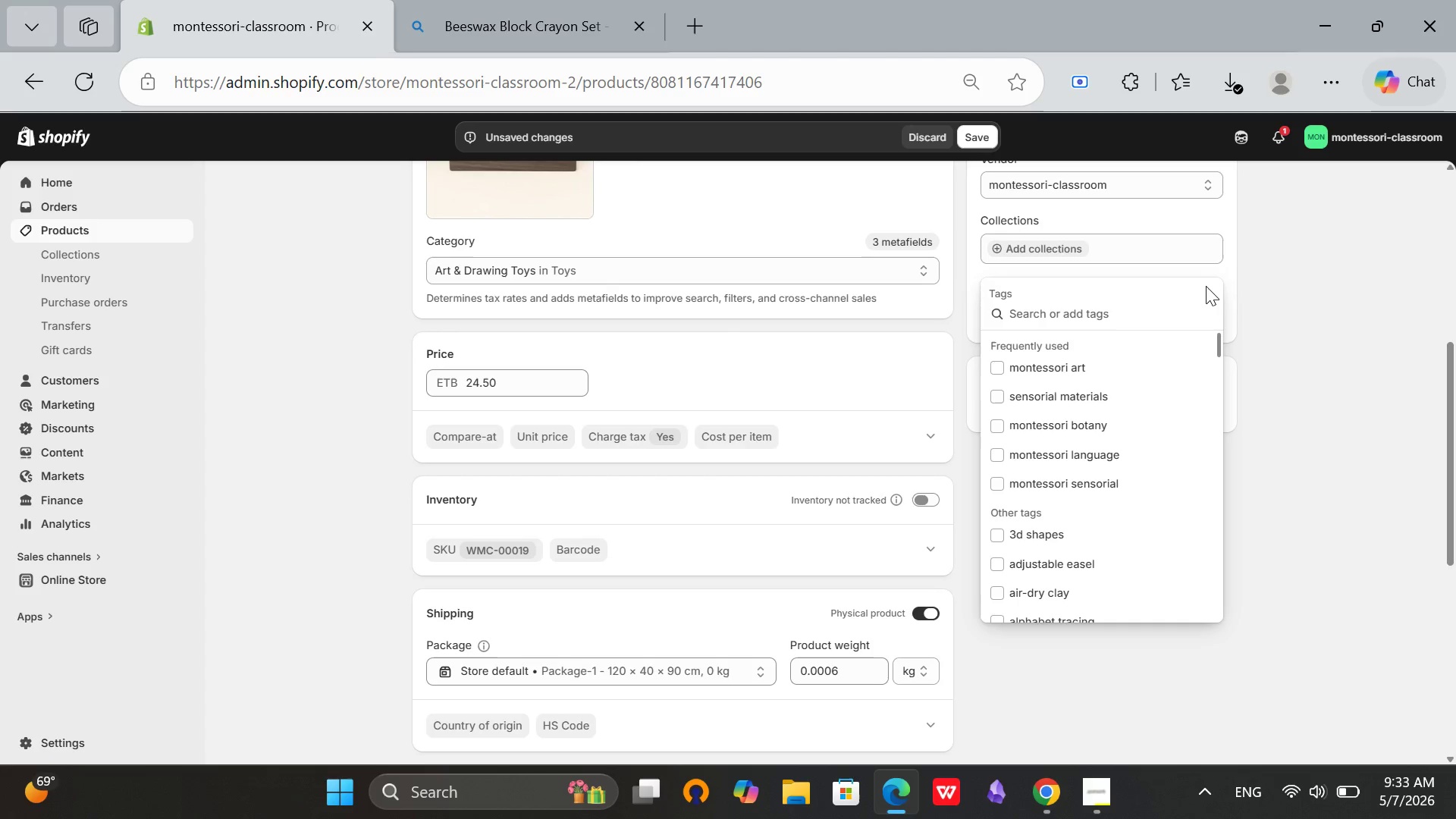 
key(Mute)
 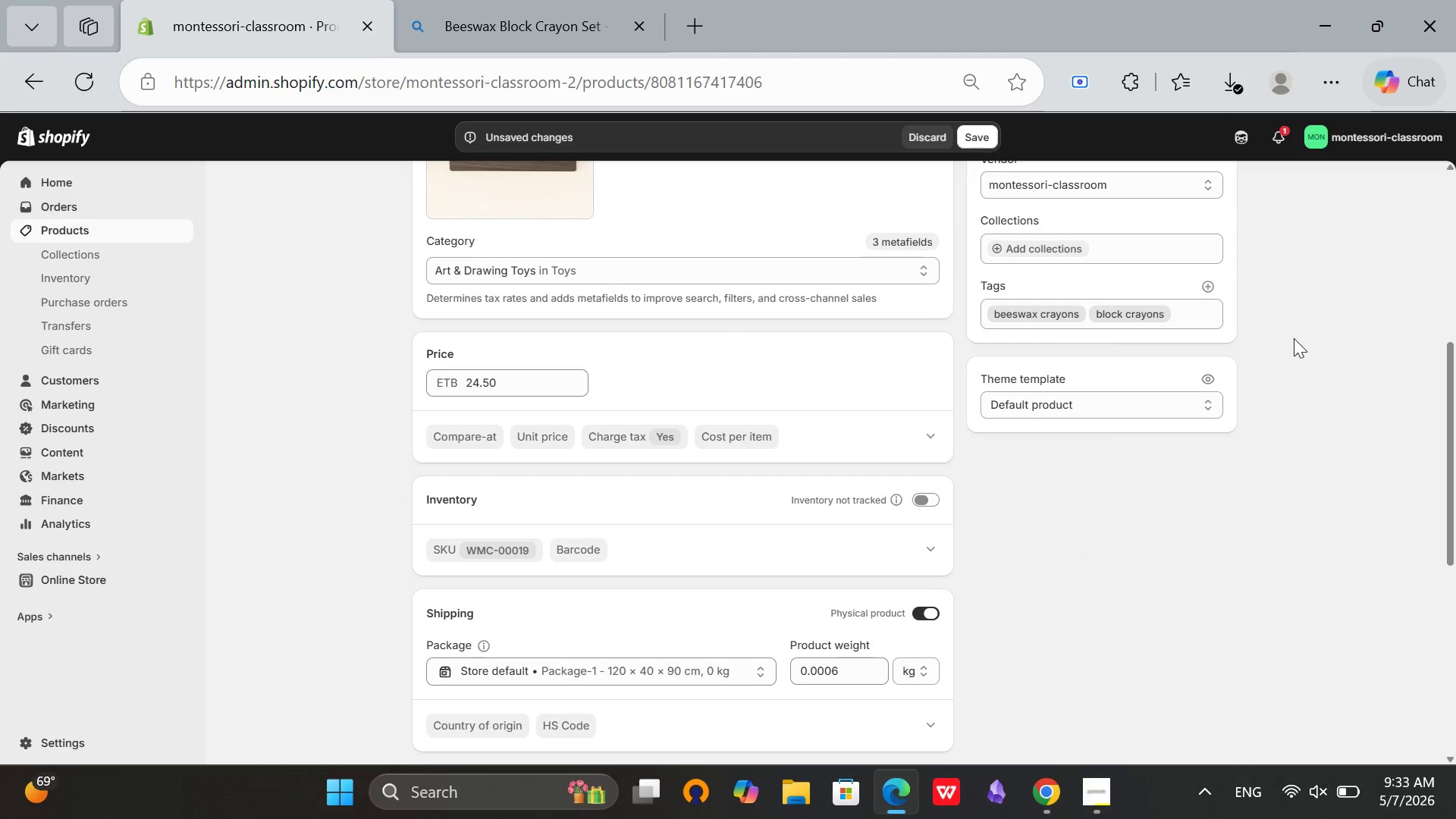 
left_click([1208, 284])
 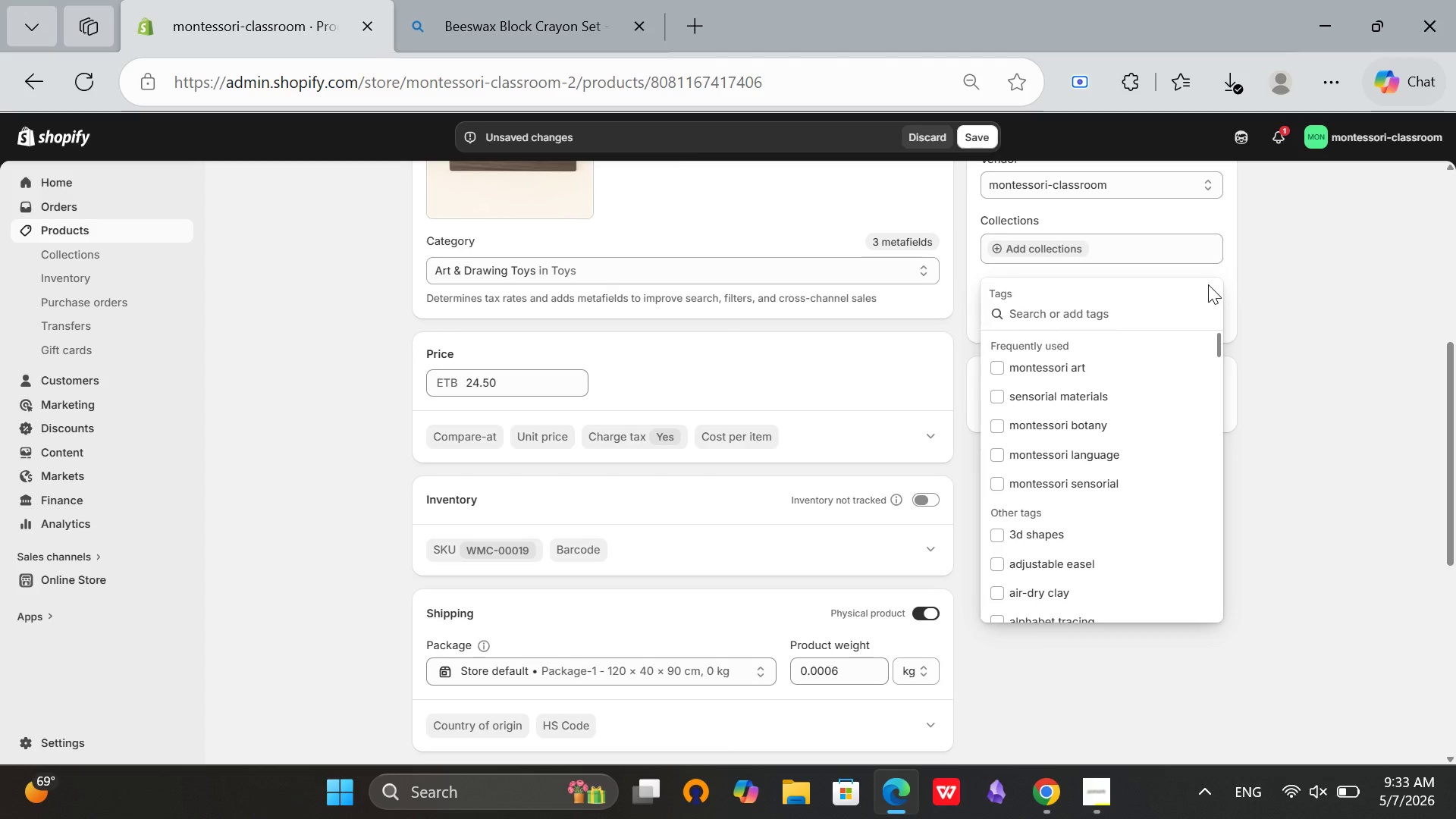 
wait(11.33)
 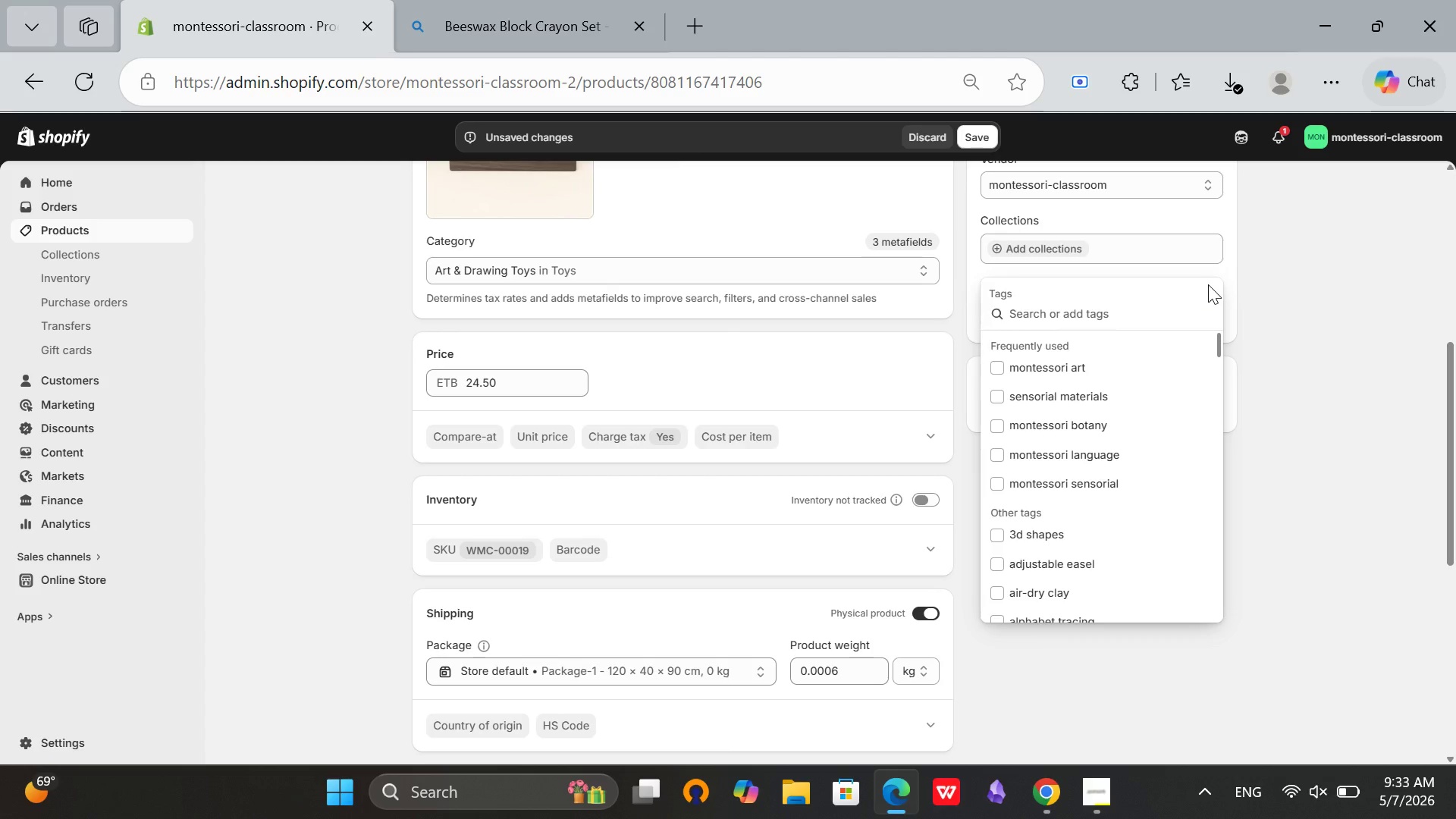 
type([Mute]natural[Mute])
 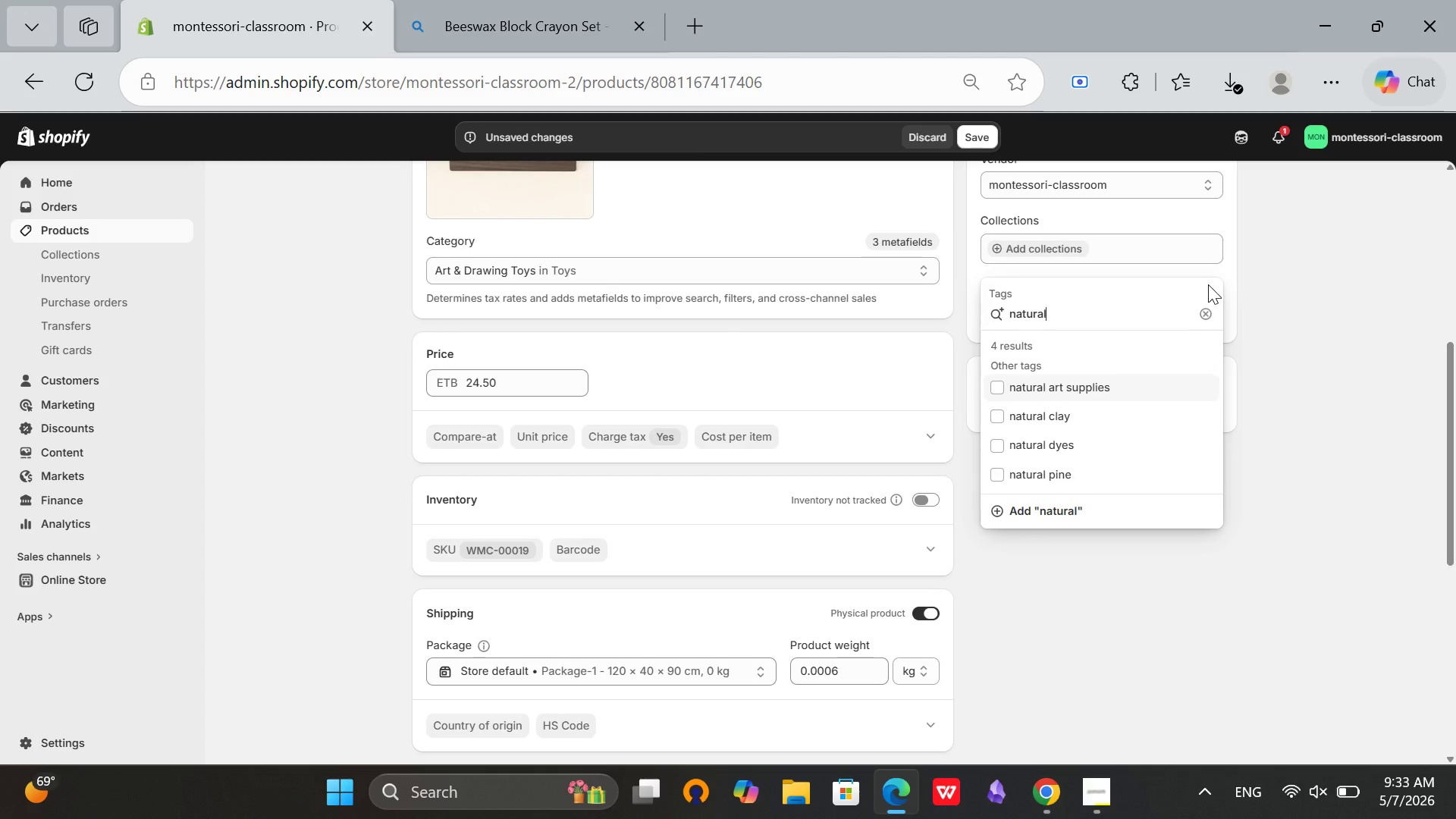 
wait(15.45)
 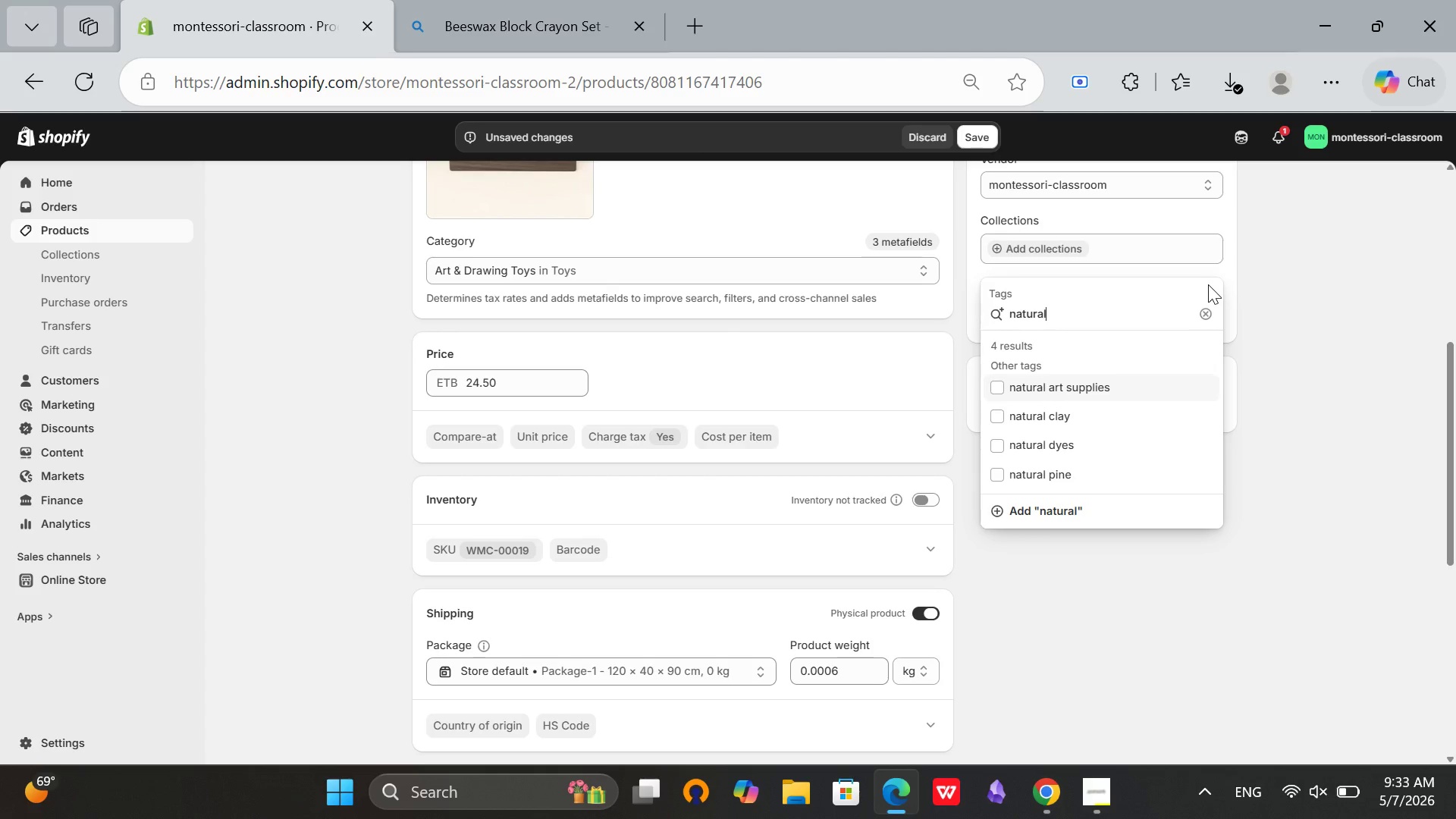 
type( [Mute]art supplies)
 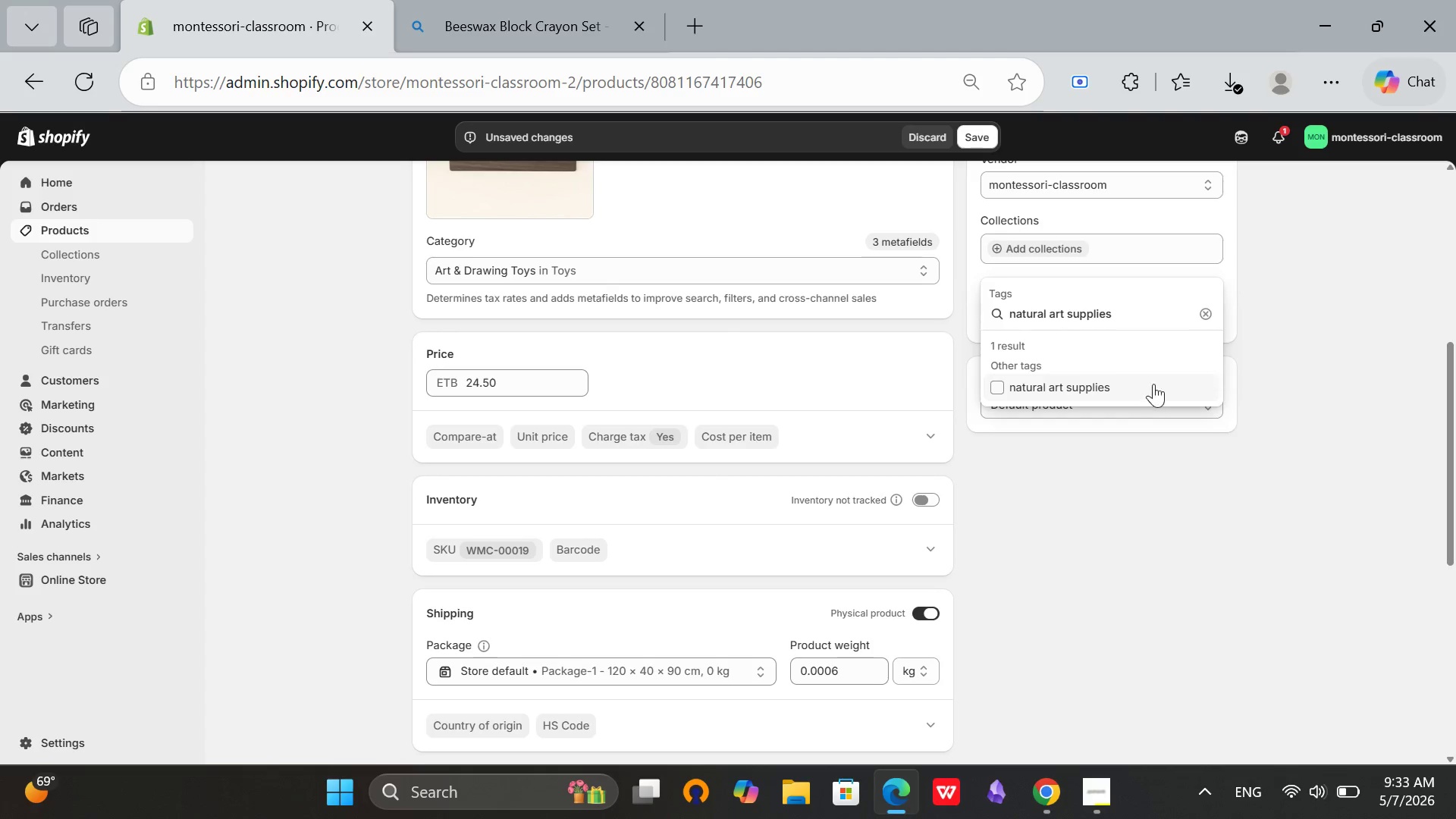 
left_click([1159, 378])
 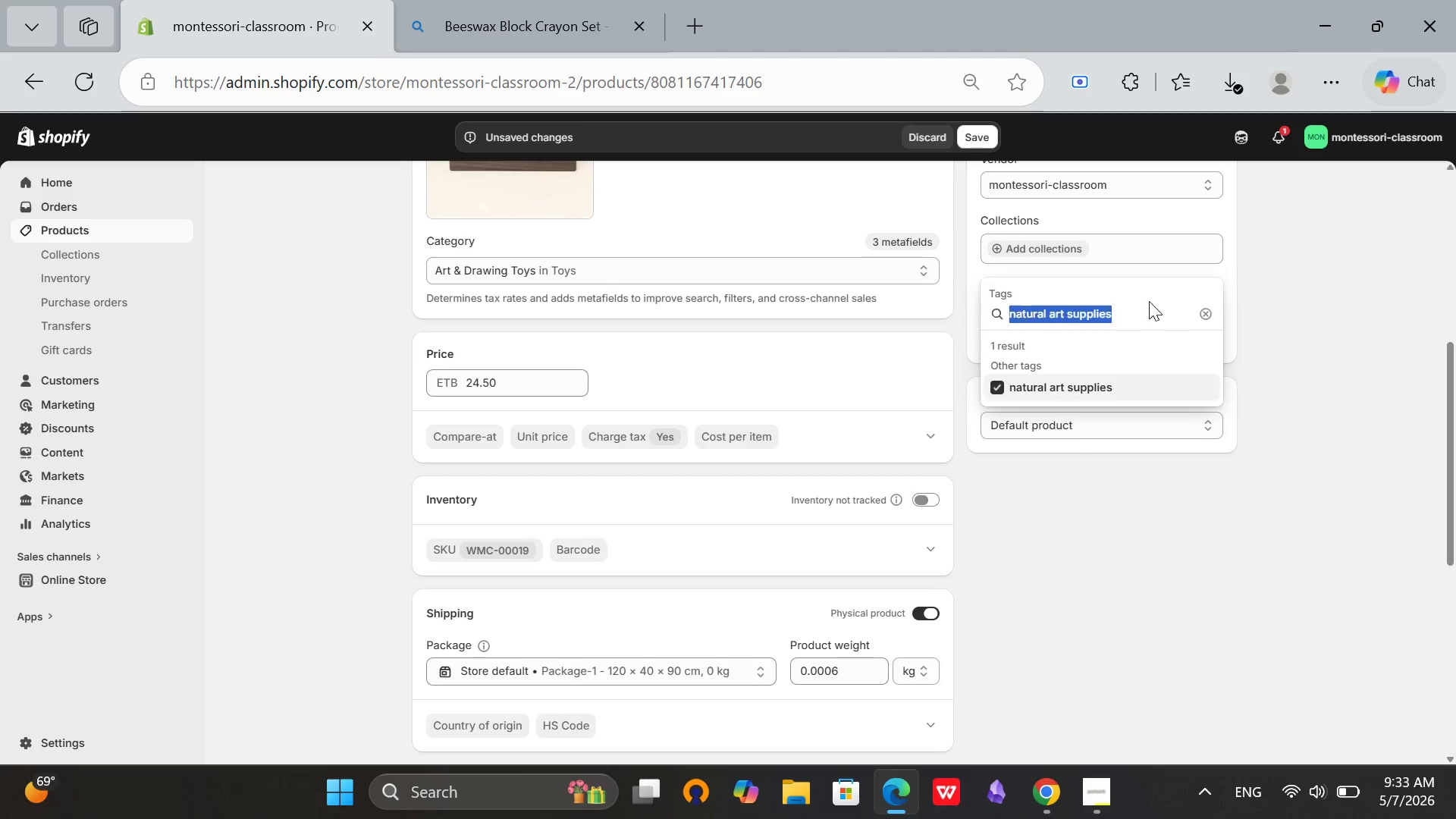 
left_click([1149, 301])
 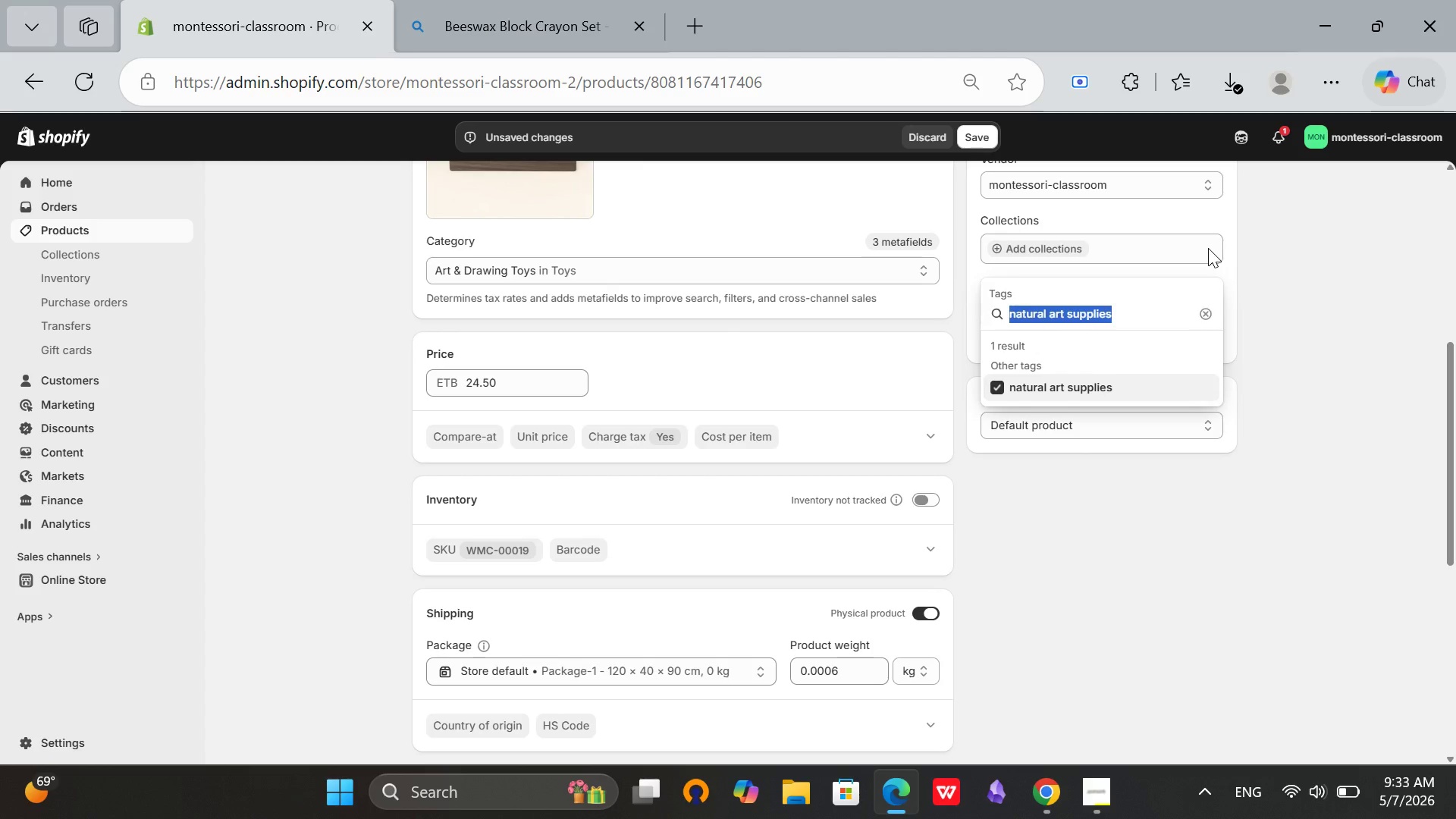 
key(Backspace)
type(montessori)
 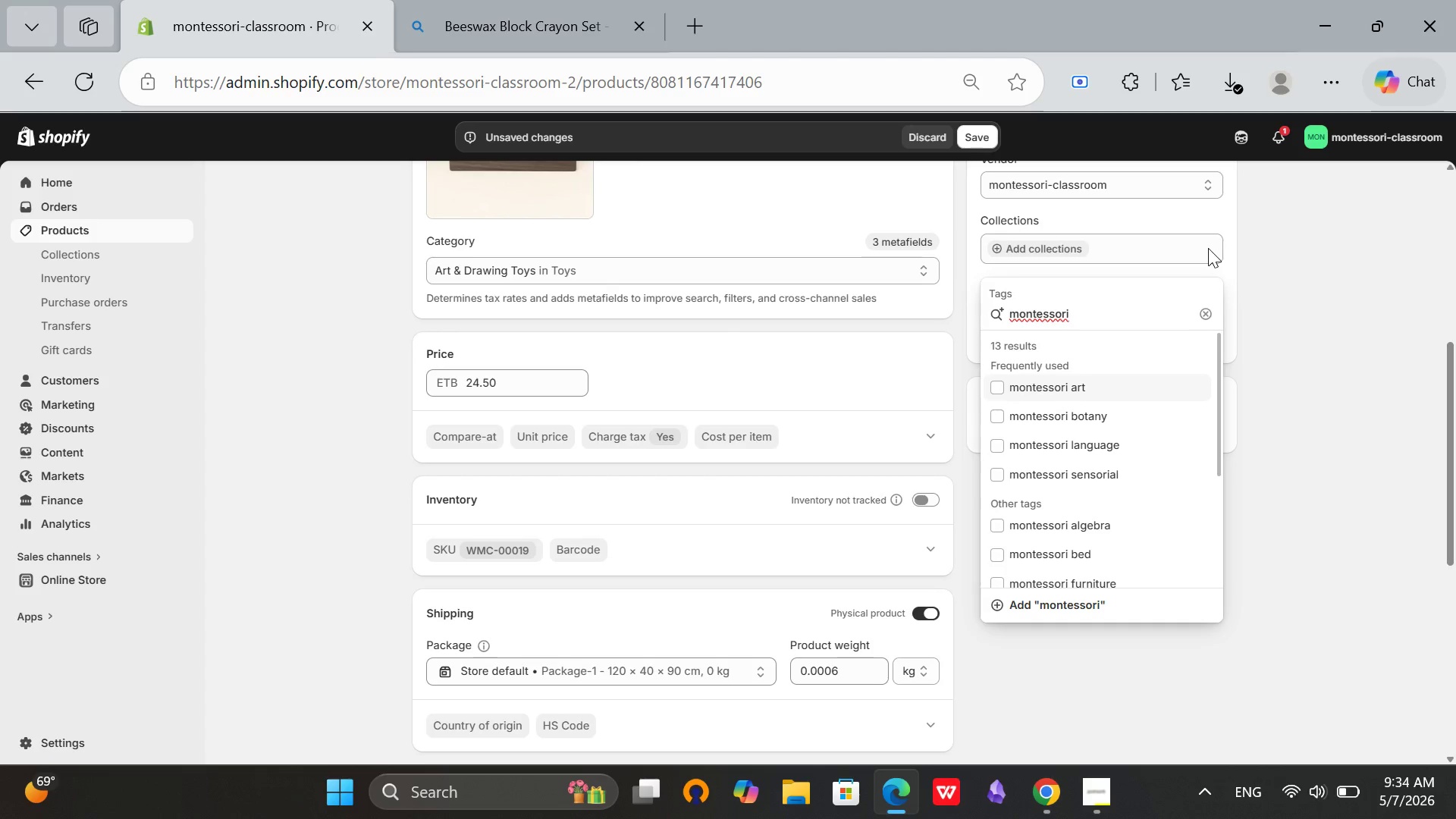 
wait(6.09)
 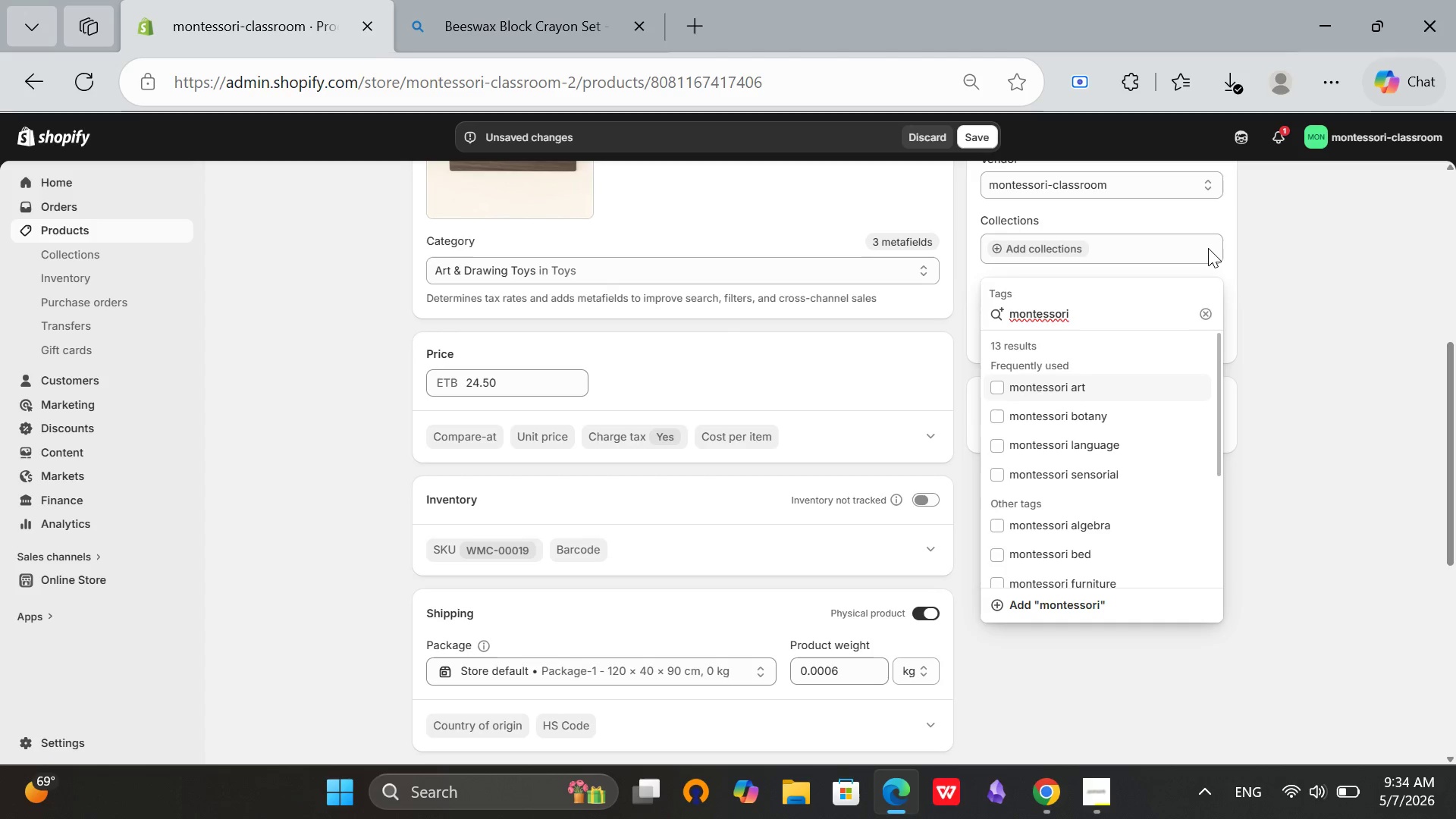 
key(Space)
 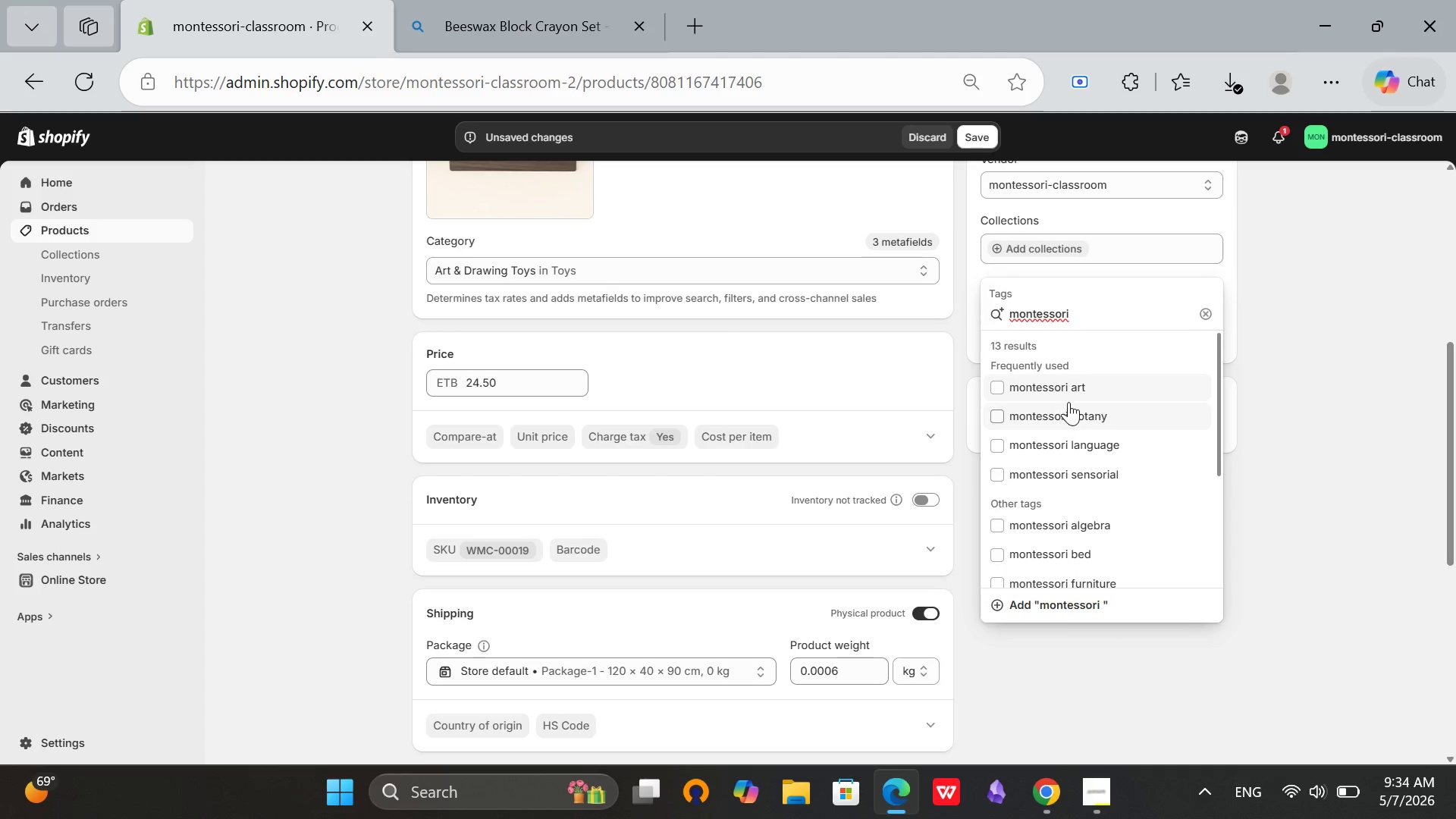 
left_click([1078, 391])
 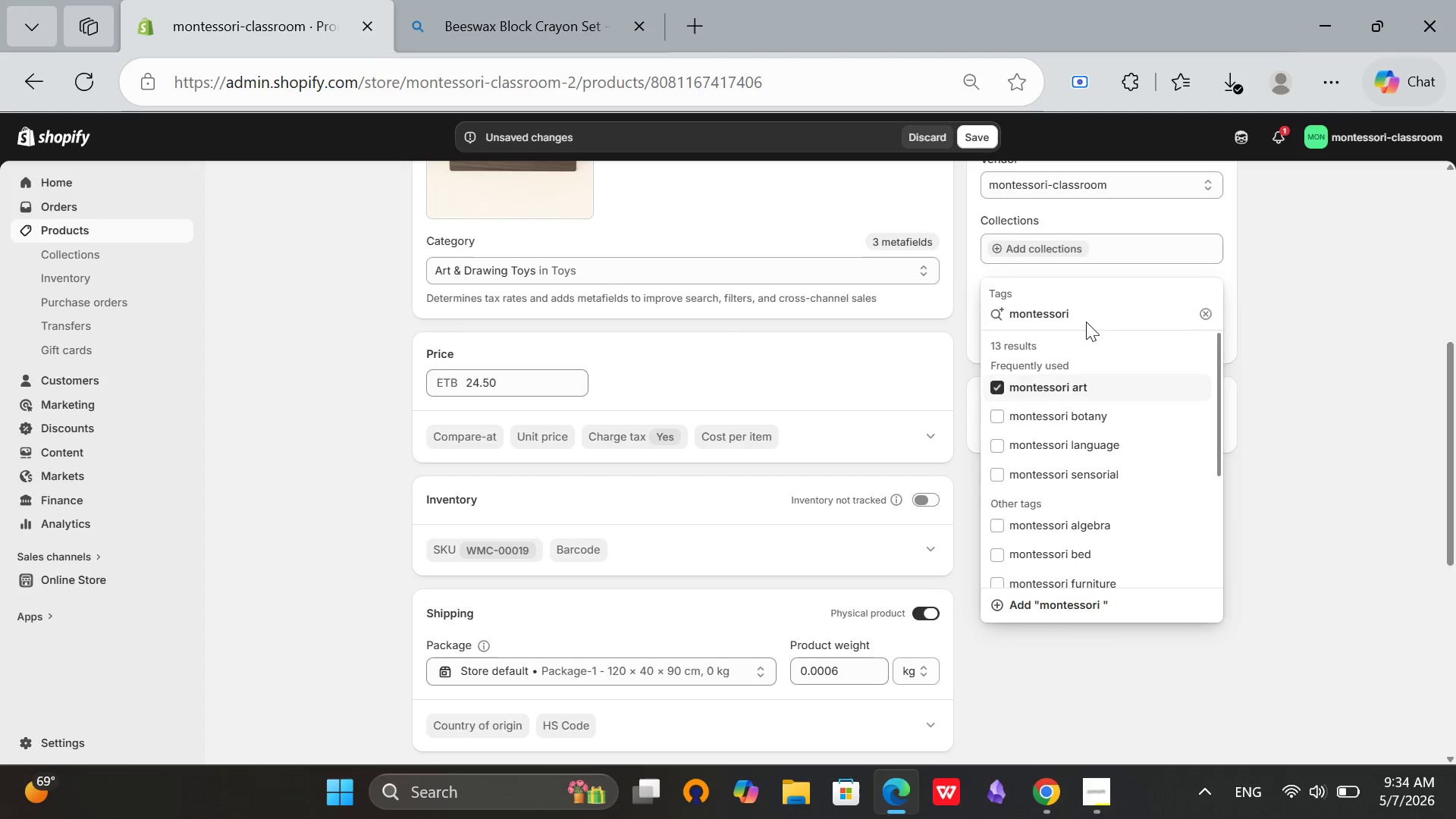 
left_click([1089, 318])
 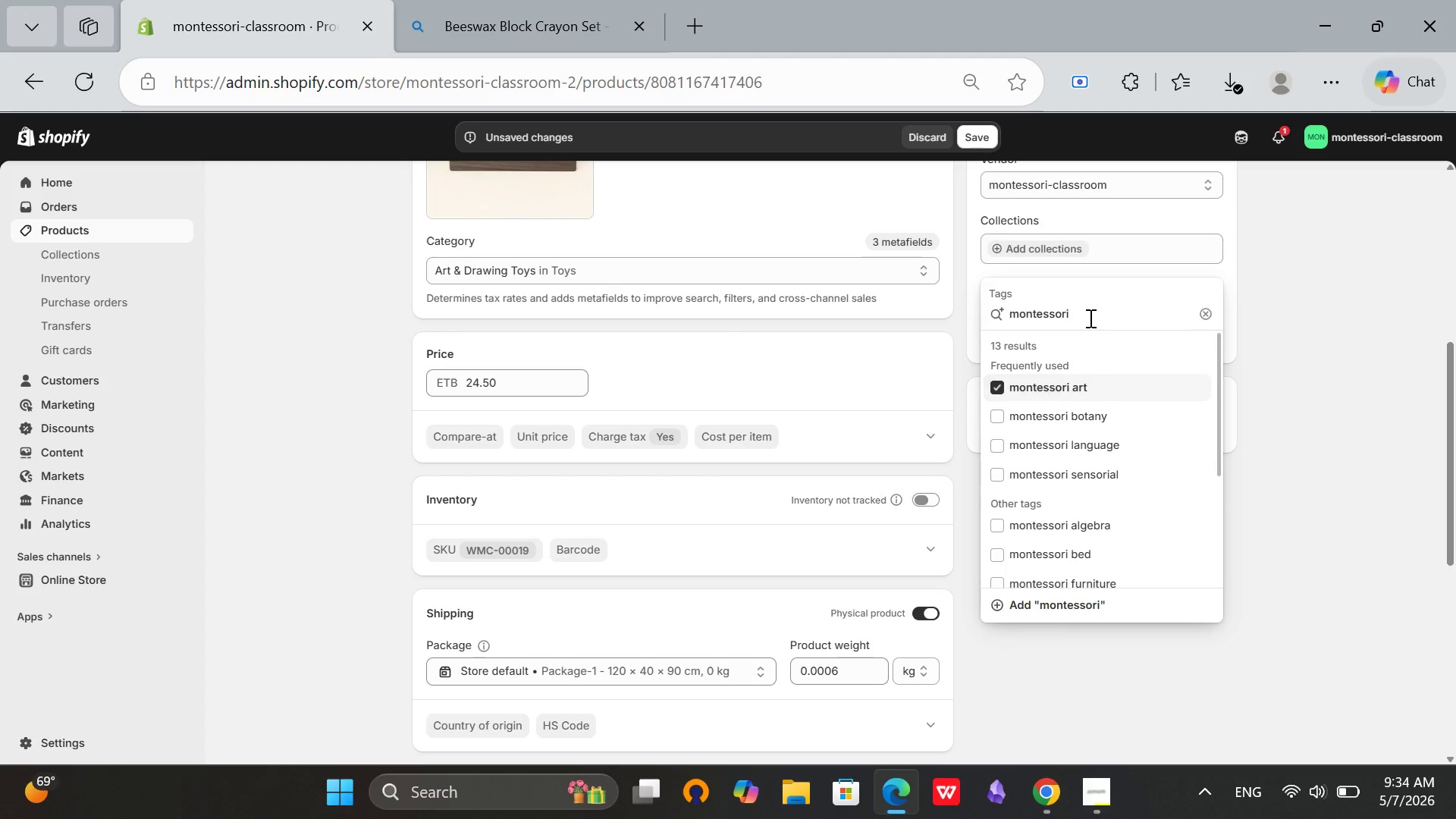 
hold_key(key=Backspace, duration=1.44)
 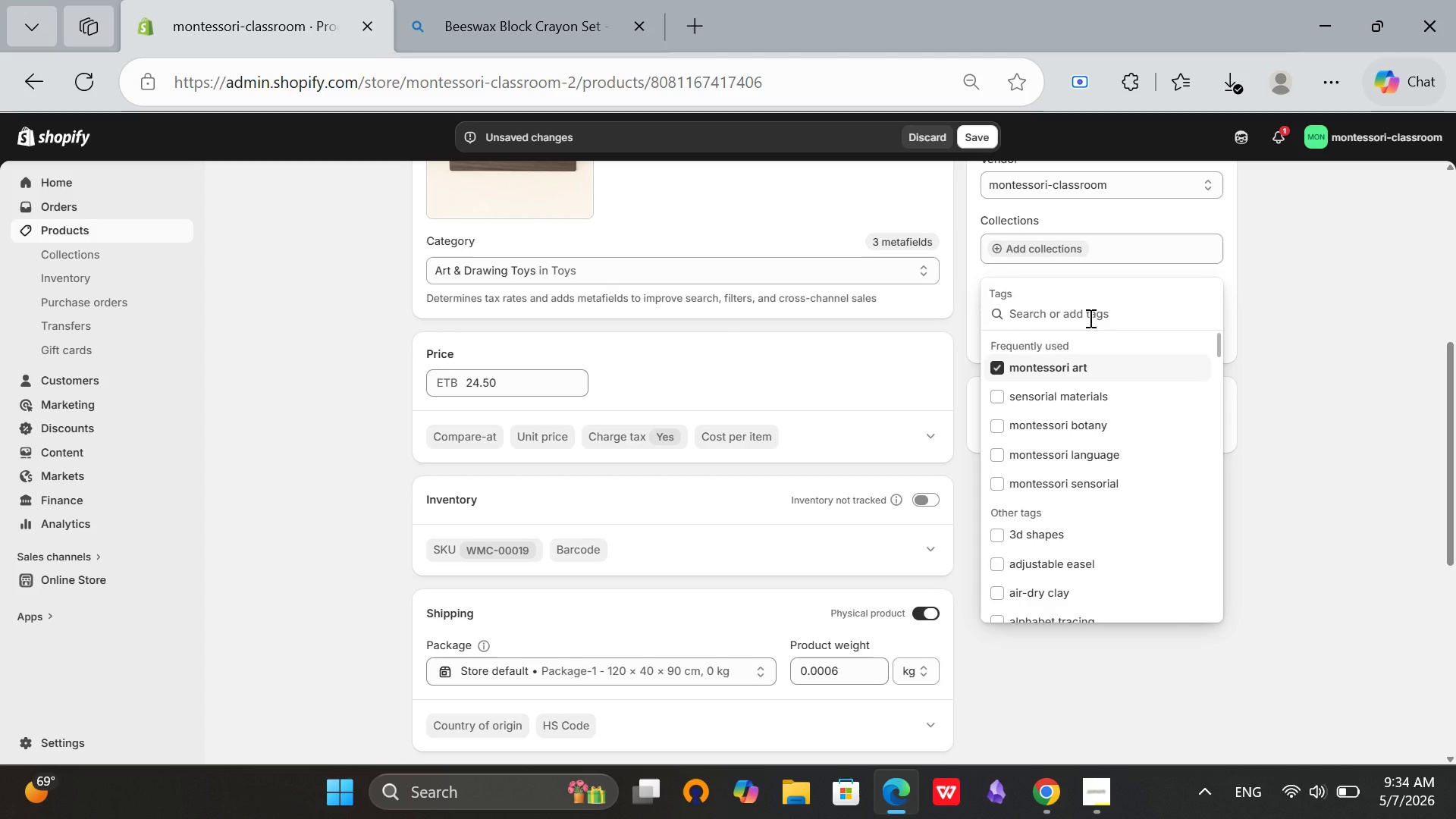 
type(coloring)
 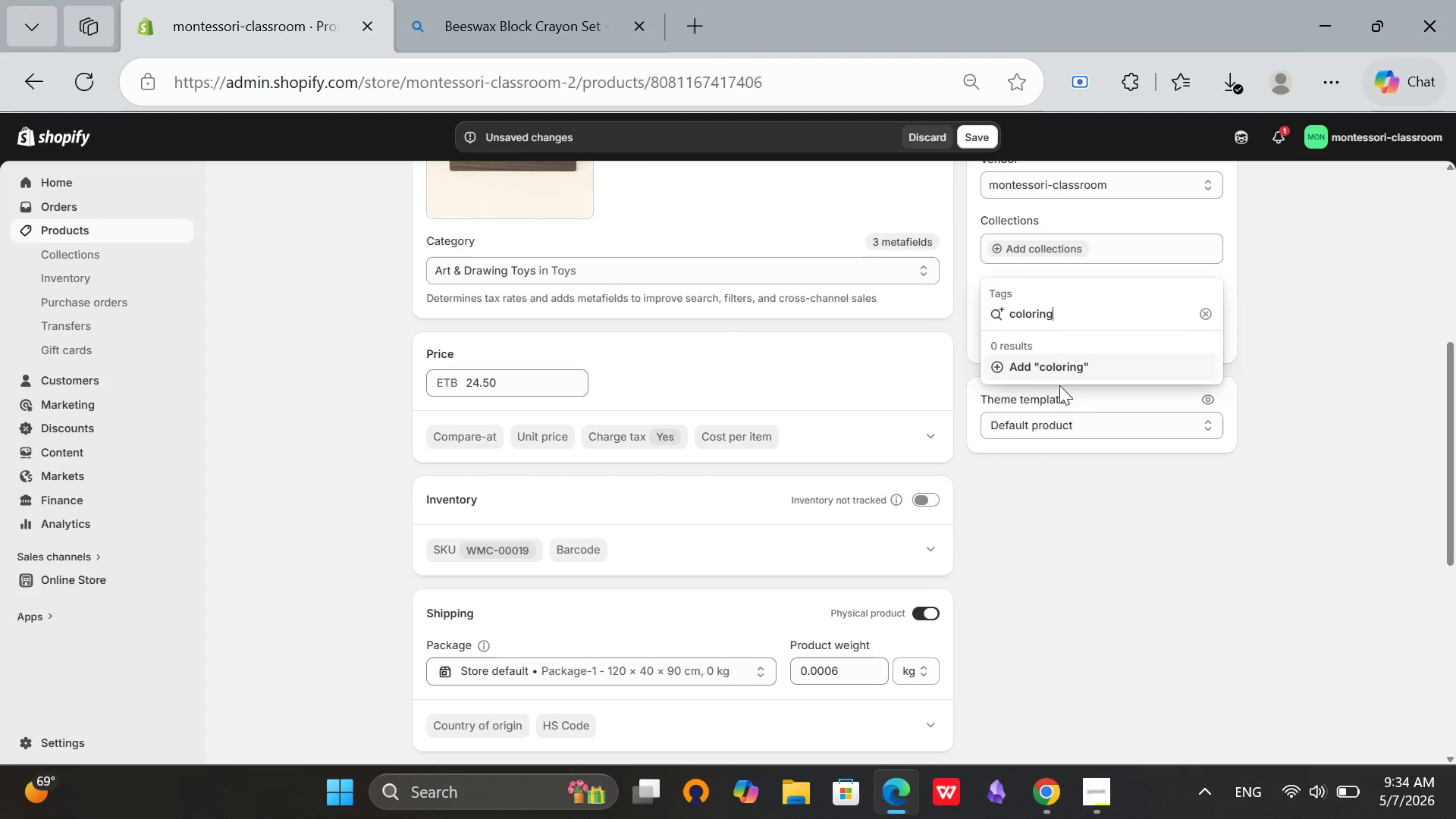 
left_click([1085, 361])
 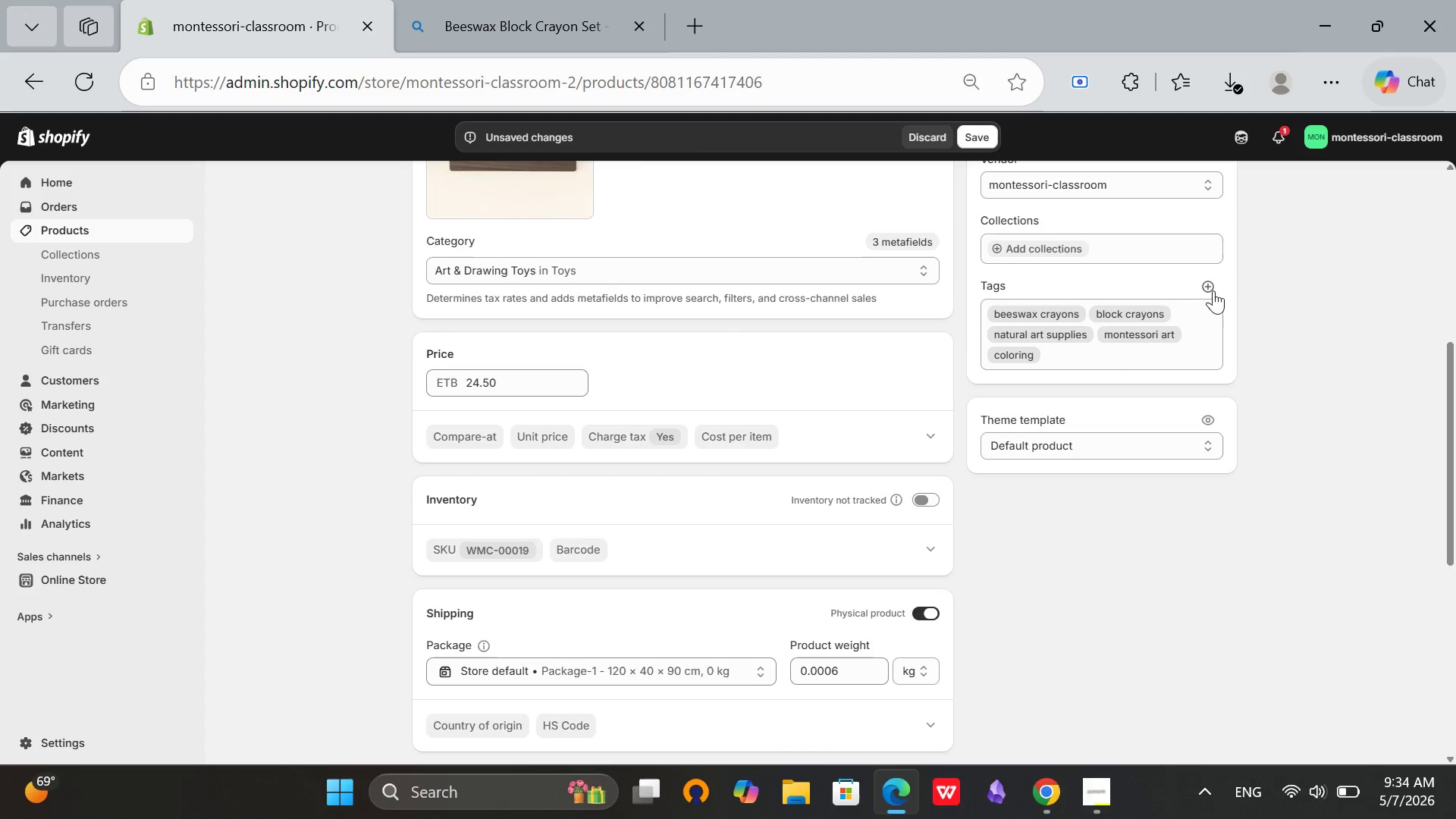 
left_click([1212, 281])
 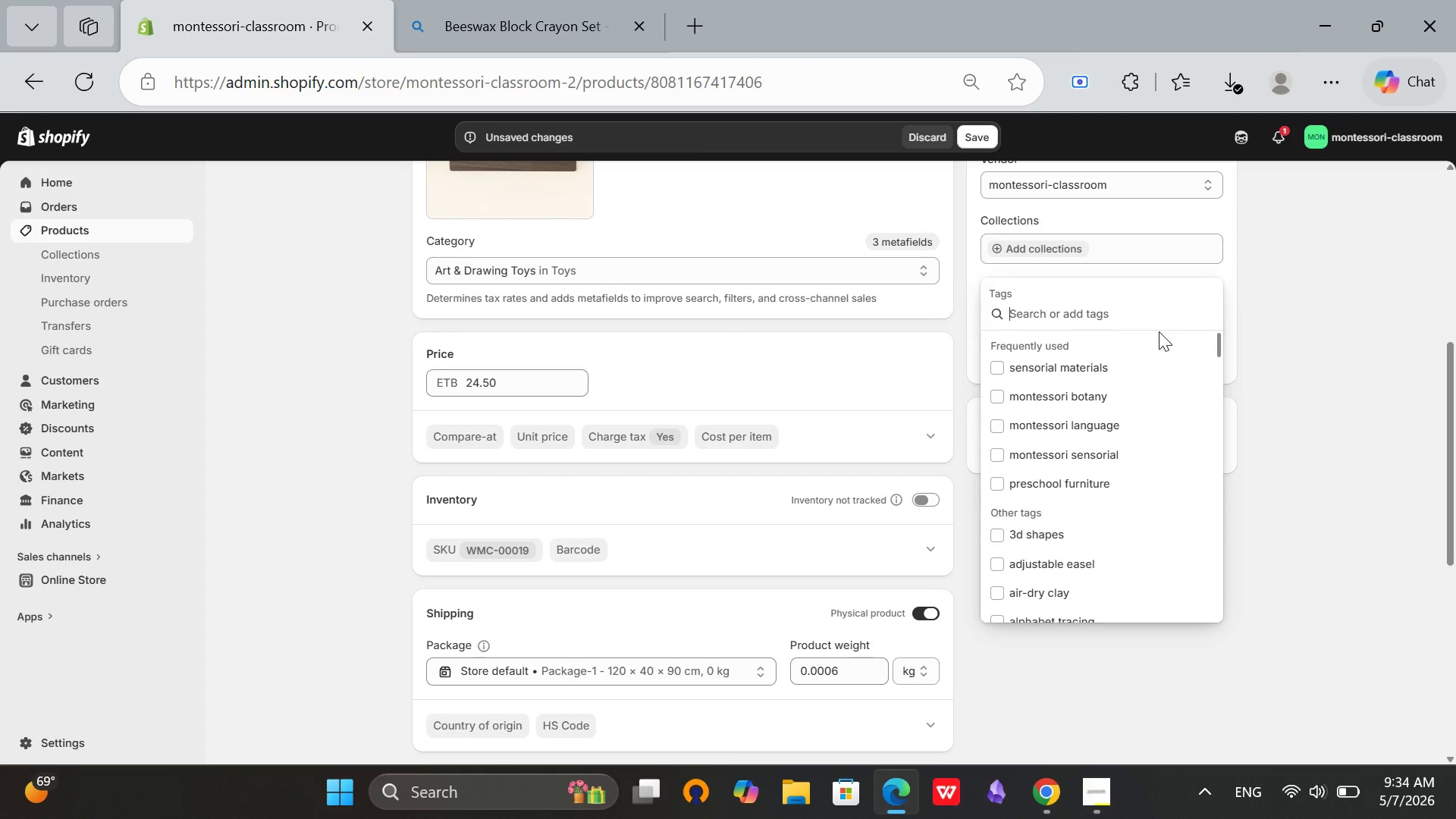 
wait(12.48)
 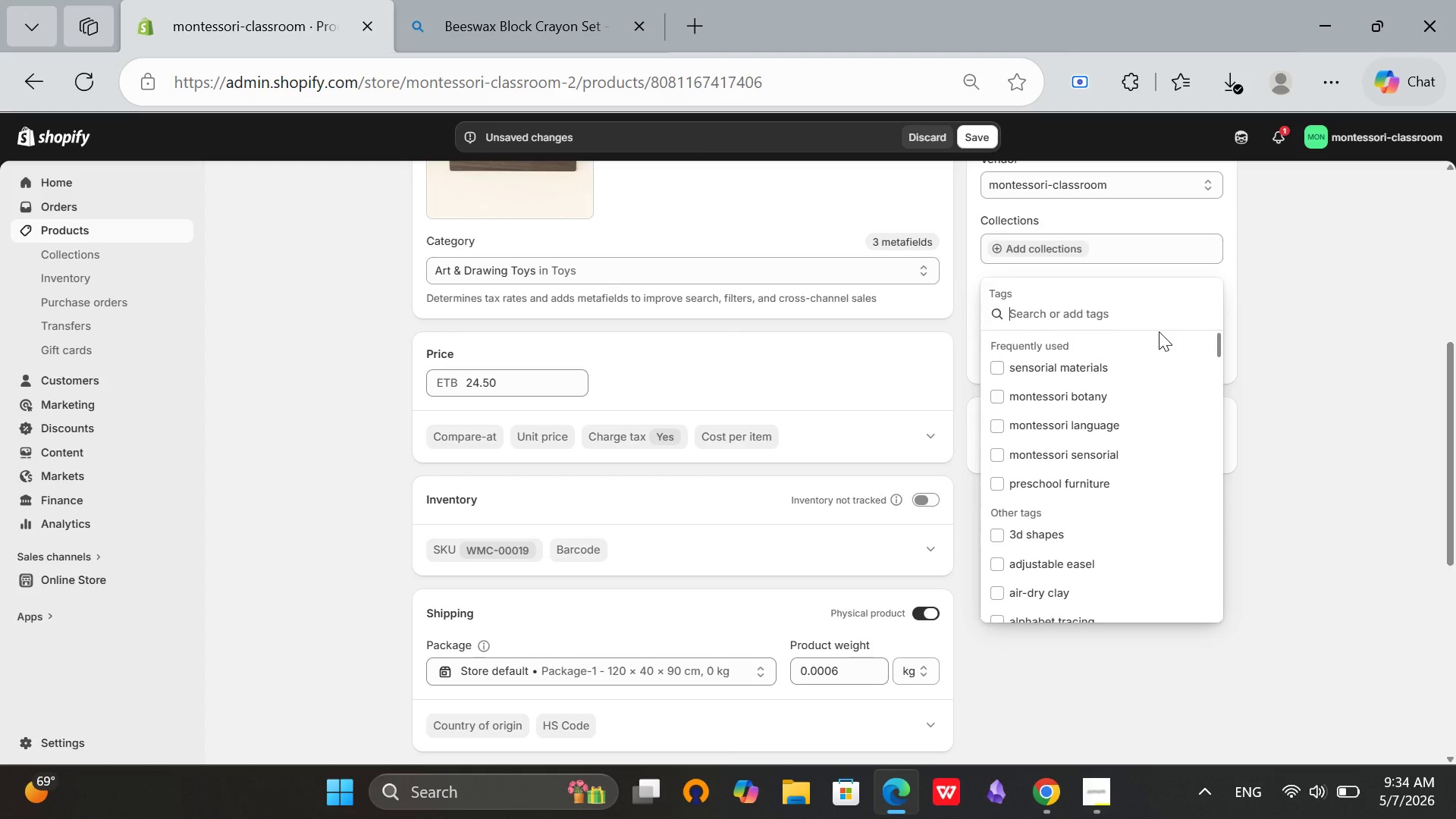 
type(stockman style)
 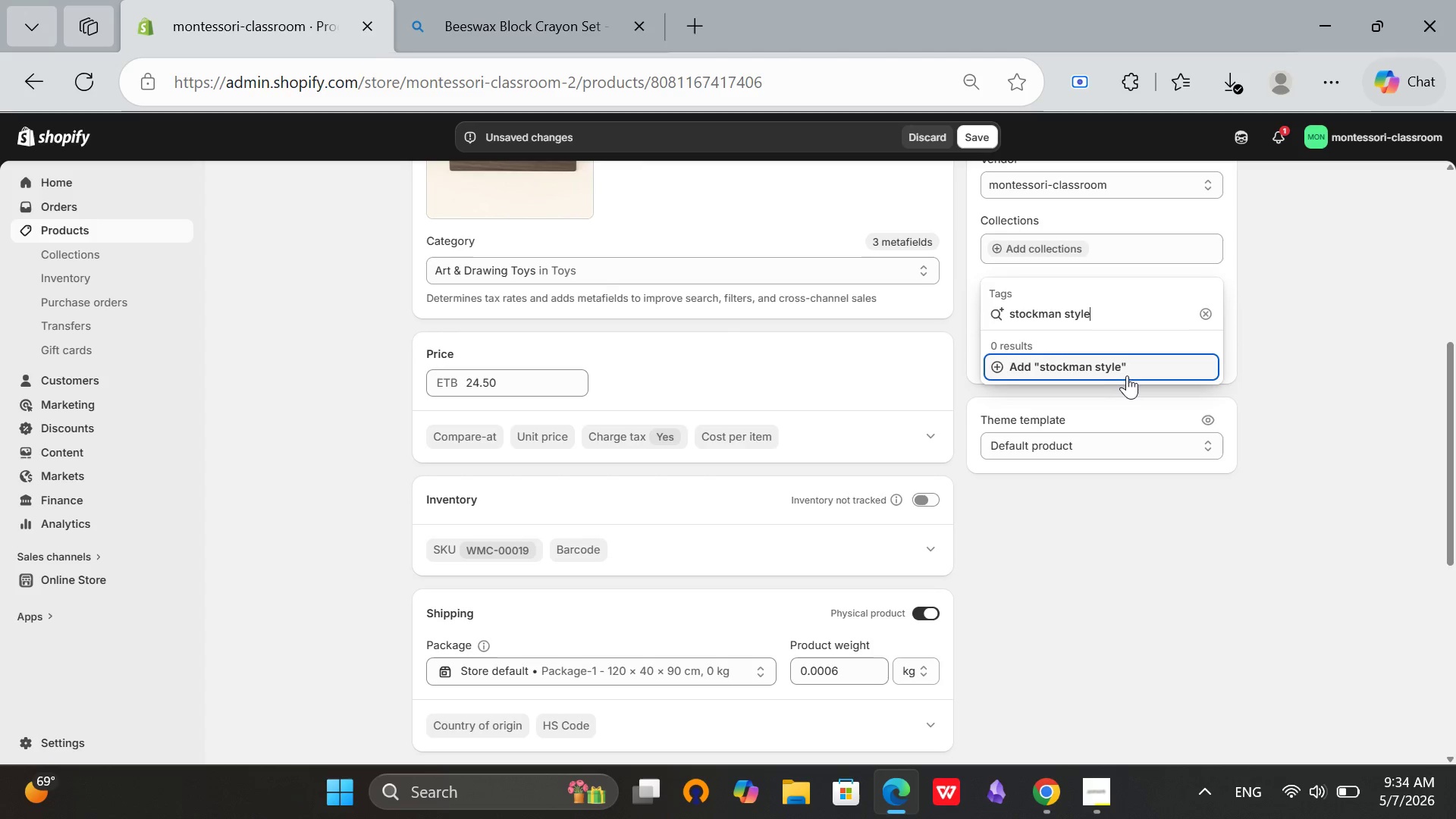 
left_click([1133, 372])
 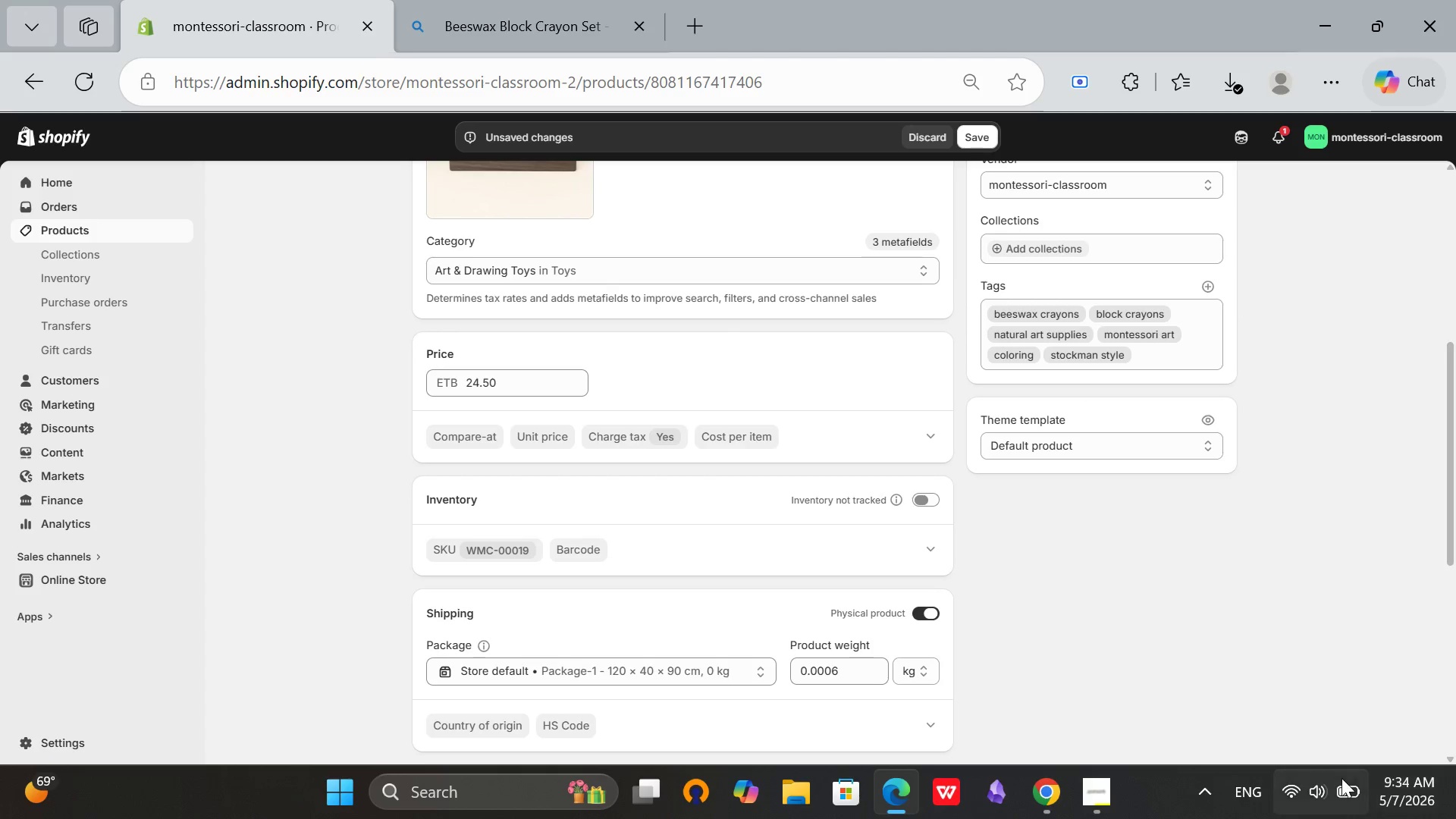 
left_click([1341, 778])
 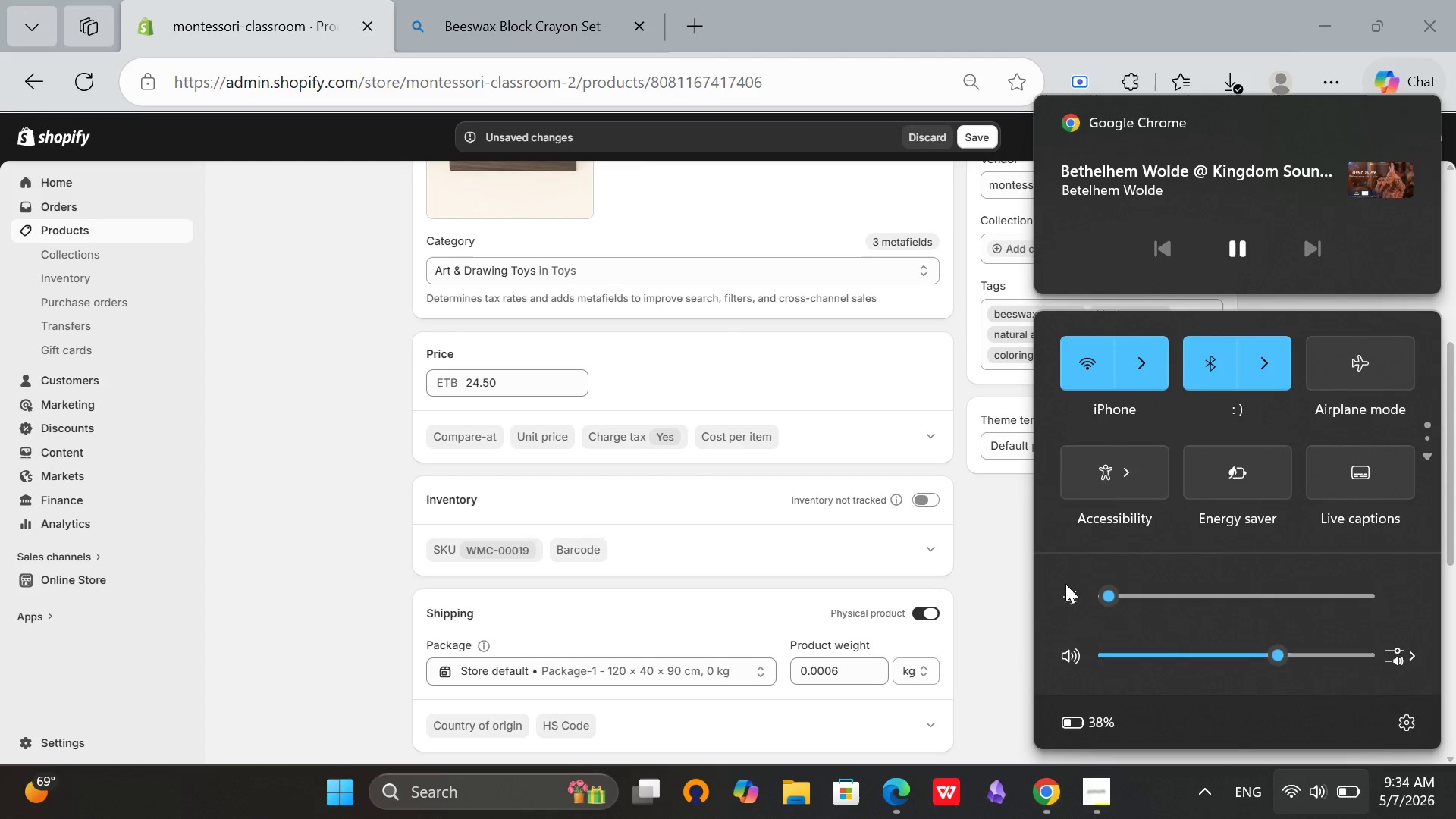 
left_click([992, 561])
 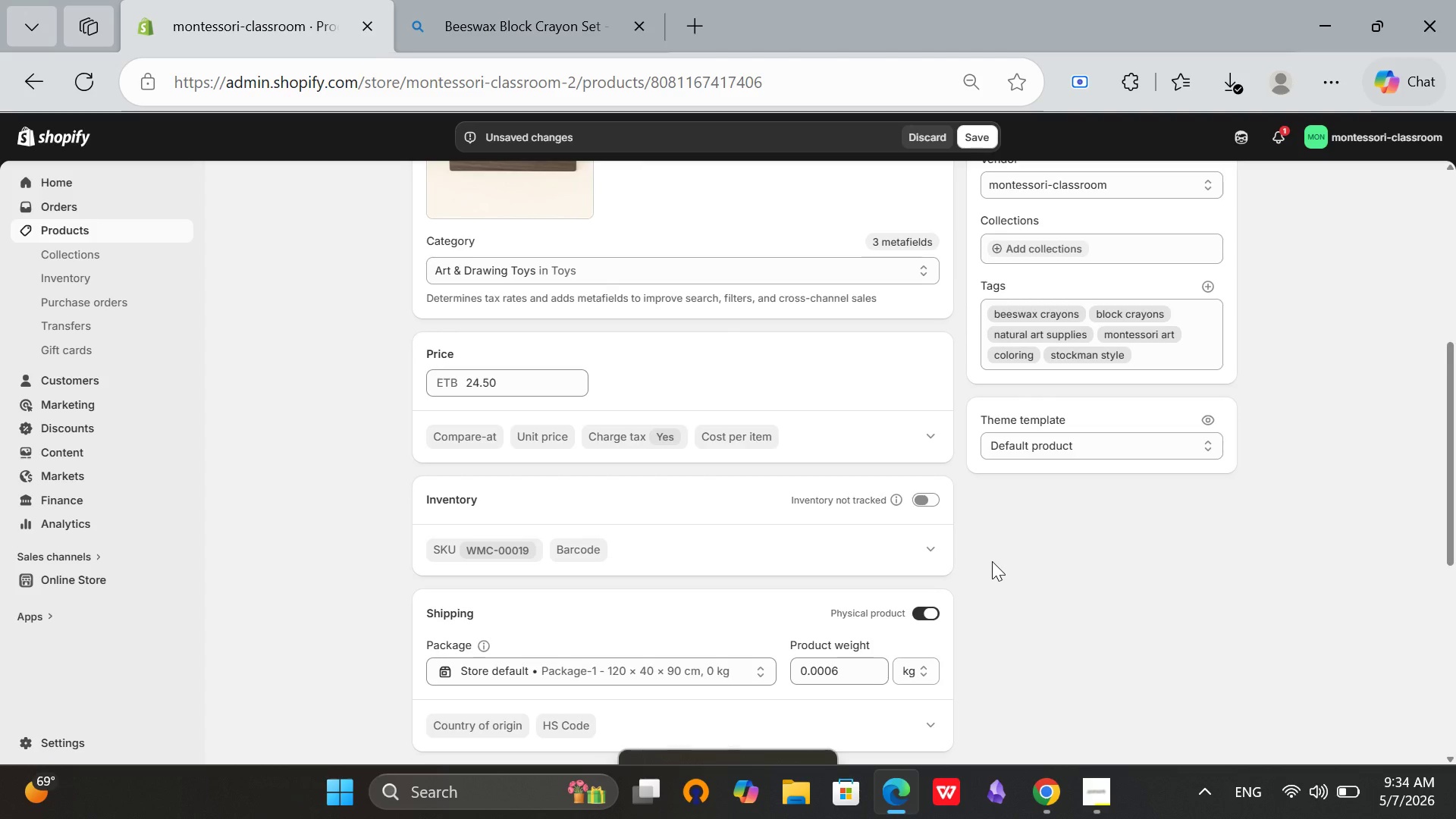 
key(VolumeUp)
 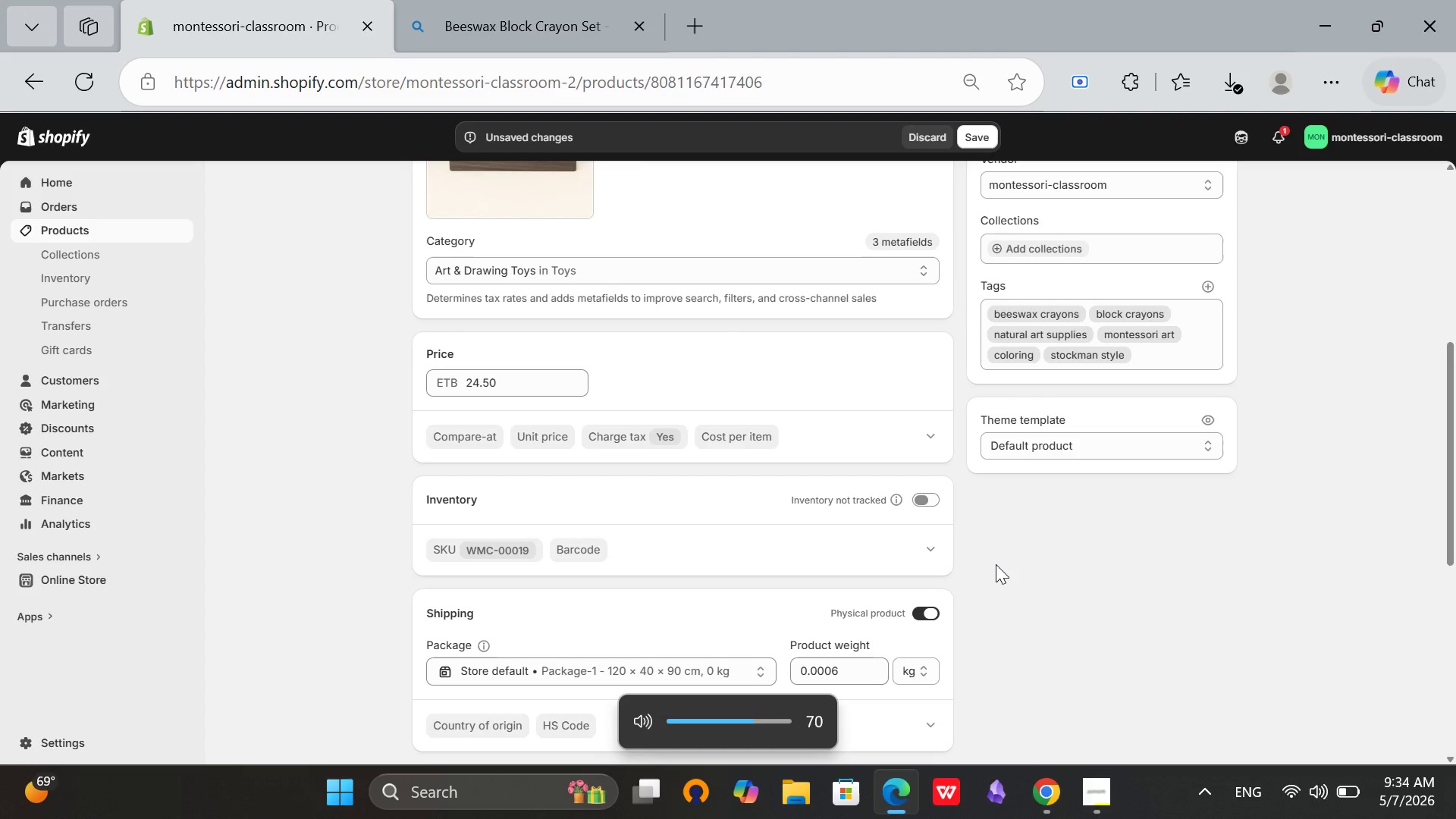 
key(VolumeUp)
 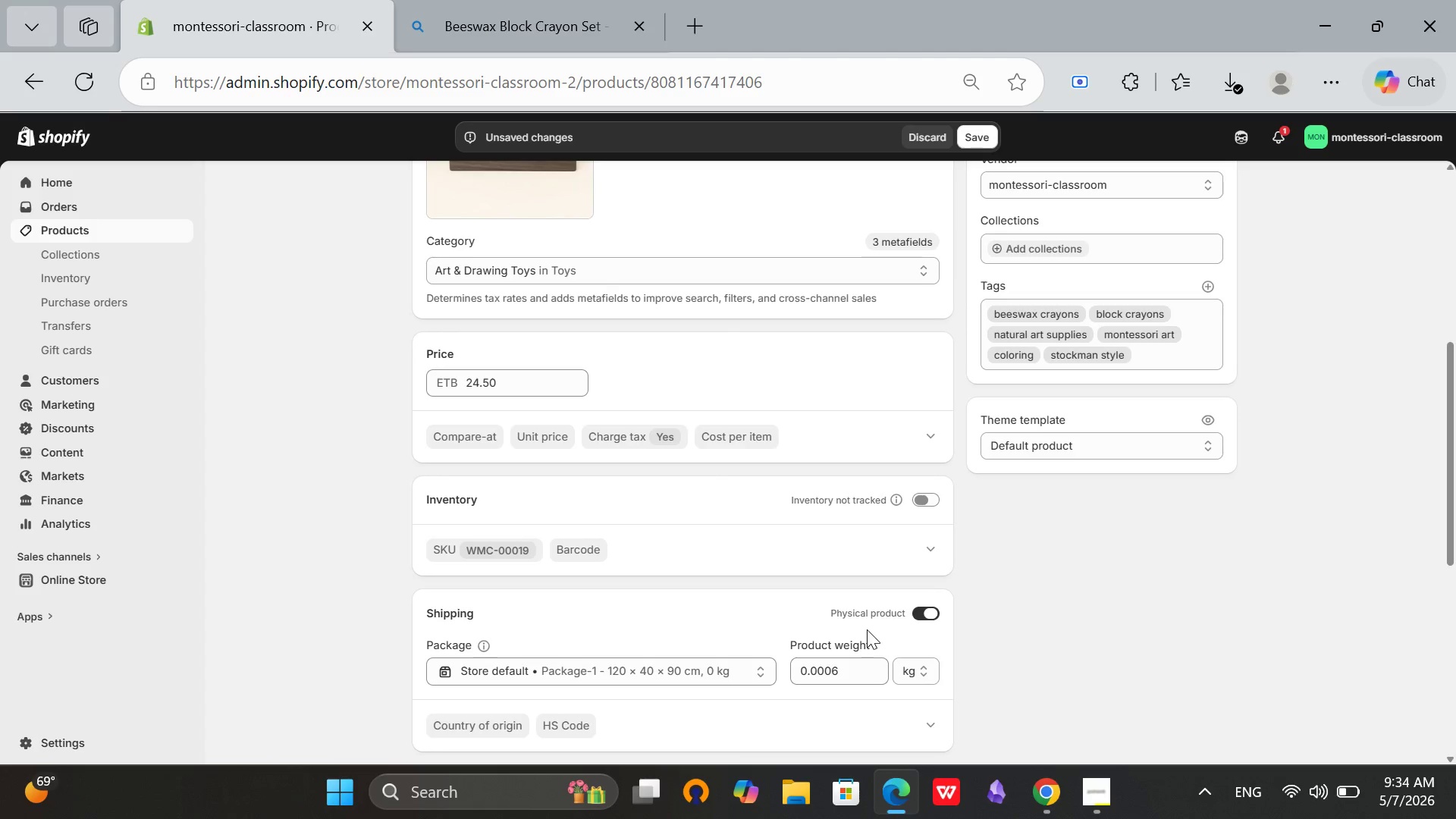 
wait(5.11)
 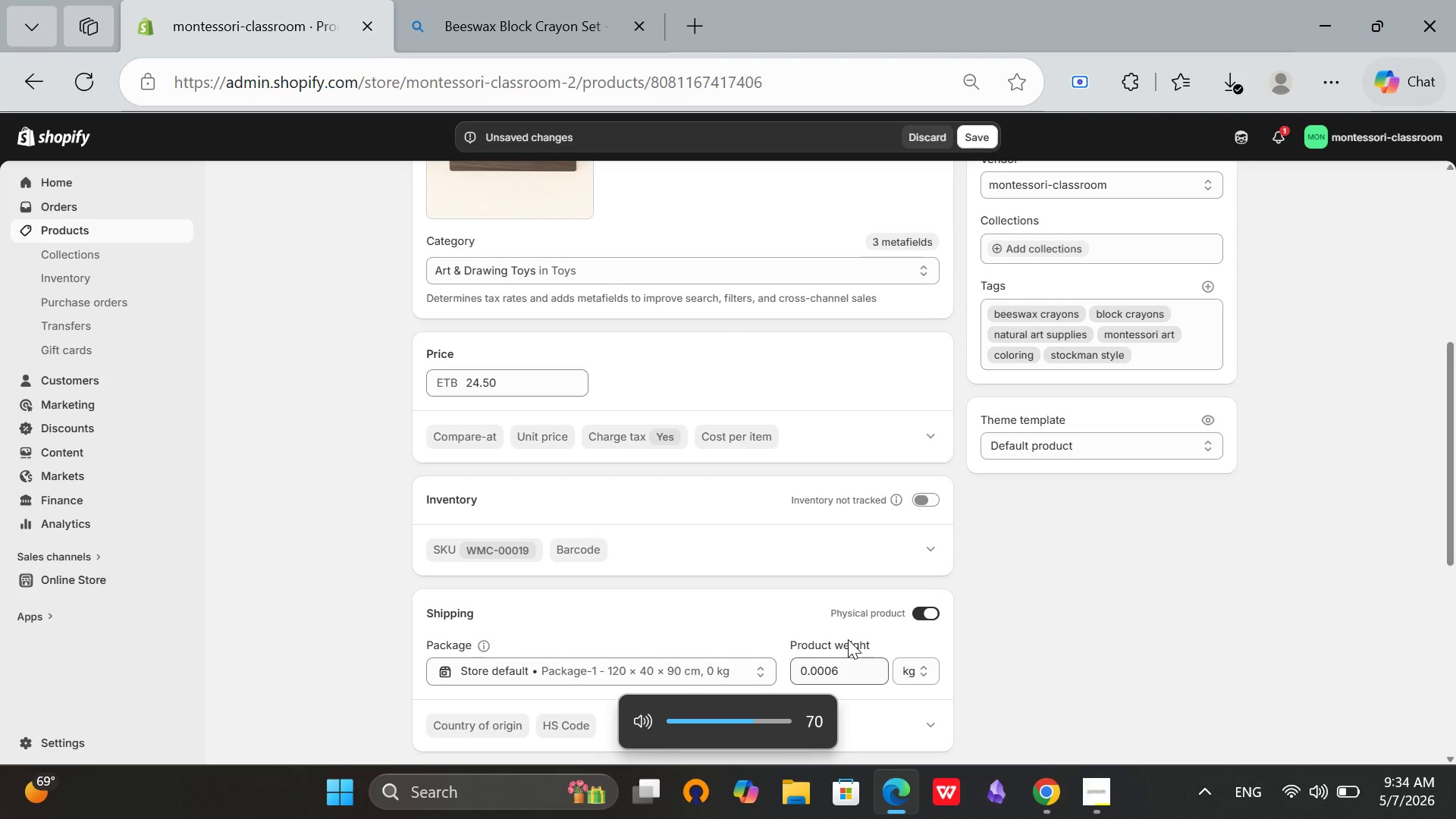 
left_click([831, 666])
 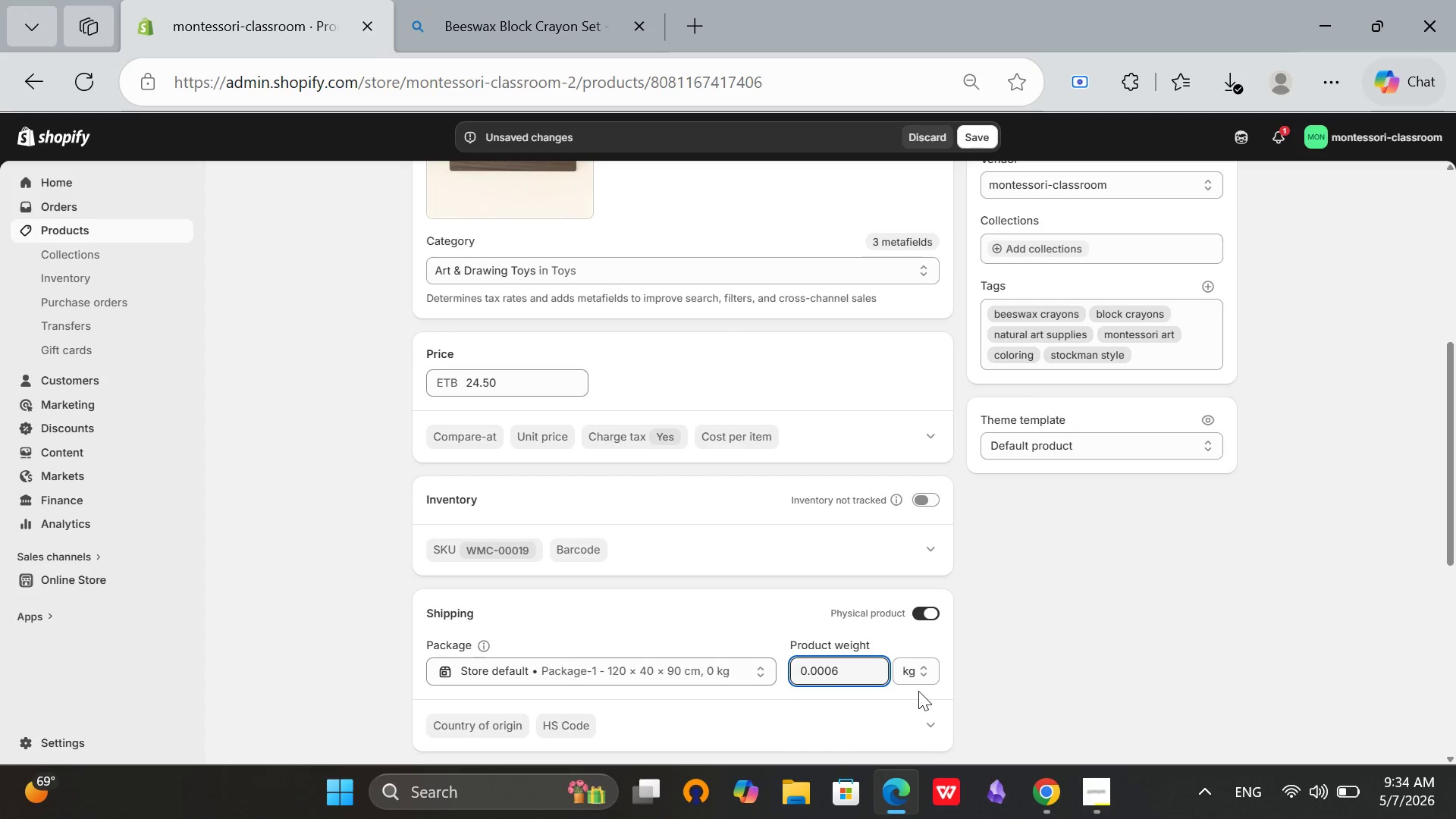 
key(Backspace)
 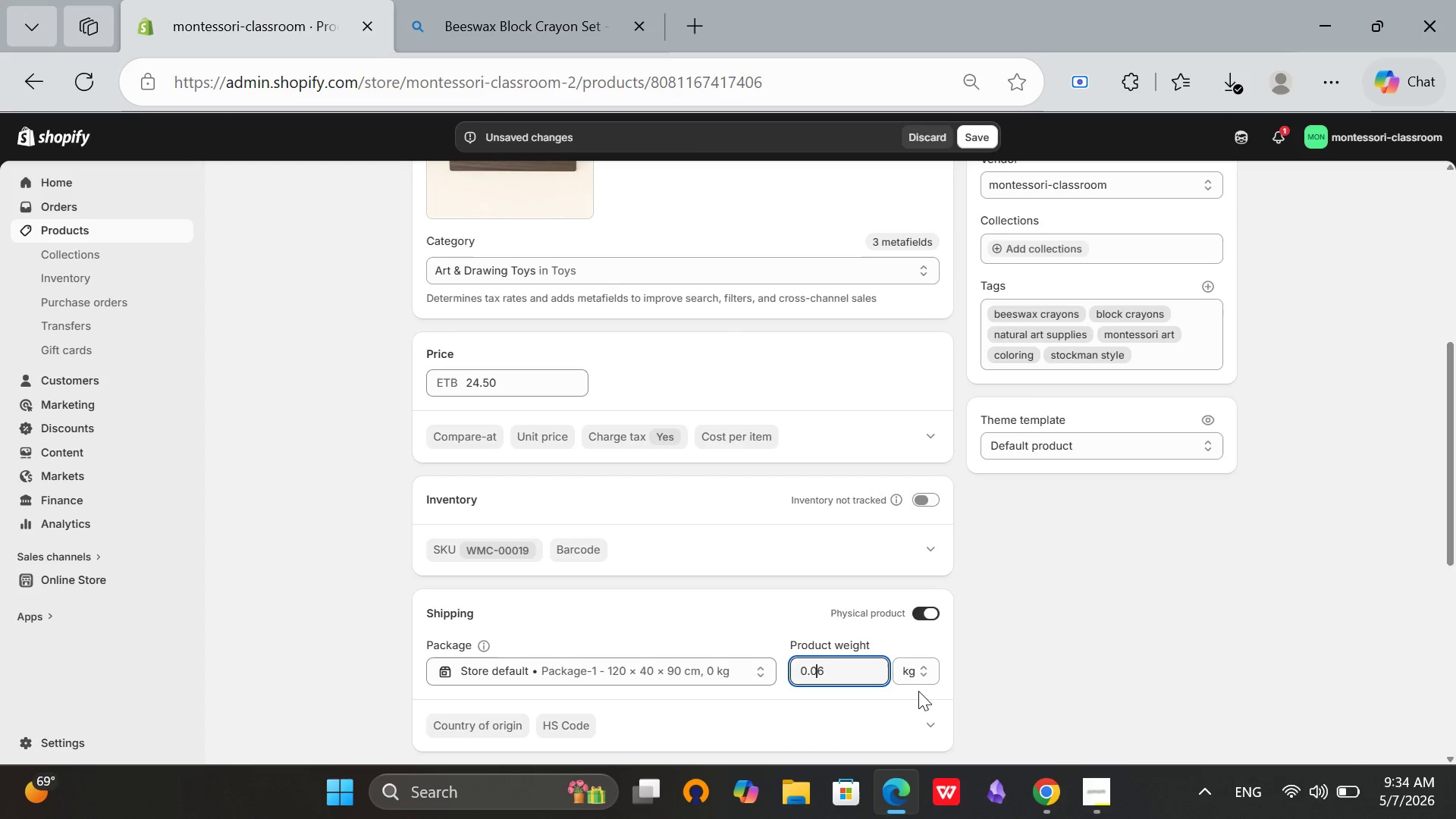 
key(Backspace)
 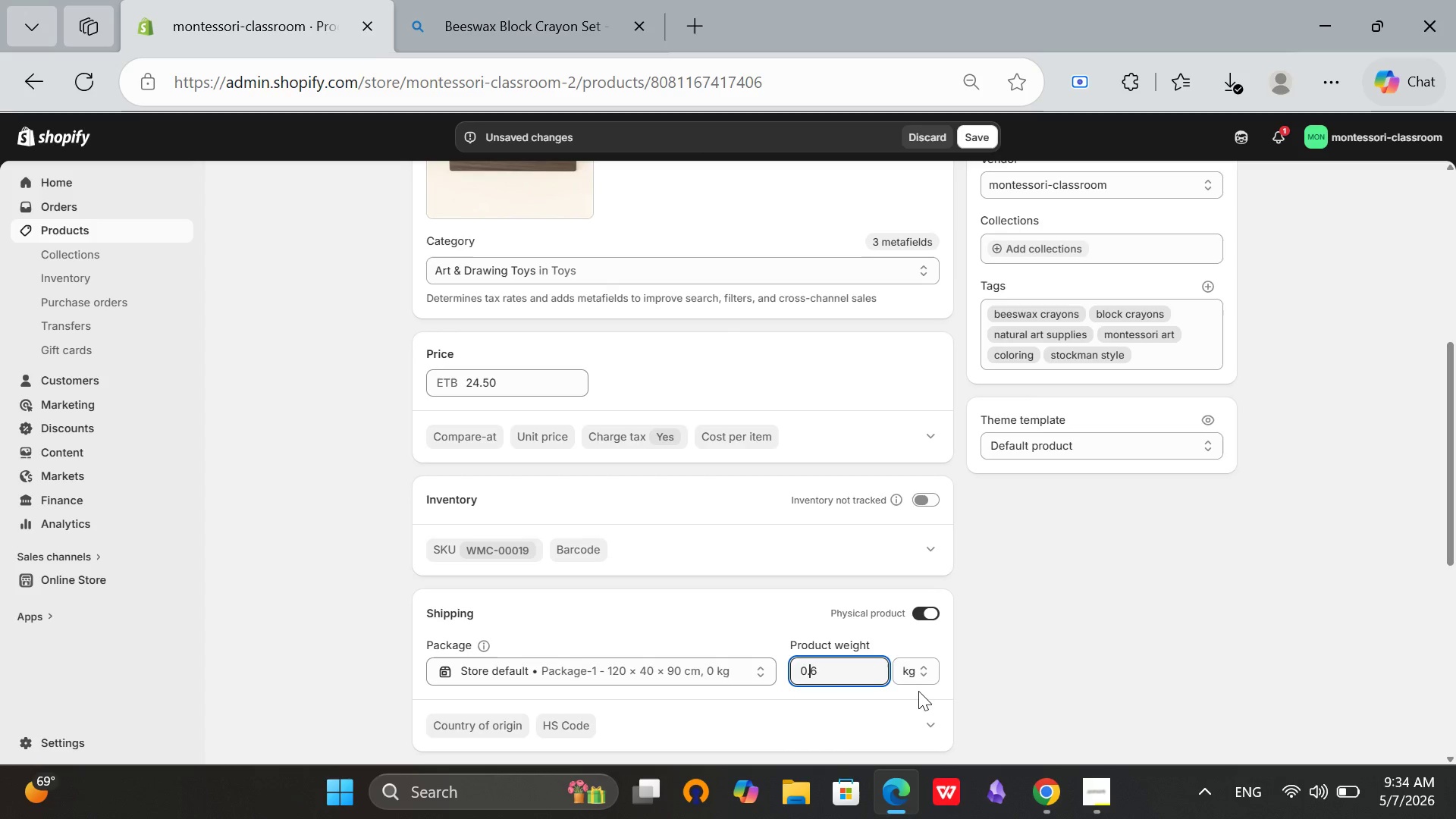 
key(Backspace)
 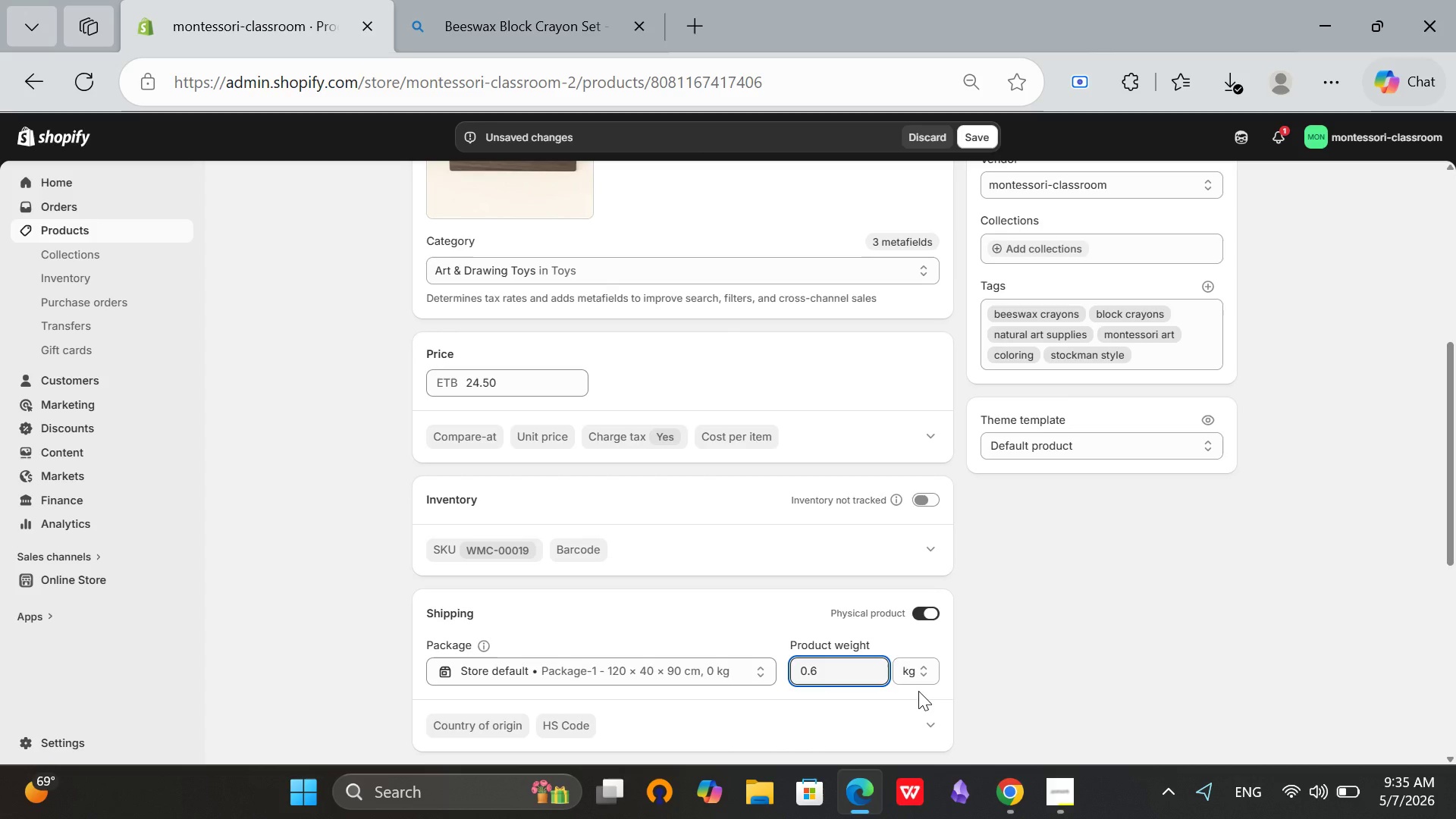 
wait(11.72)
 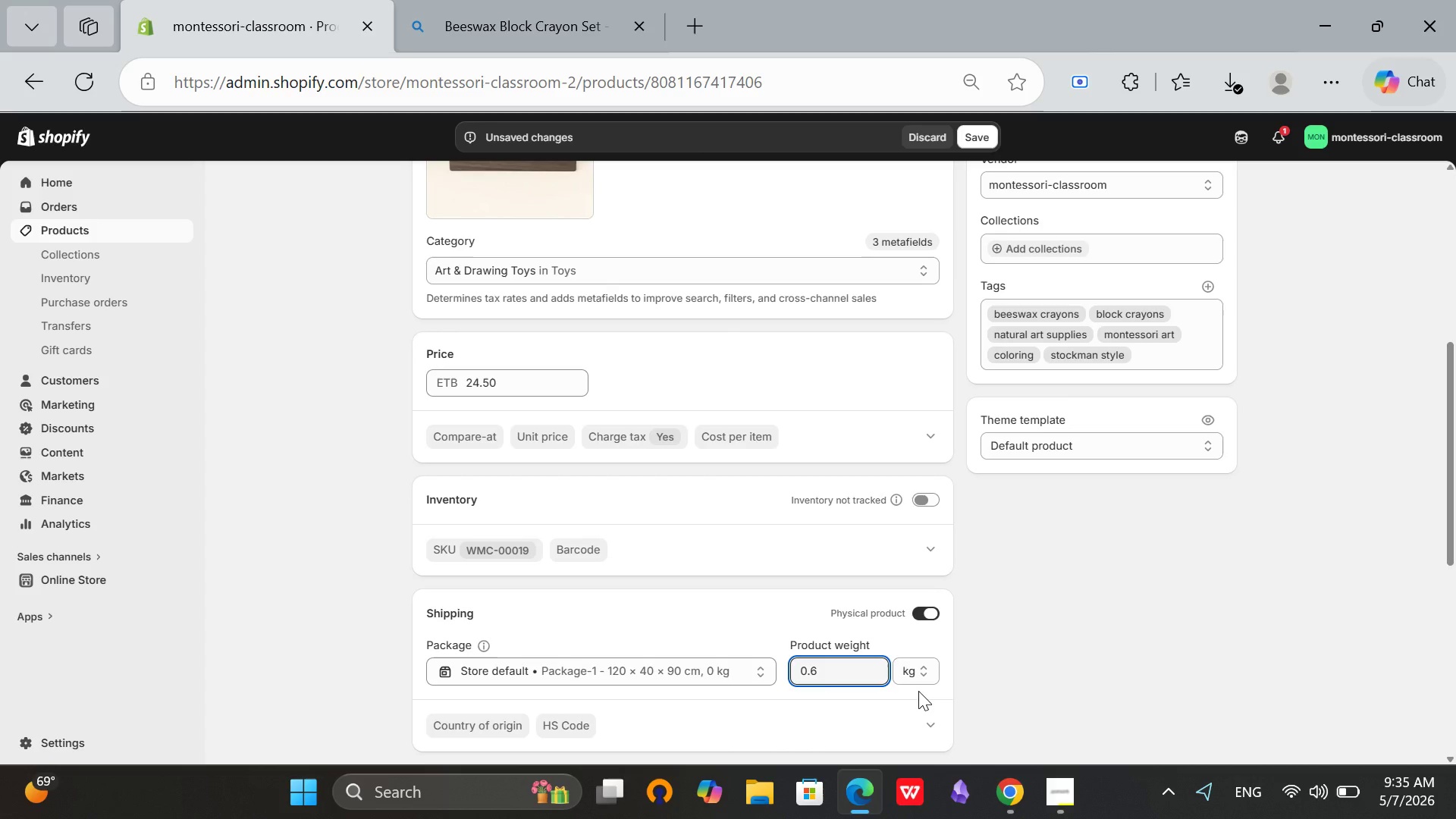 
left_click([921, 494])
 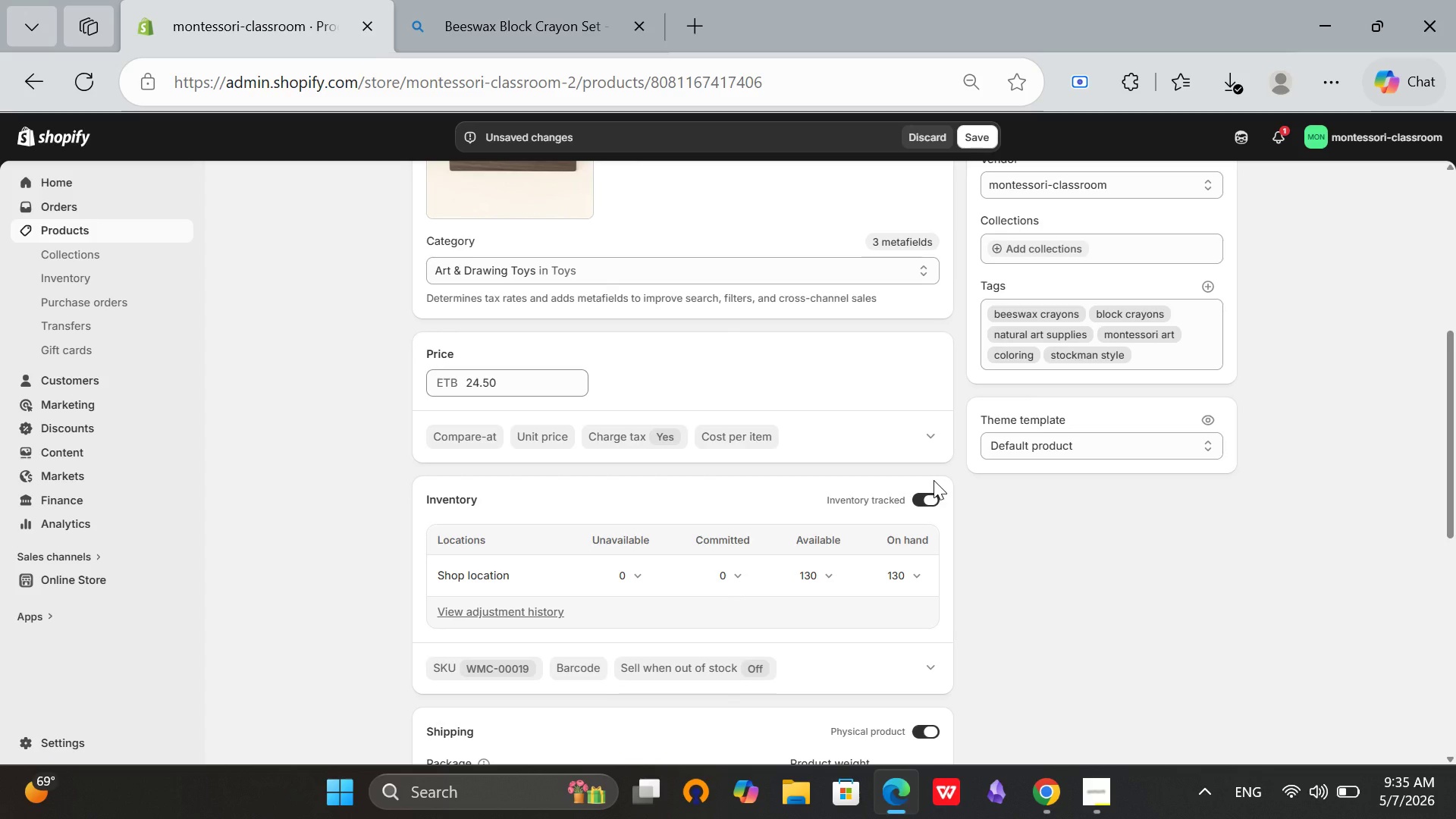 
wait(10.69)
 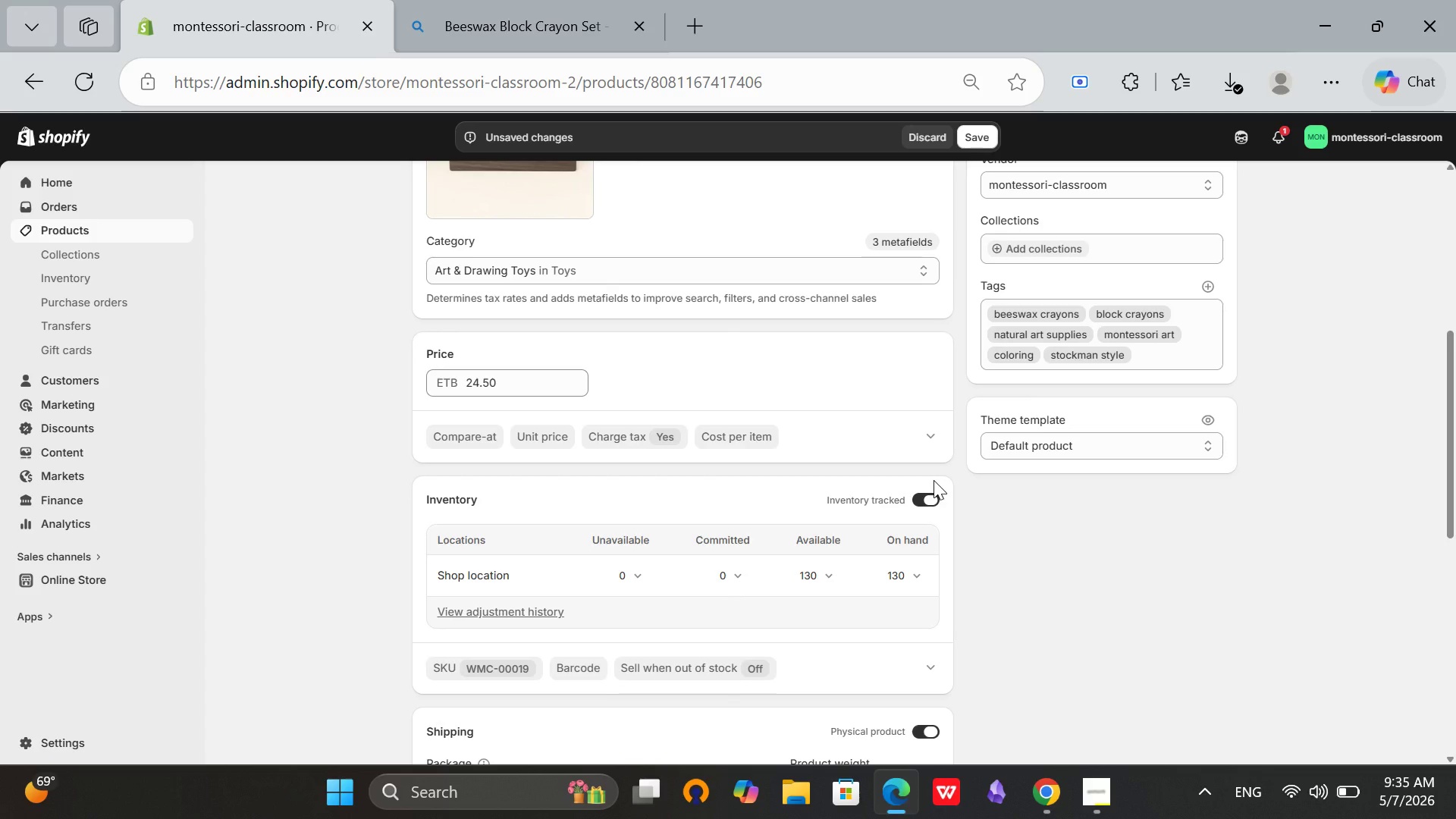 
scroll: coordinate [974, 492], scroll_direction: down, amount: 6.0
 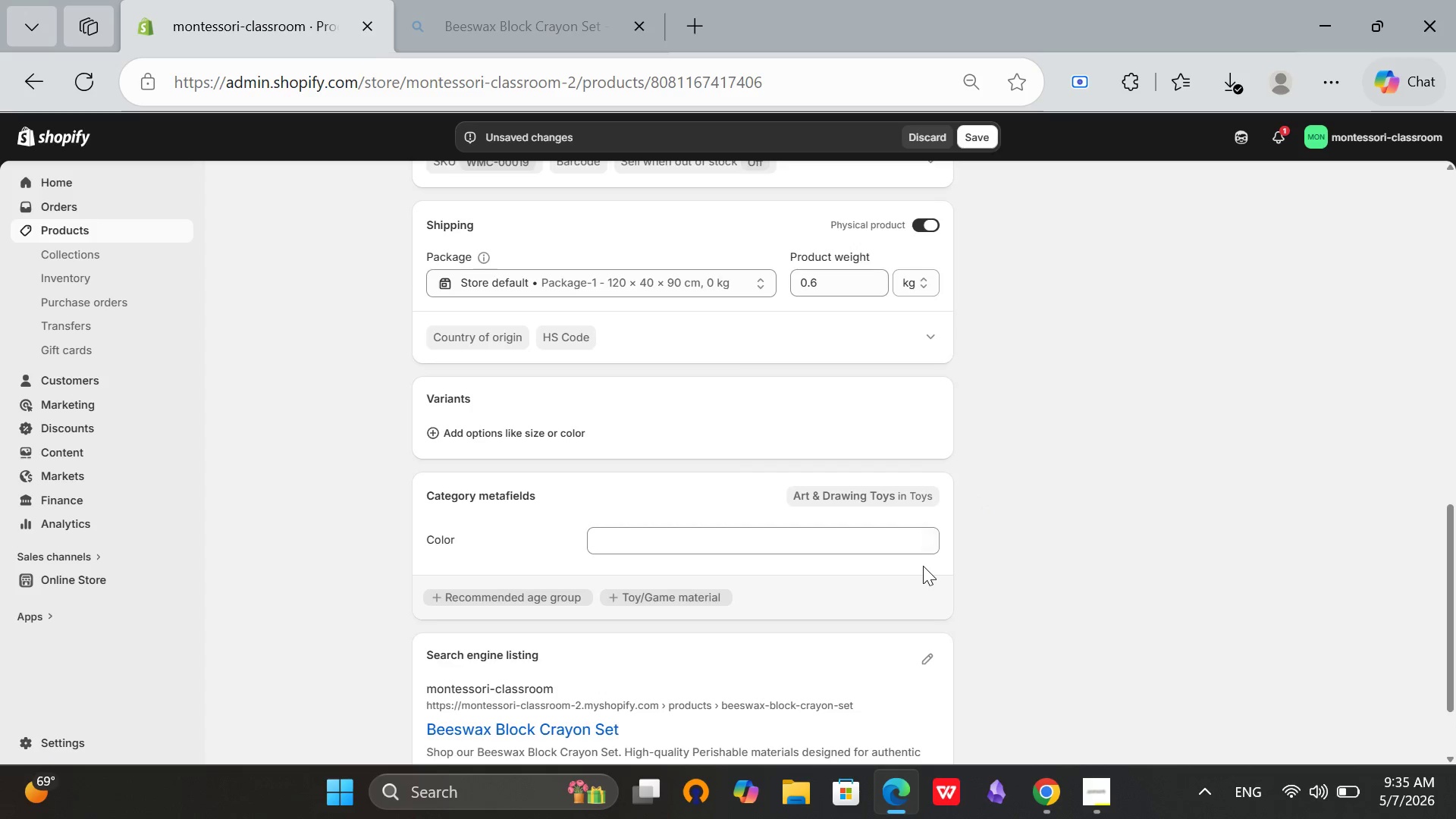 
left_click([931, 538])
 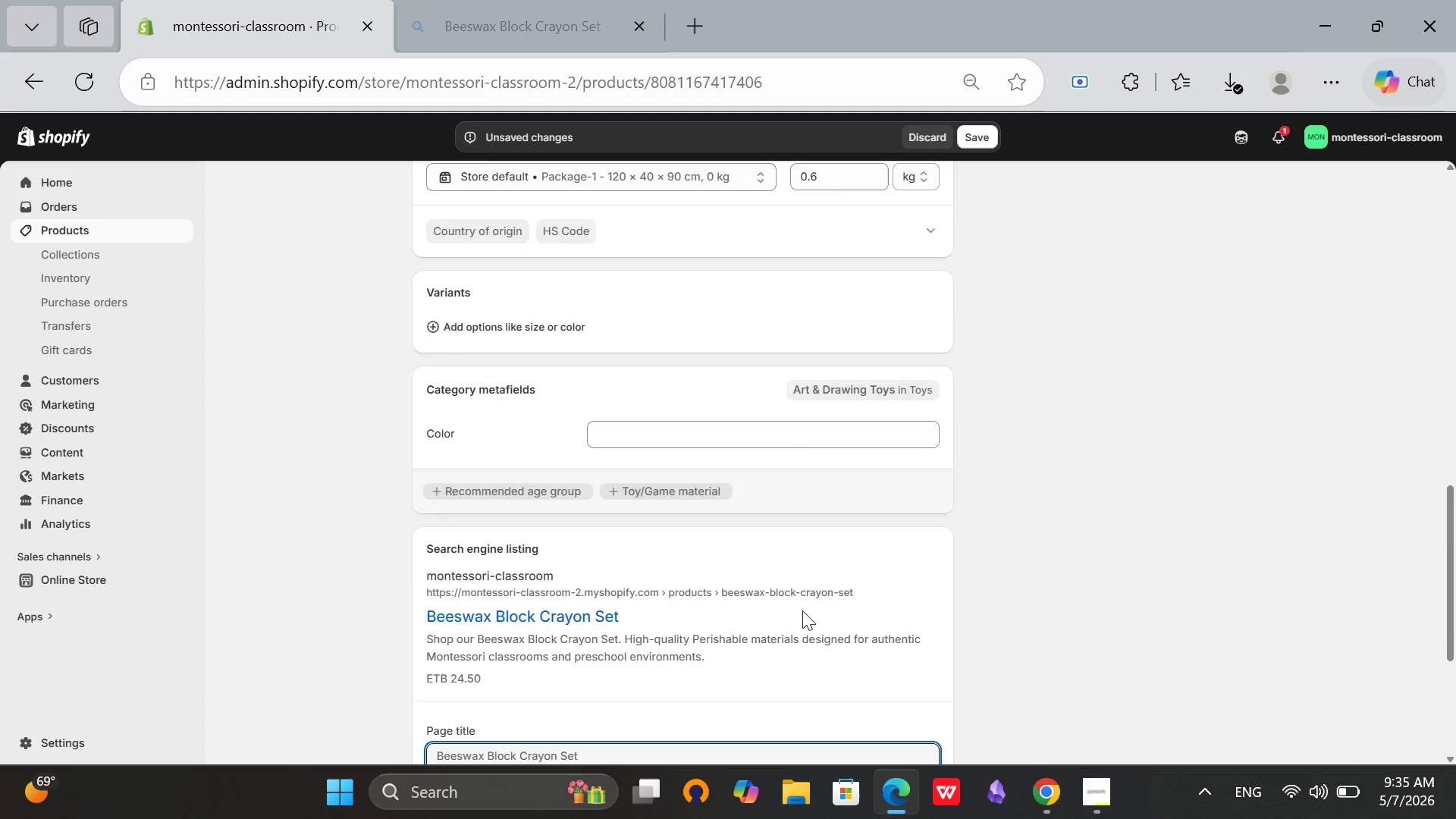 
scroll: coordinate [923, 566], scroll_direction: down, amount: 1.0
 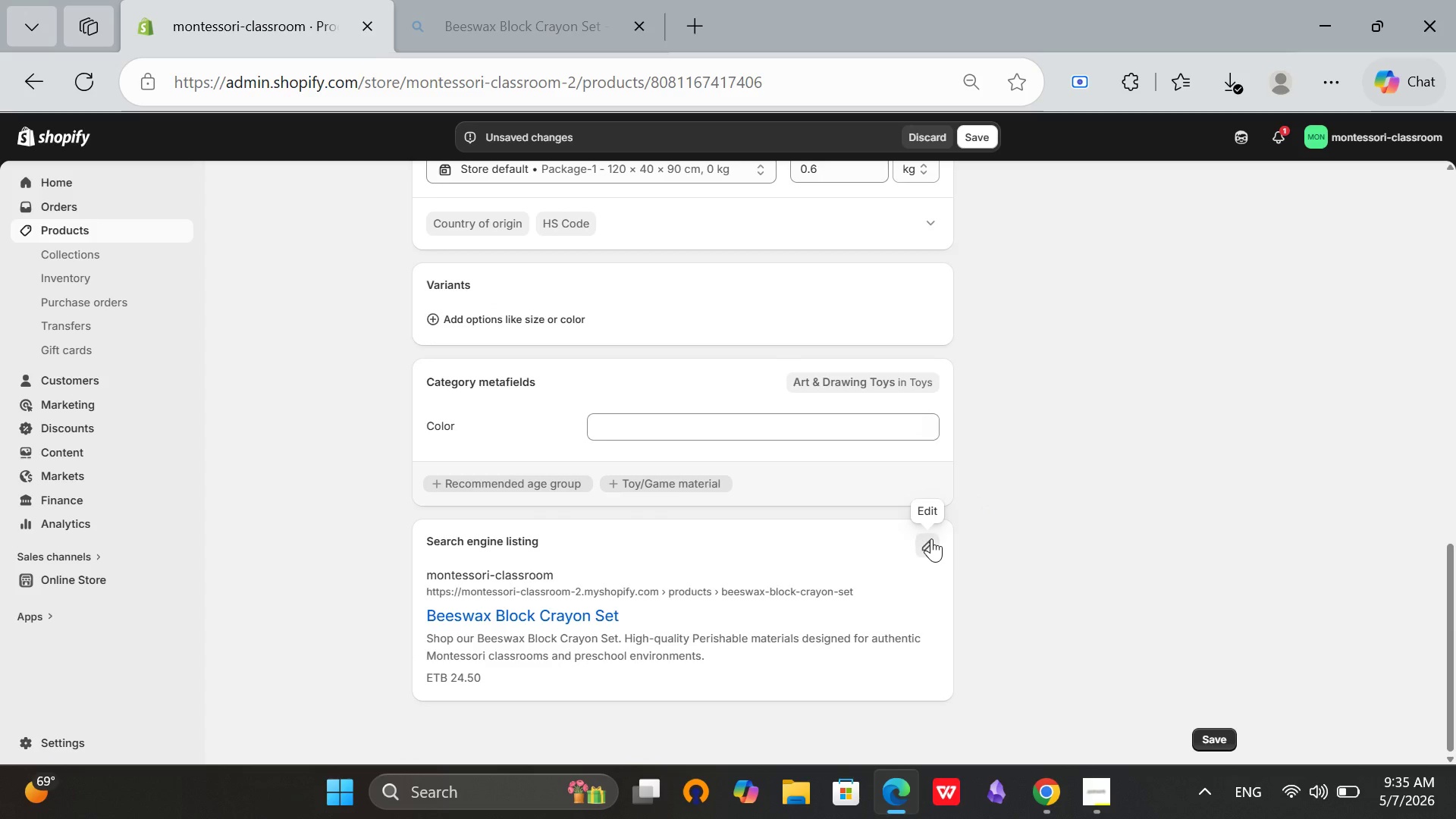 
scroll: coordinate [802, 610], scroll_direction: up, amount: 1.0
 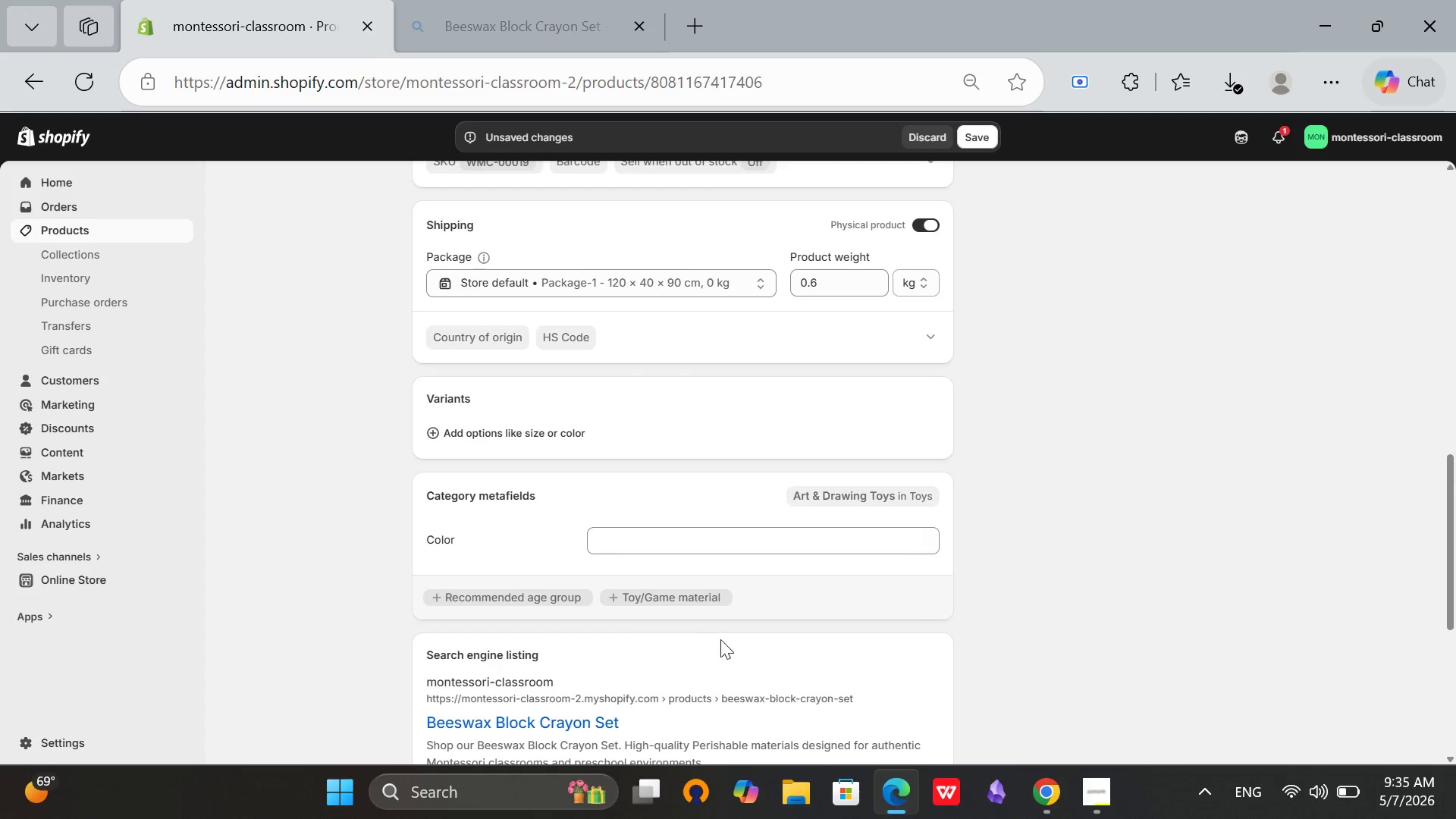 
scroll: coordinate [722, 637], scroll_direction: down, amount: 3.0
 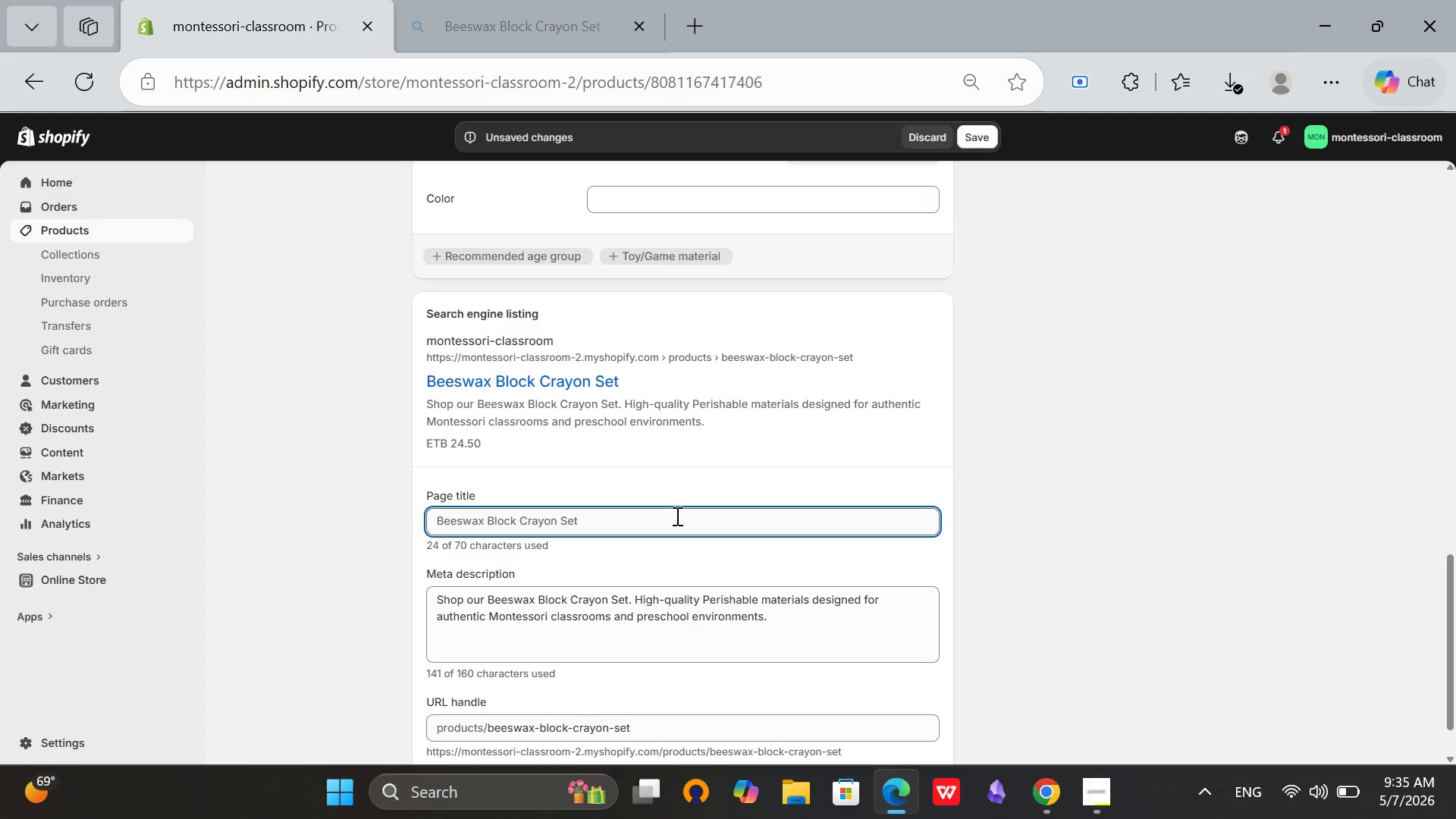 
left_click([677, 514])
 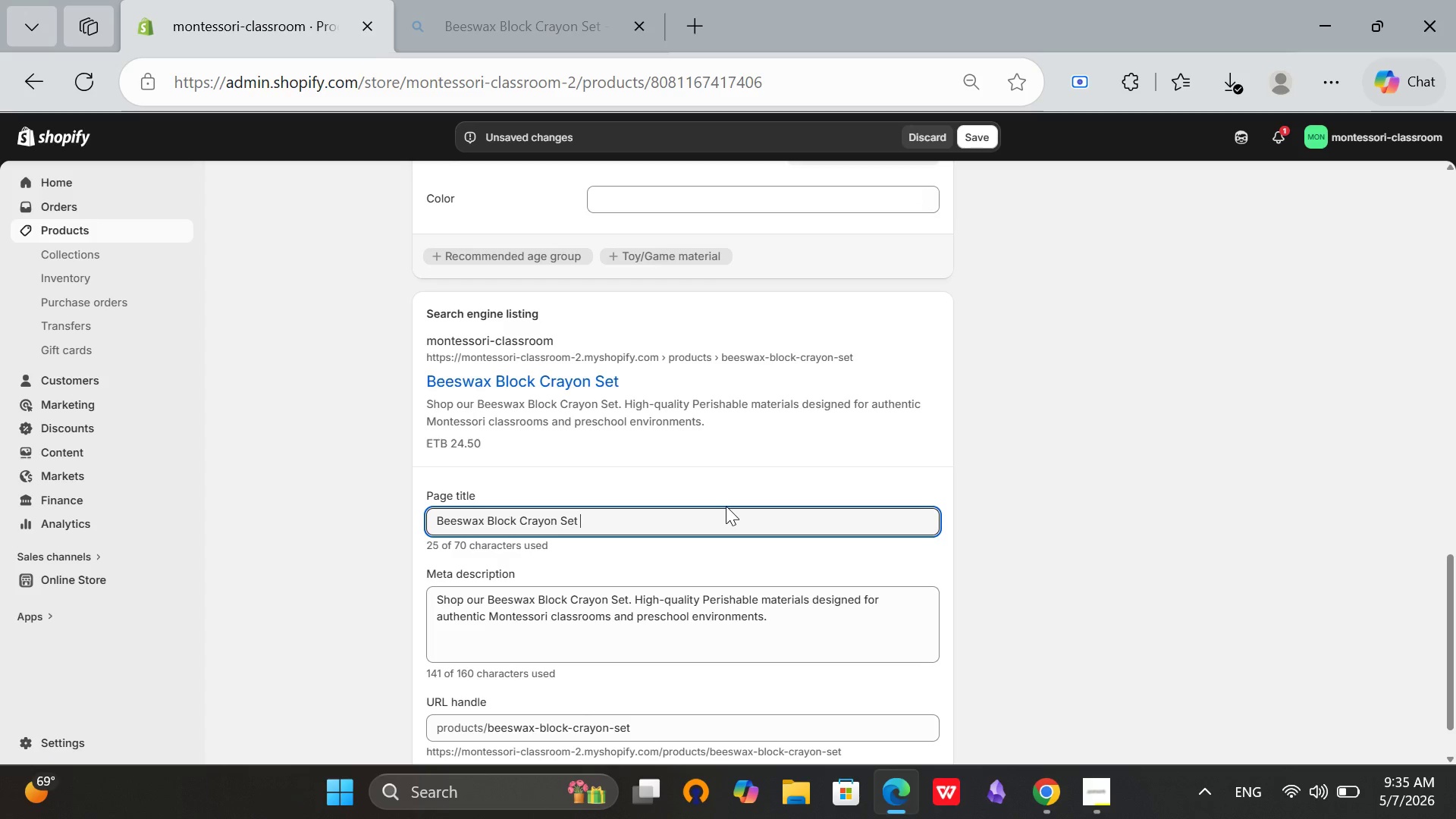 
type( [Break] 16 Colors [Break] Natural Art Supplies)
 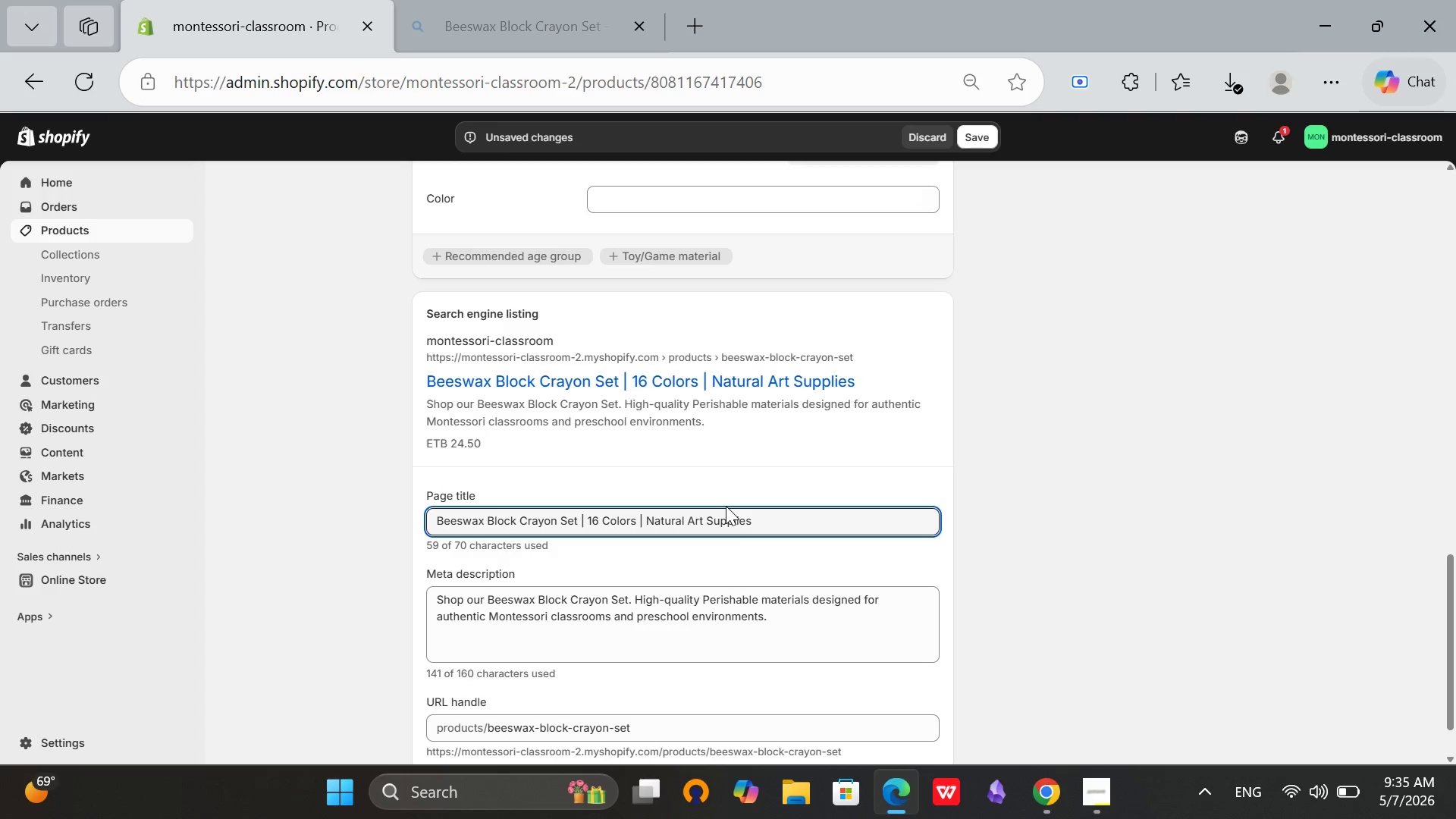 
wait(12.41)
 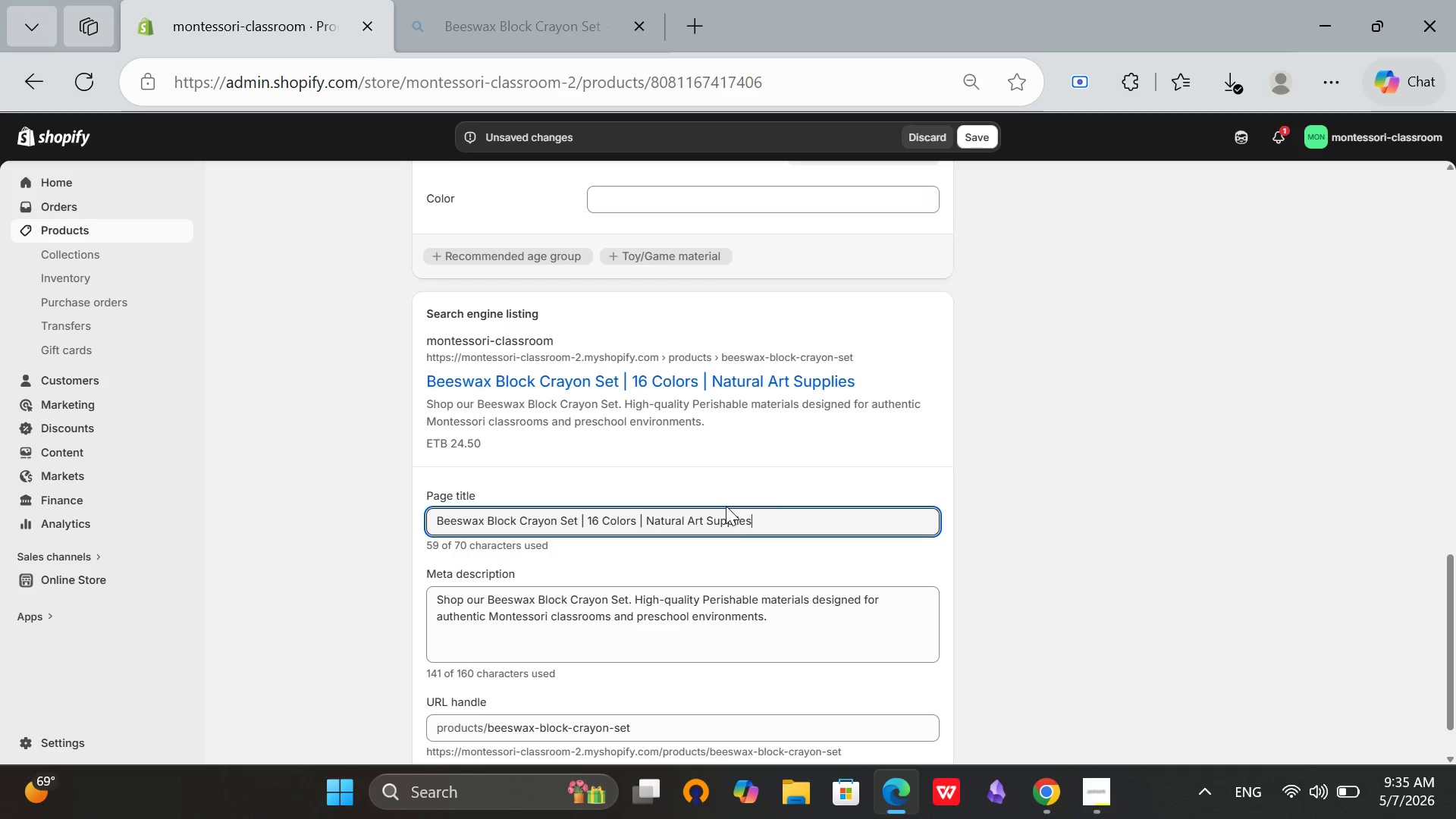 
scroll: coordinate [848, 646], scroll_direction: up, amount: 4.0
 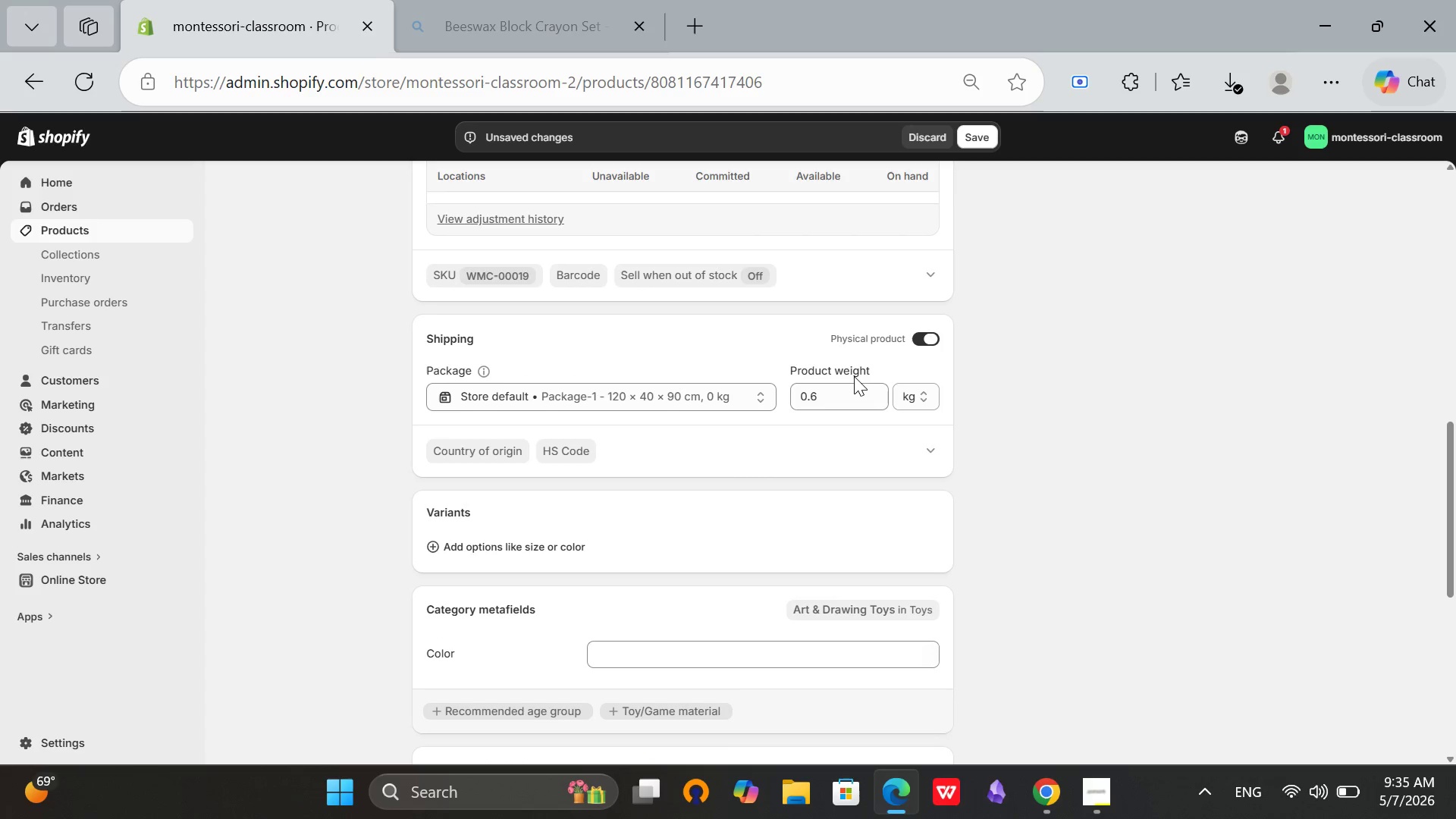 
scroll: coordinate [1053, 317], scroll_direction: none, amount: 0.0
 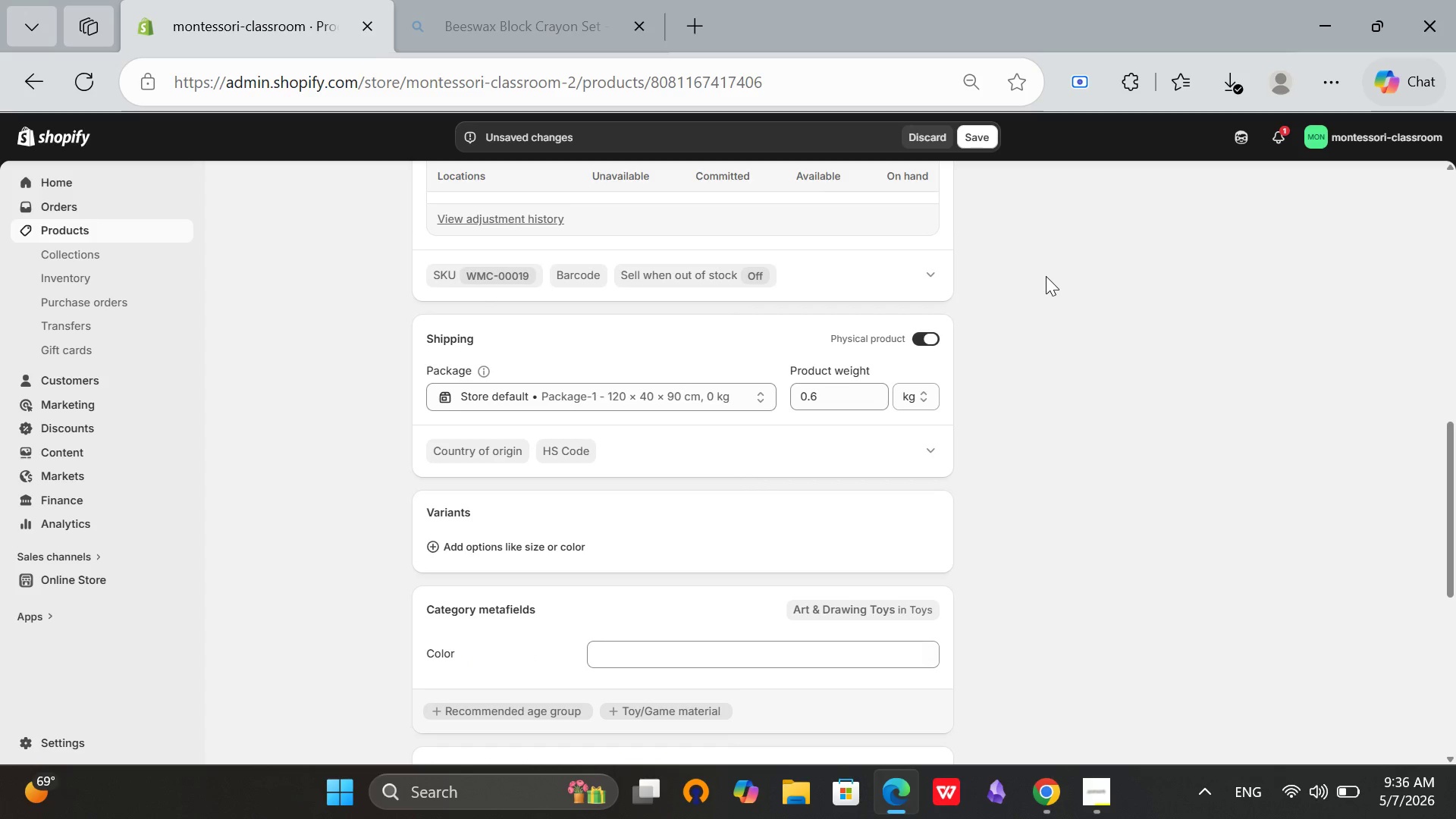 
scroll: coordinate [1046, 274], scroll_direction: up, amount: 1.0
 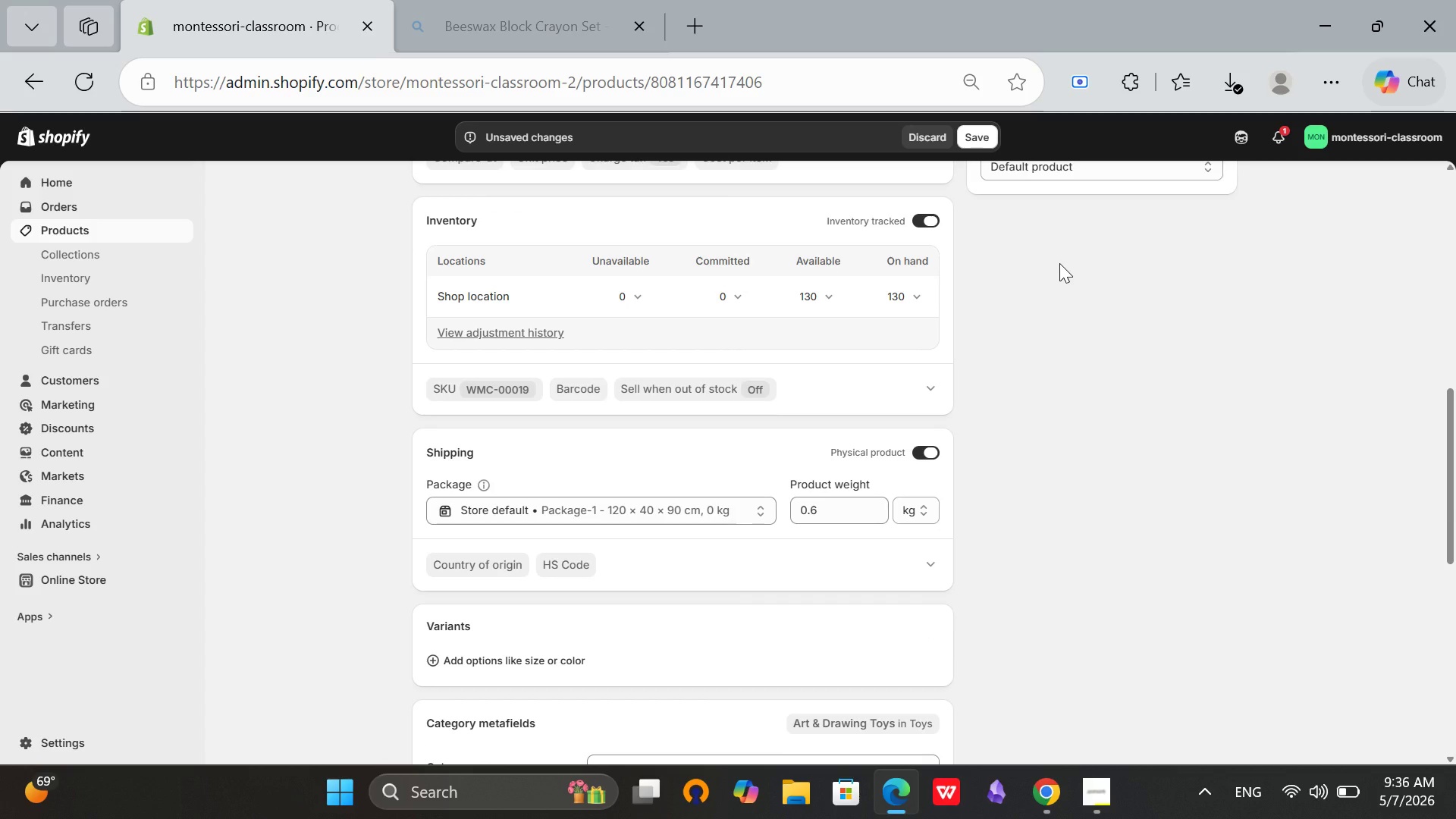 
wait(8.23)
 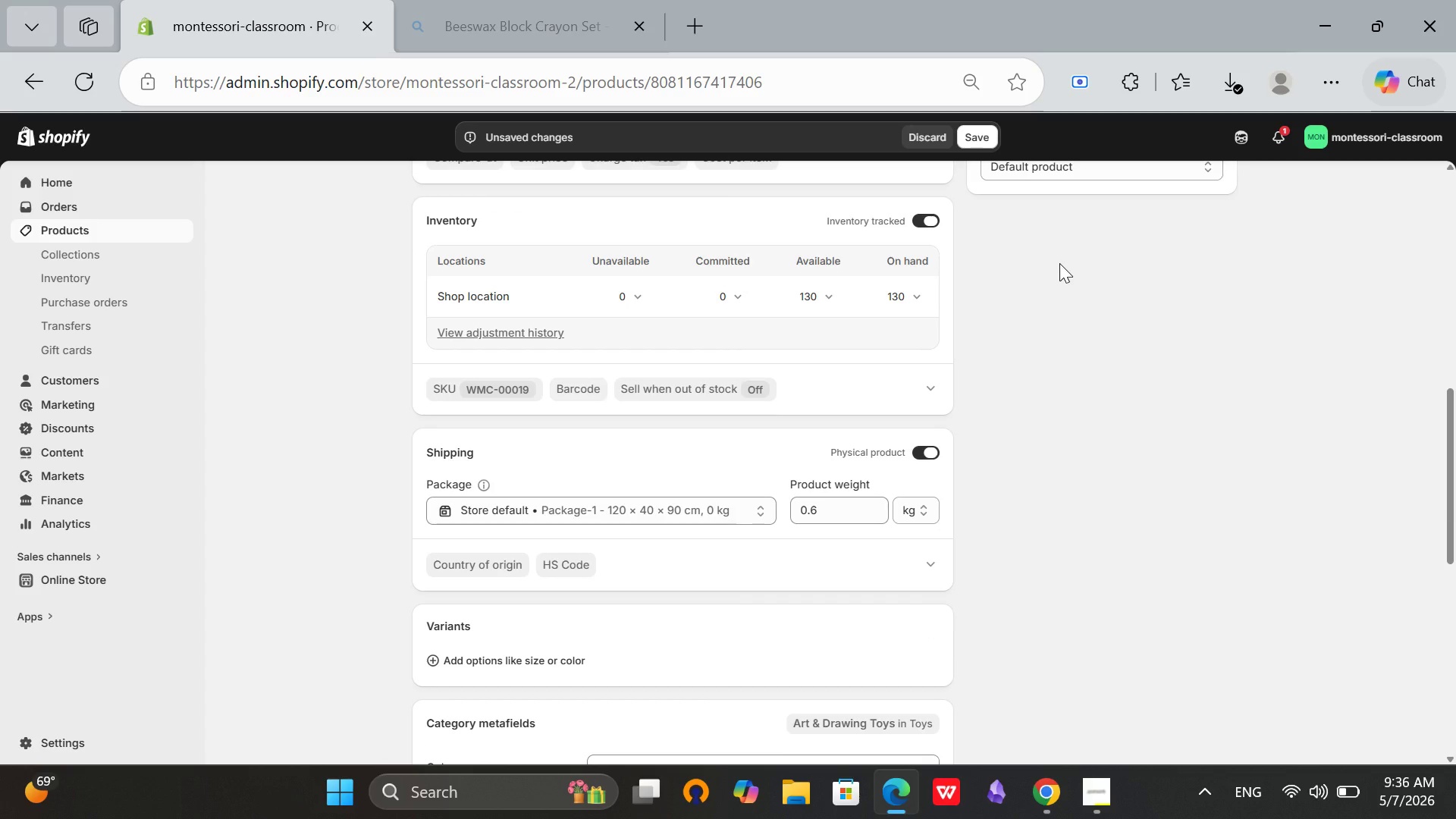 
key(Mute)
 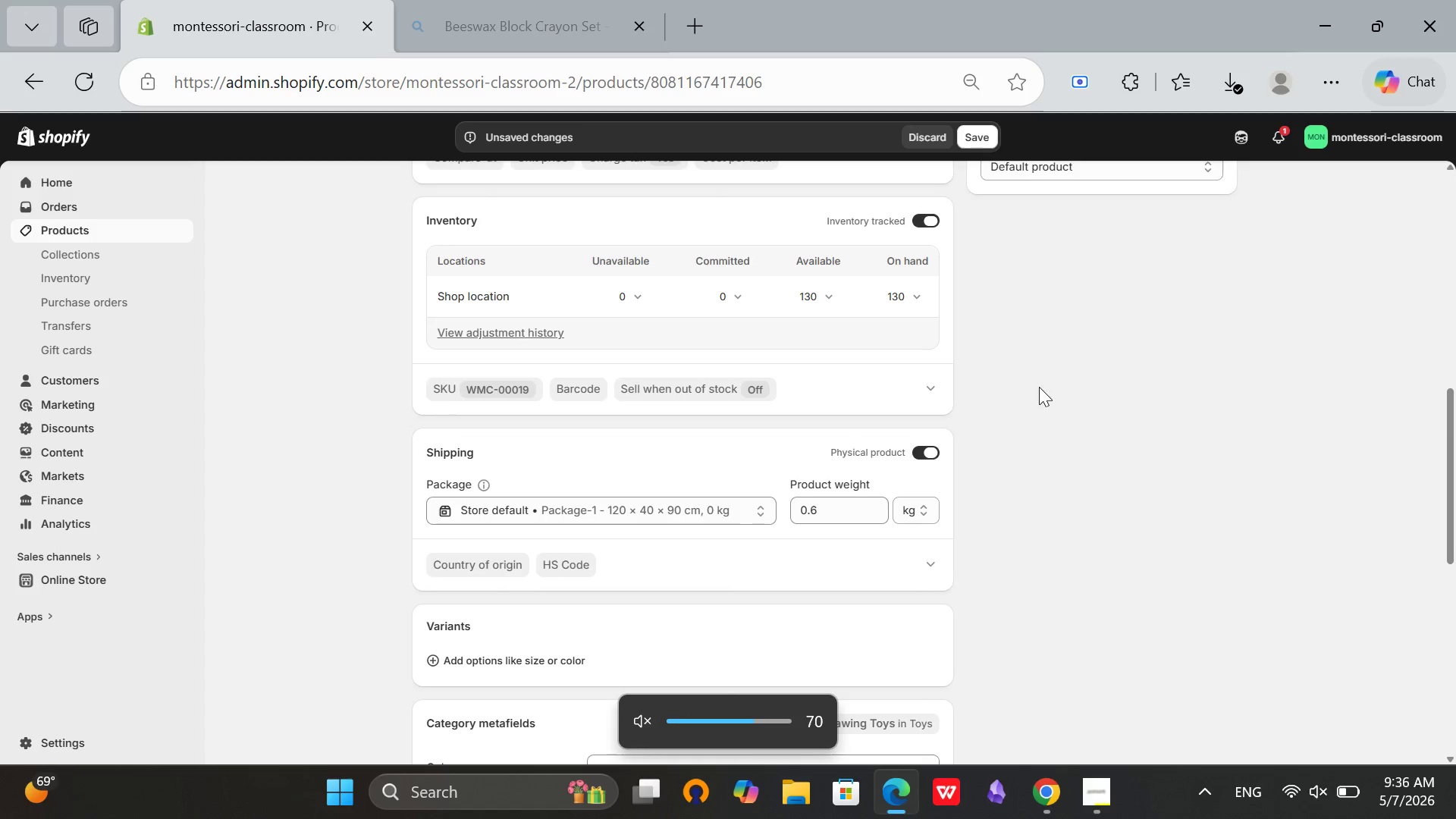 
scroll: coordinate [967, 389], scroll_direction: up, amount: 6.0
 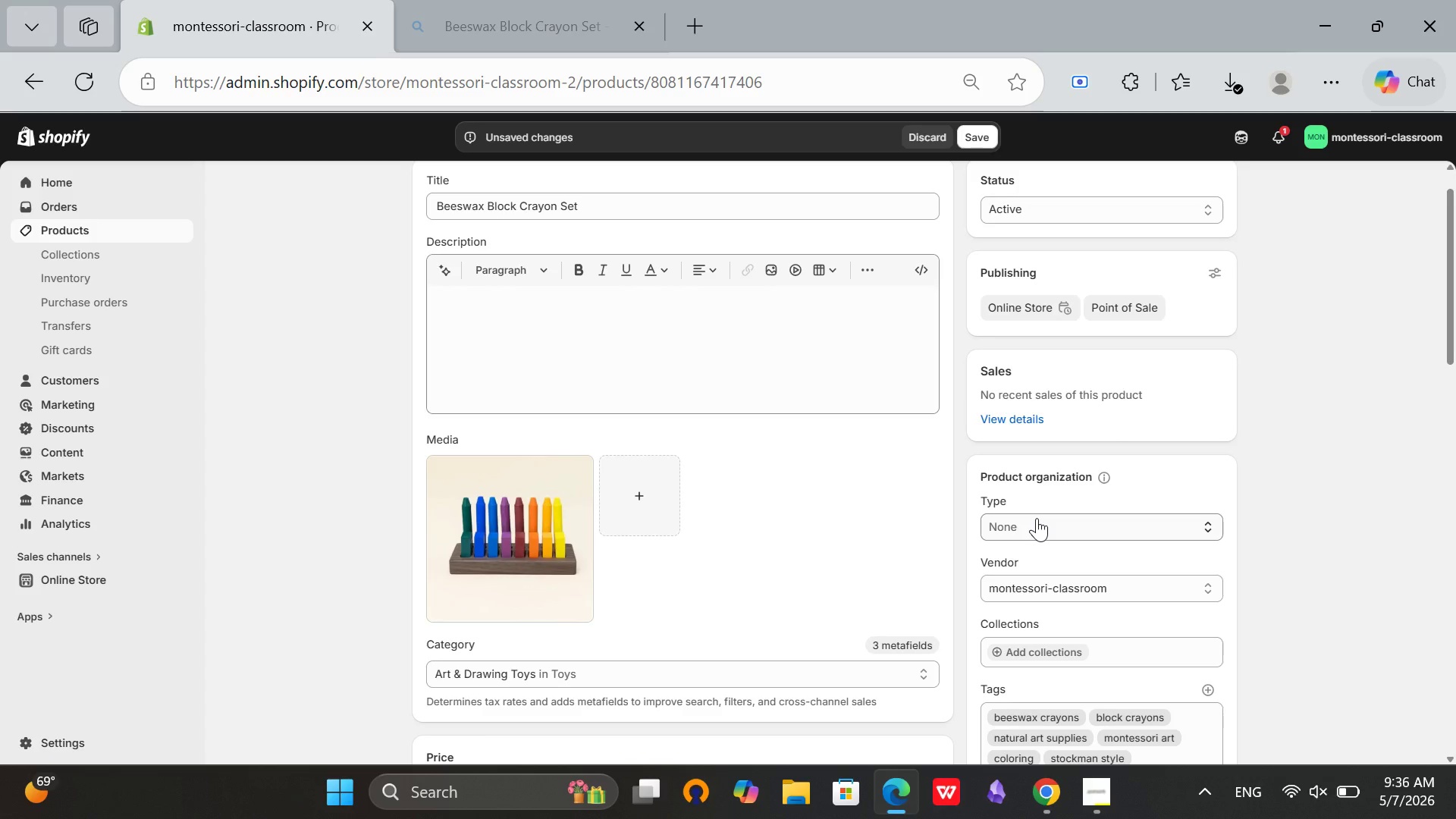 
left_click([1037, 518])
 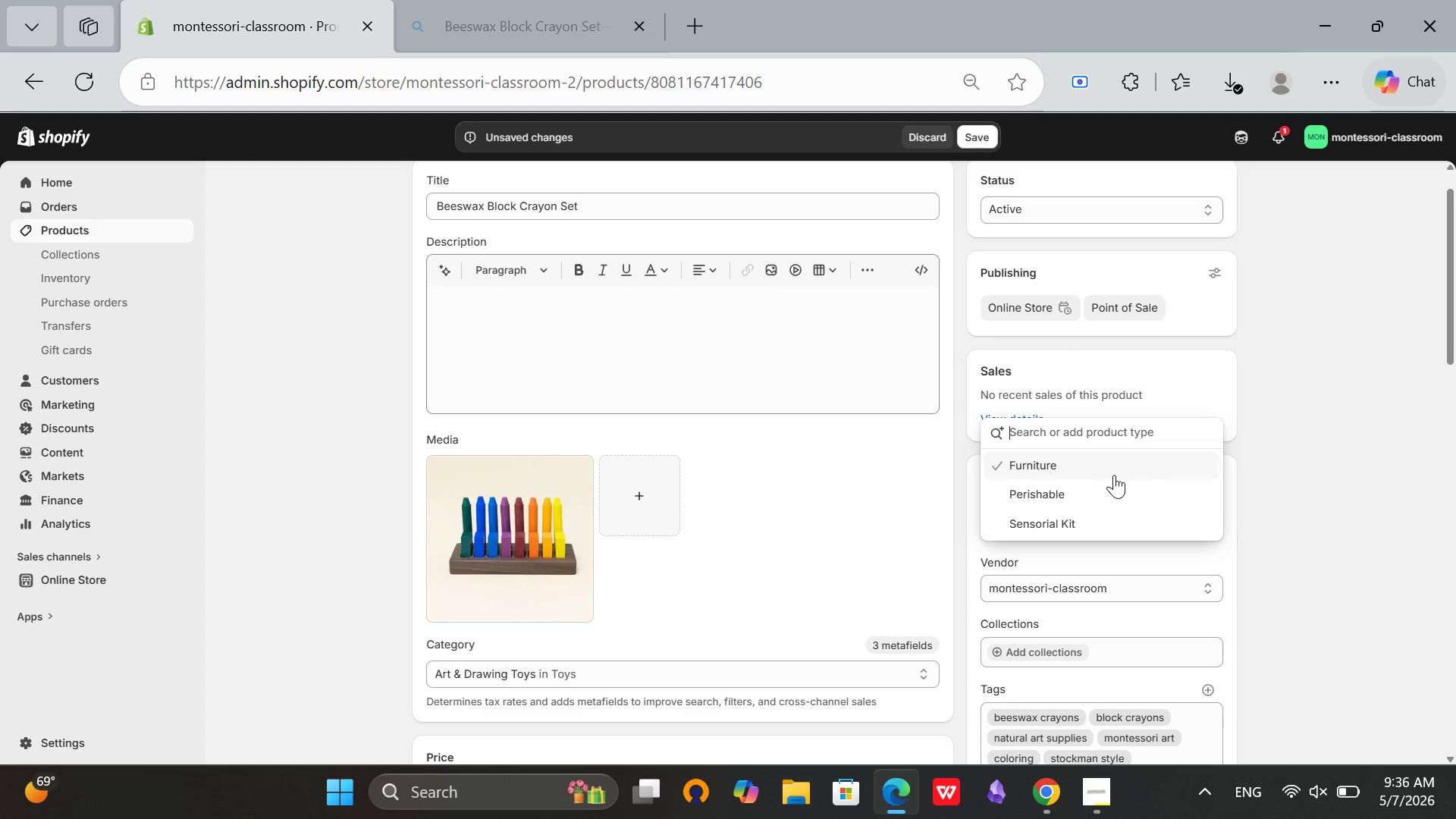 
left_click([1072, 499])
 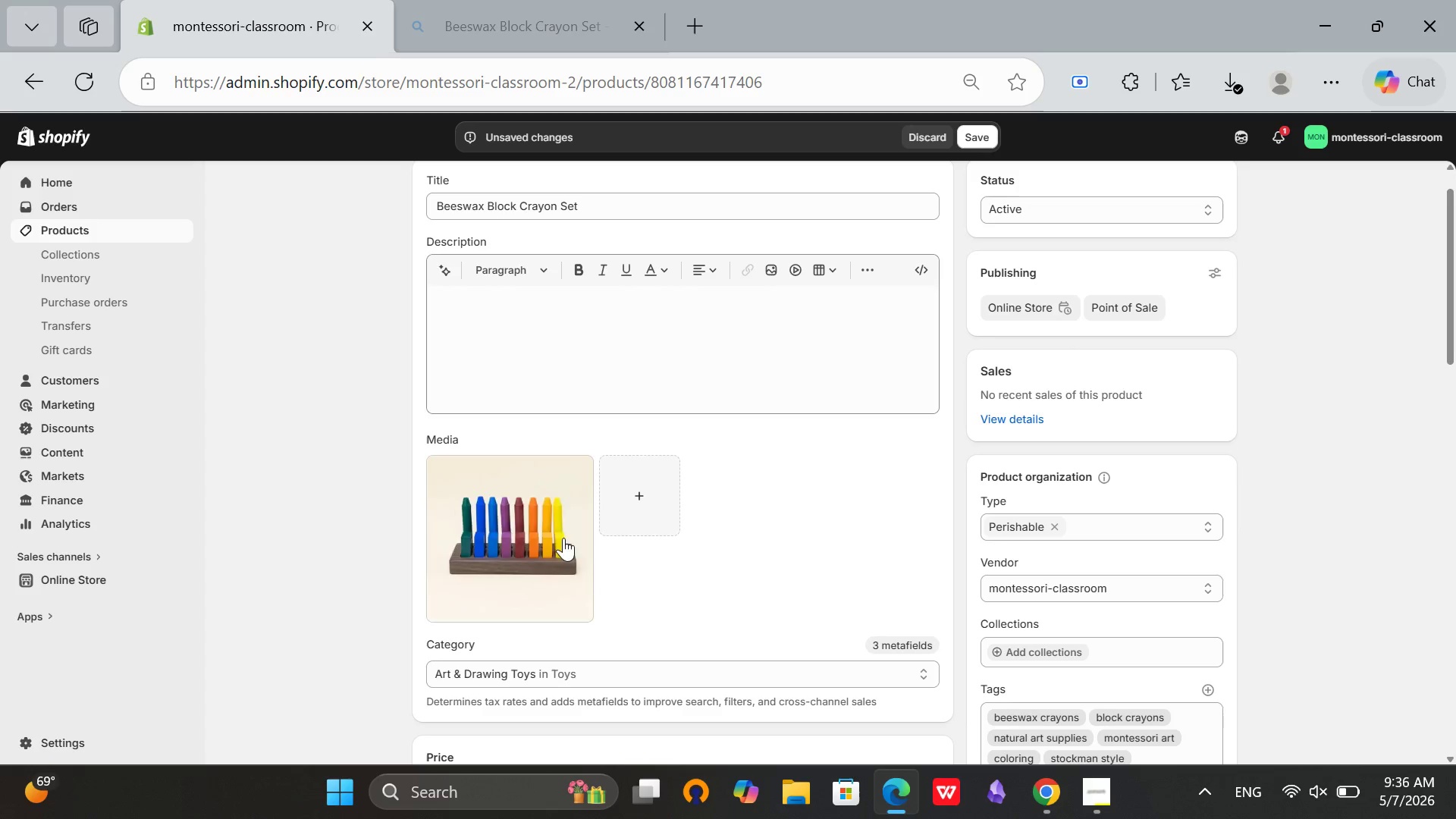 
left_click([493, 520])
 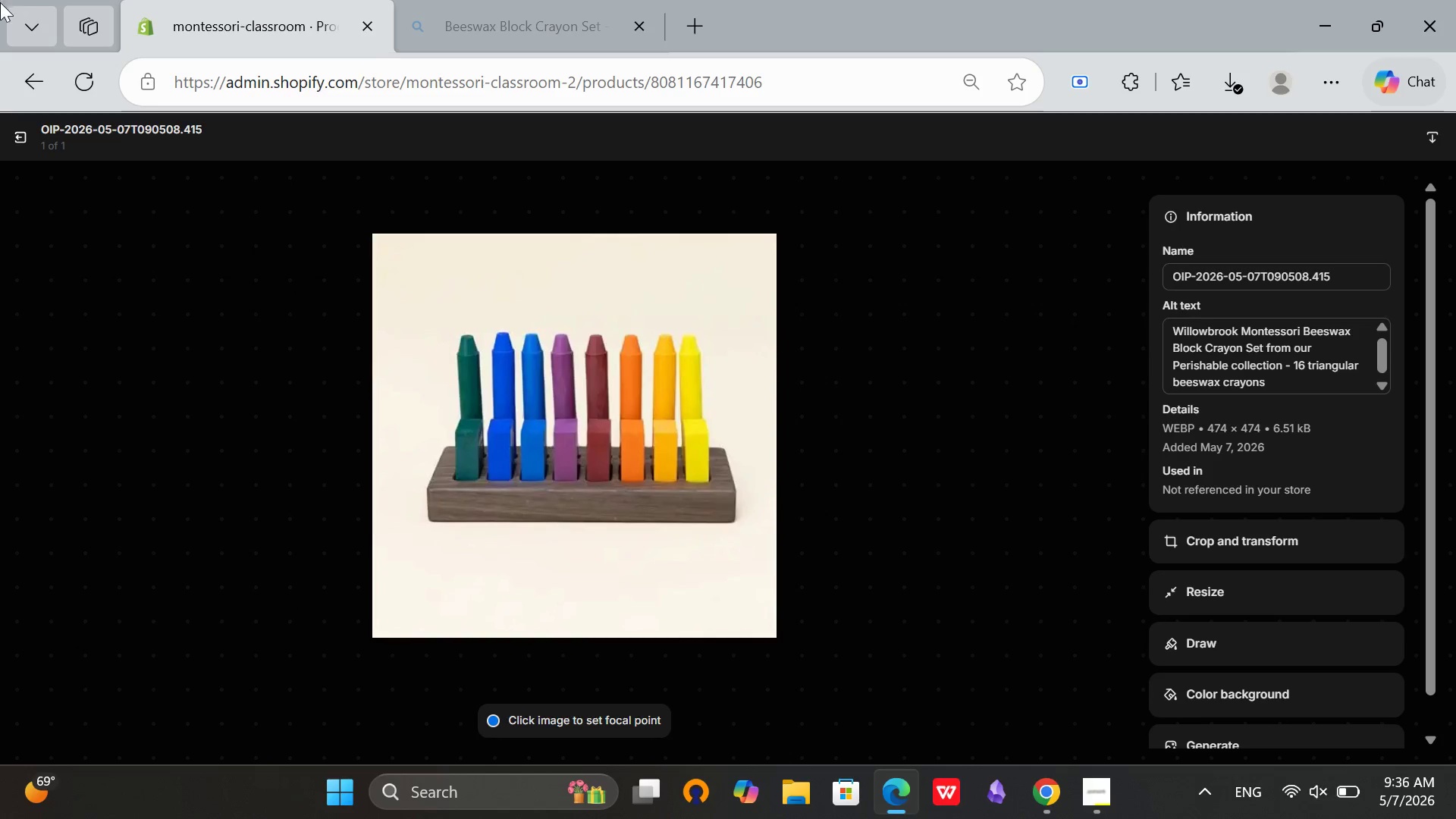 
mouse_move([27, 131])
 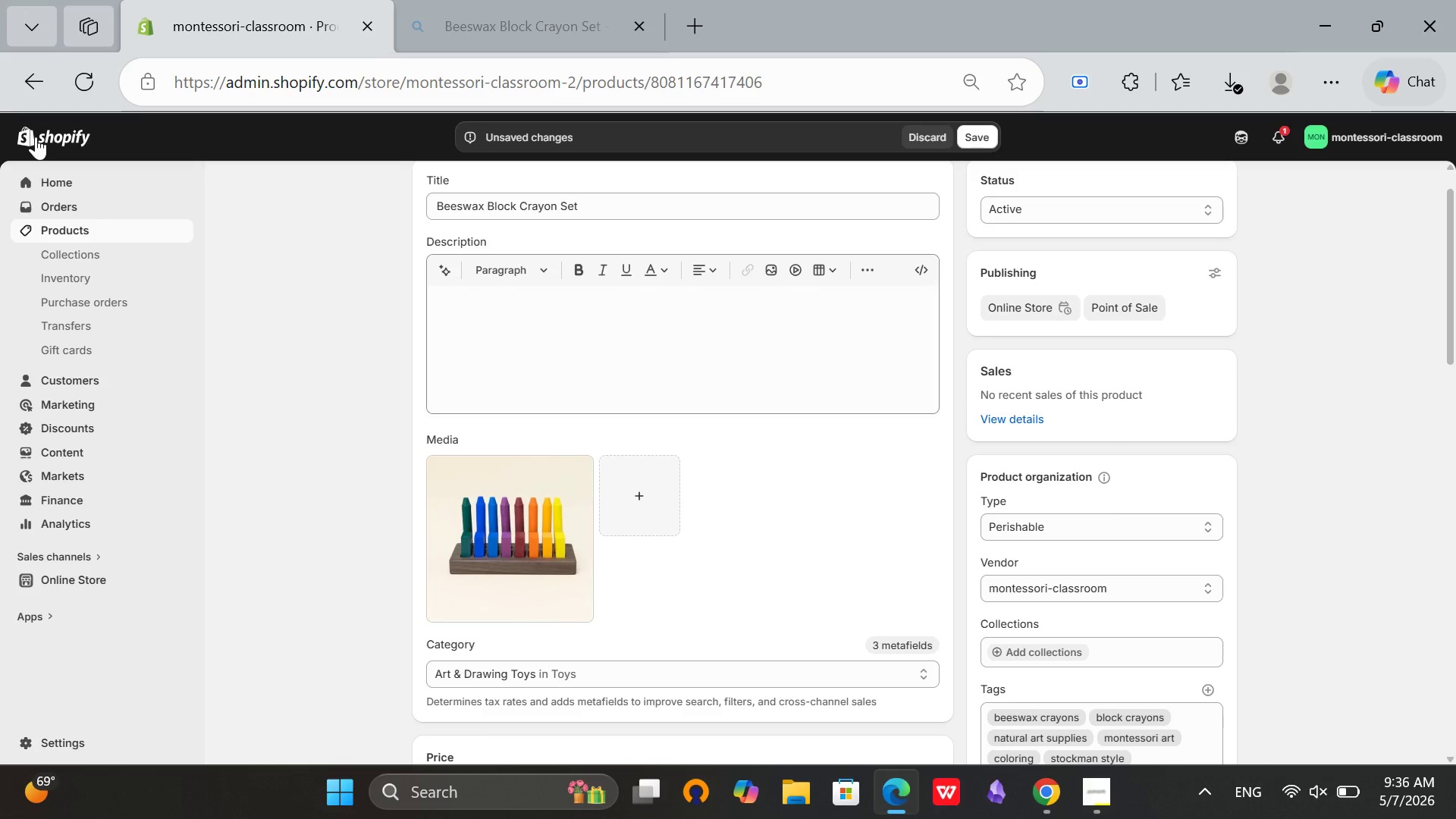 
wait(7.16)
 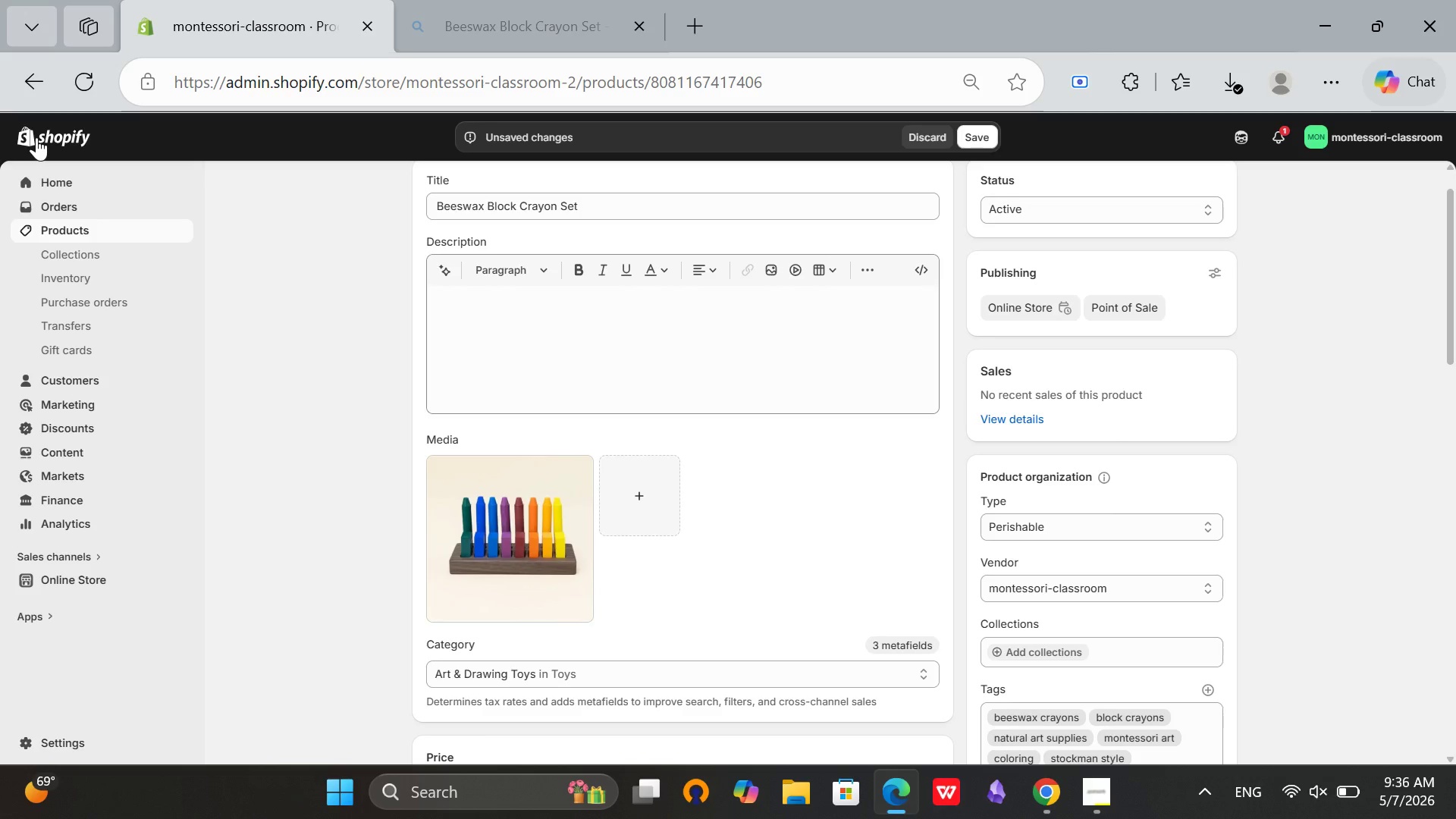 
scroll: coordinate [519, 315], scroll_direction: up, amount: 2.0
 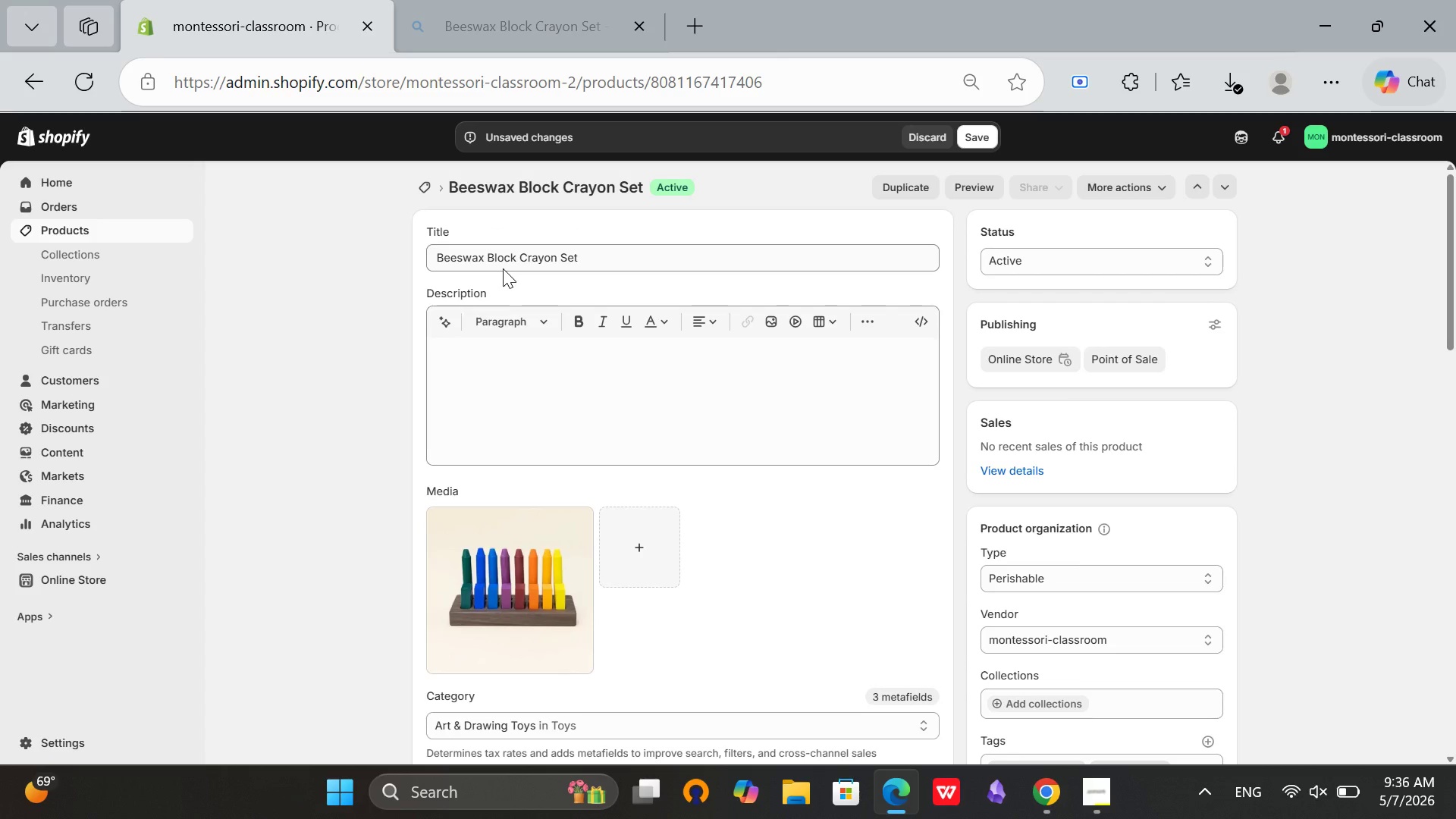 
key(Mute)
 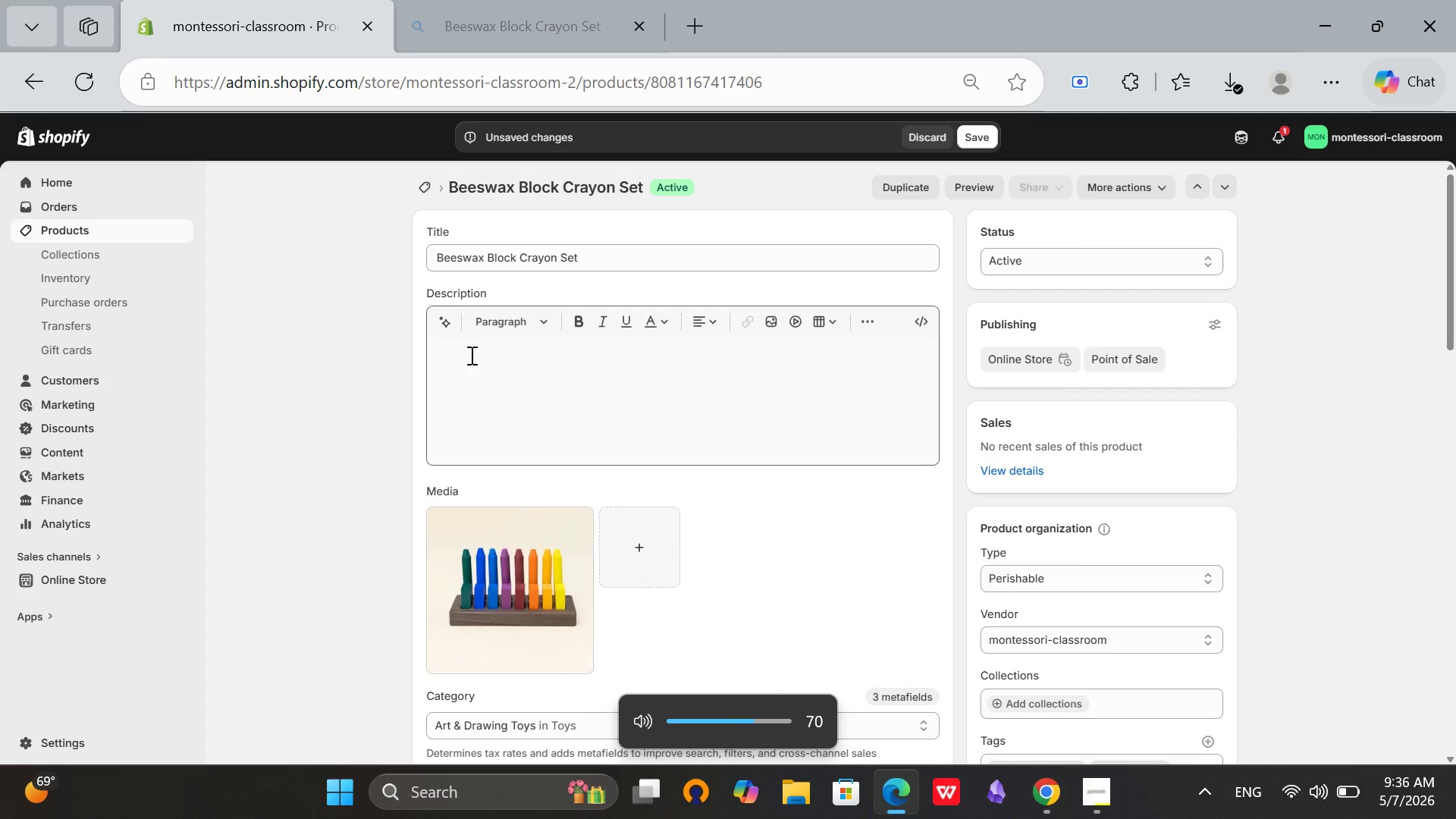 
key(Mute)
 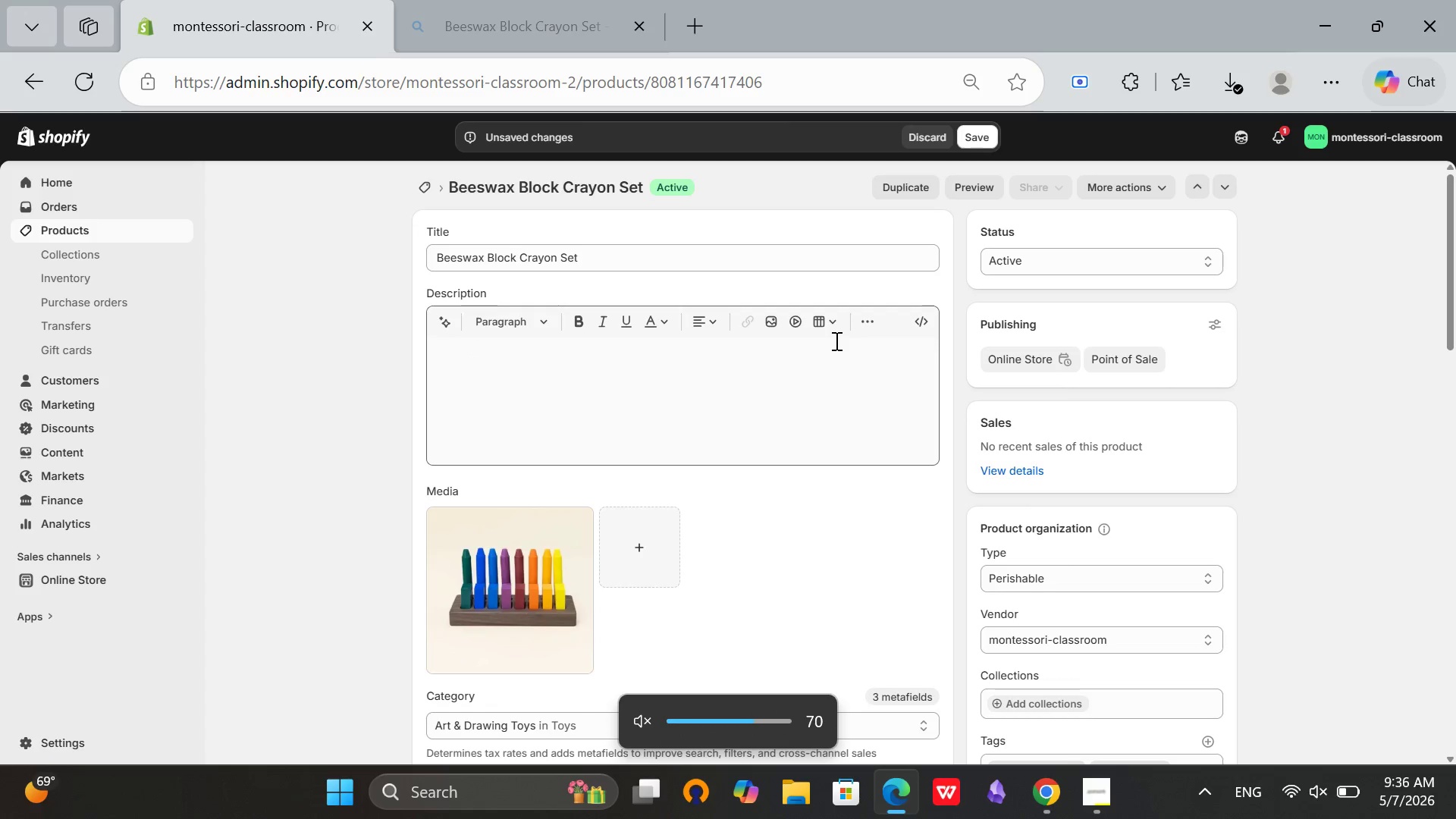 
key(VolumeDown)
 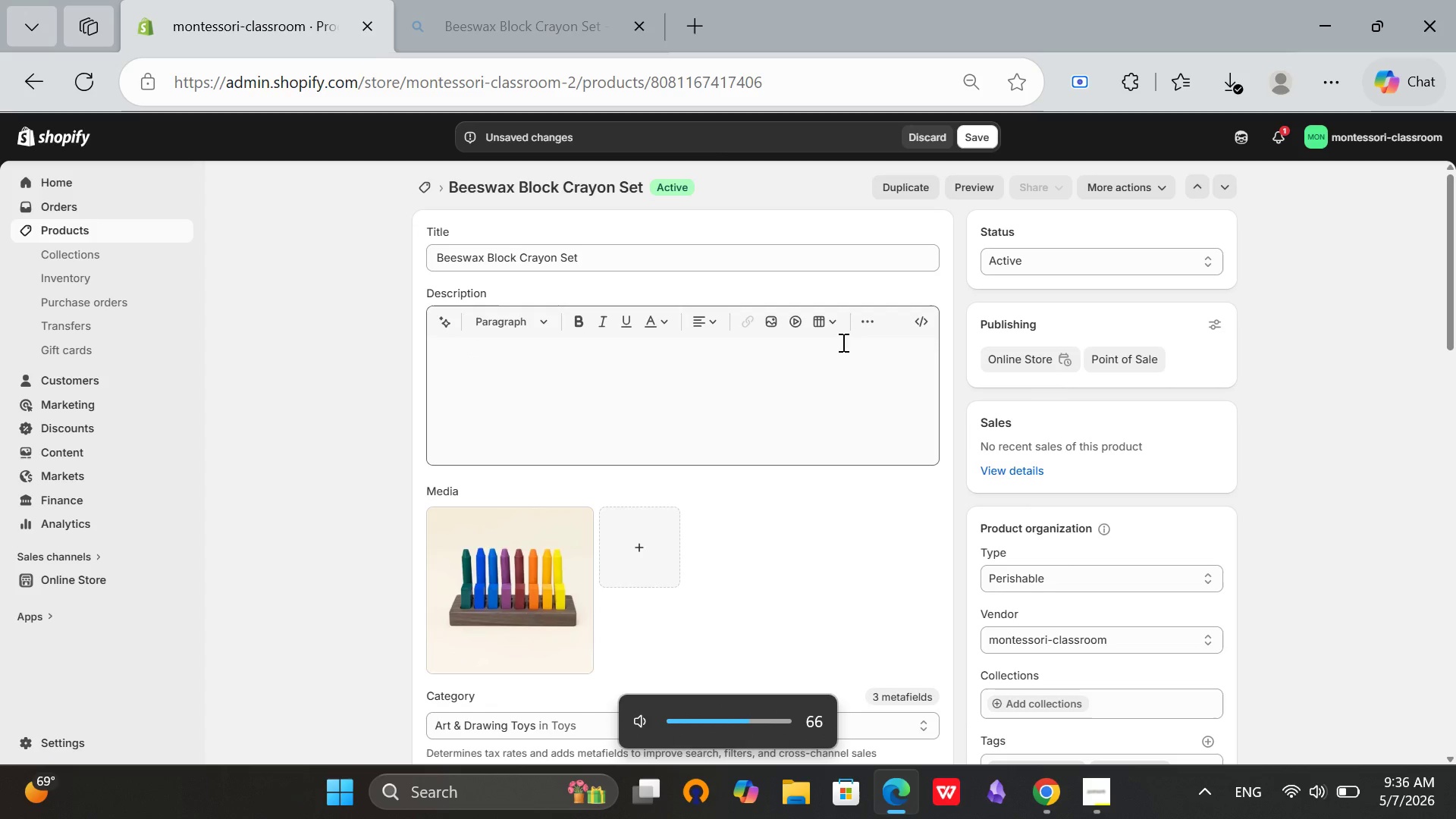 
key(VolumeDown)
 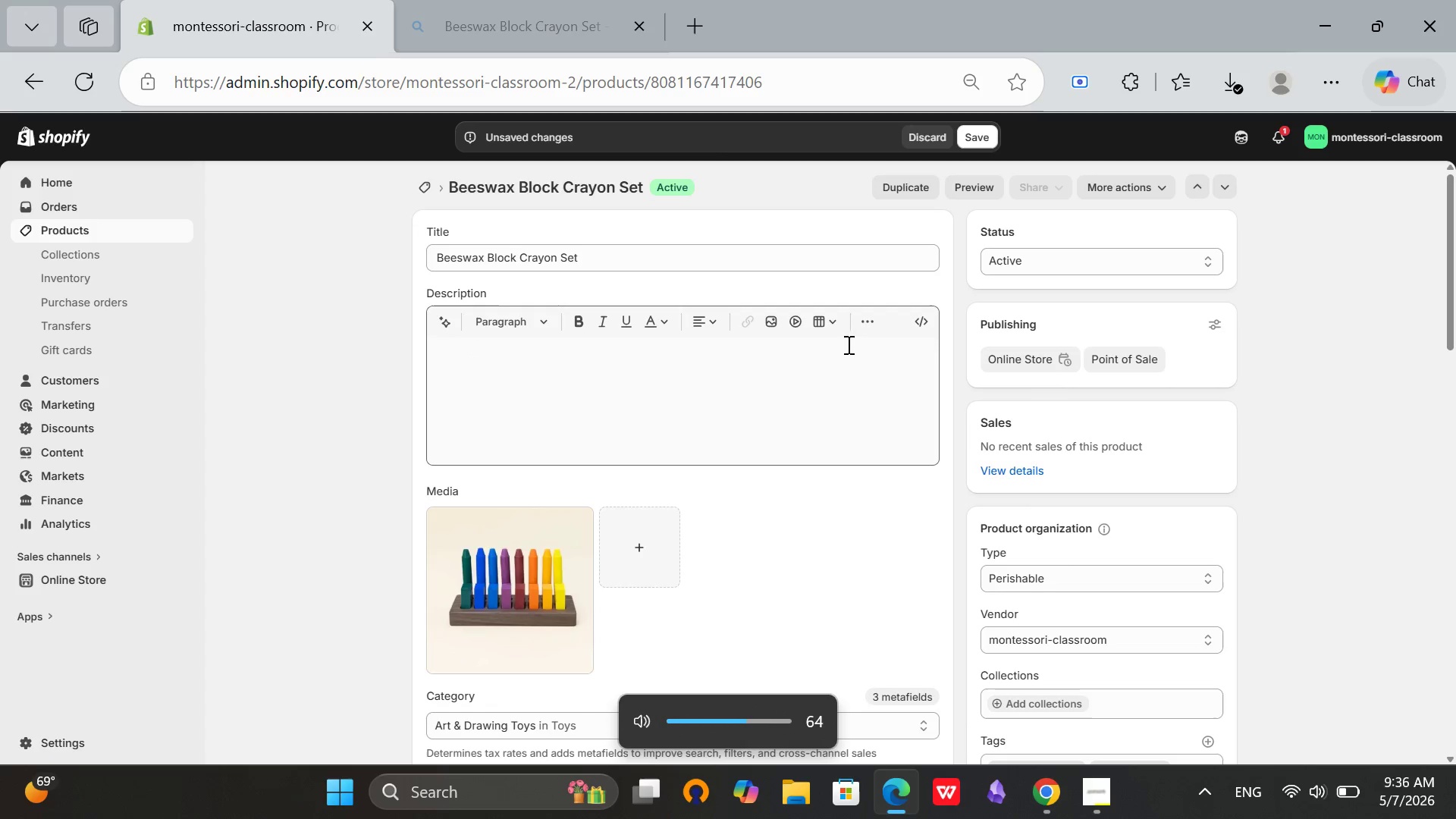 
hold_key(key=VolumeDown, duration=1.02)
 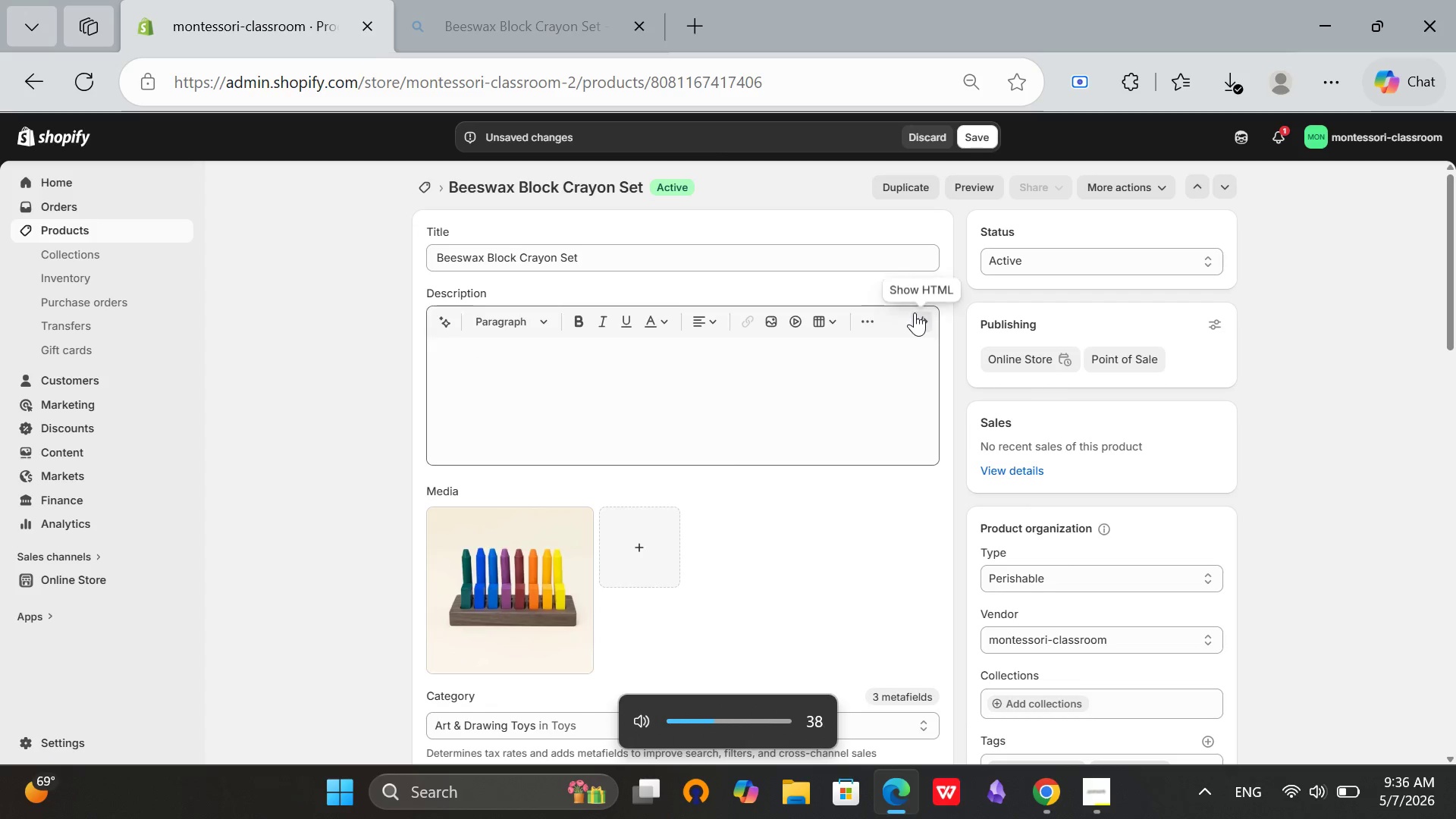 
left_click([915, 312])
 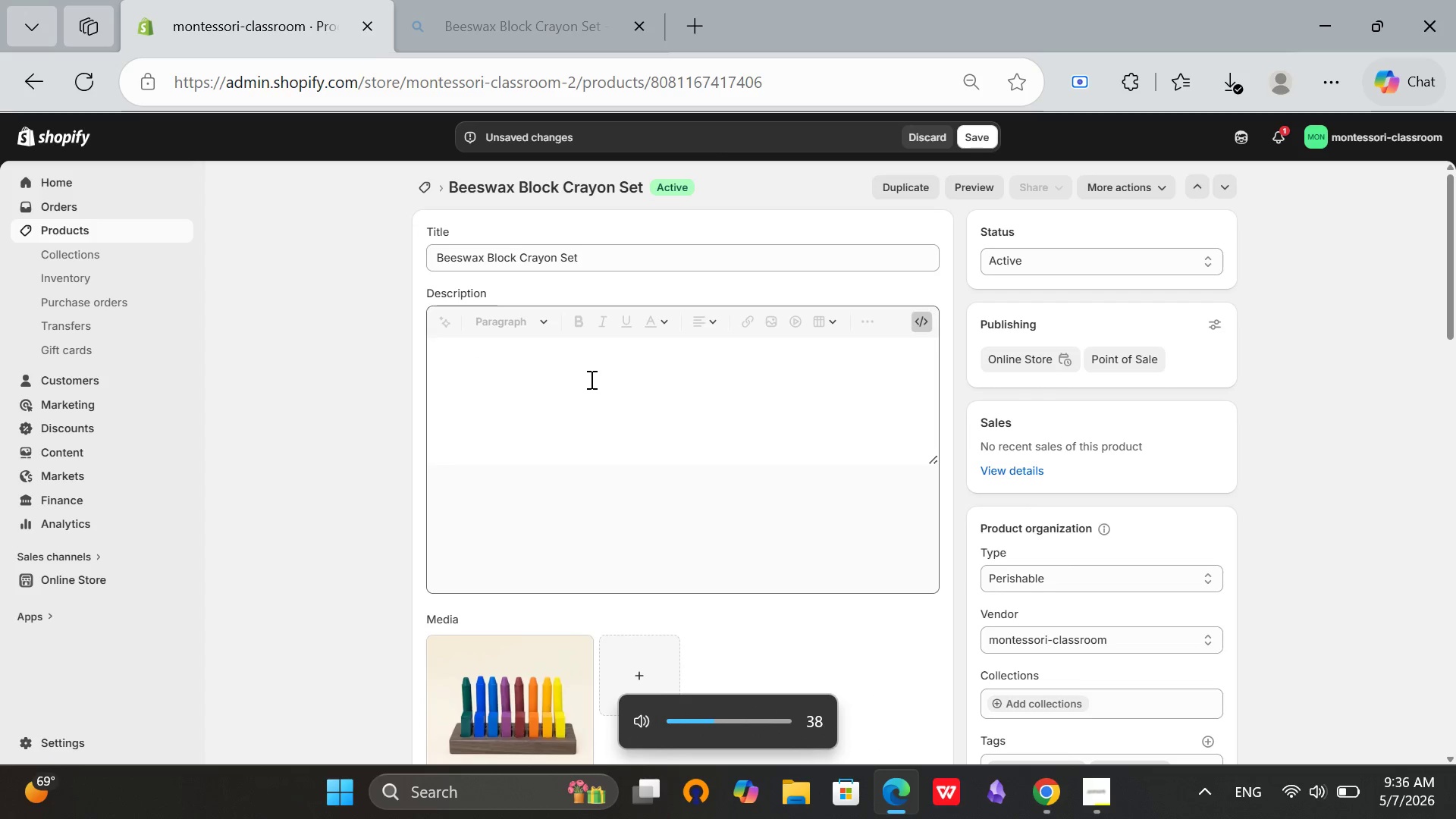 
left_click([590, 378])
 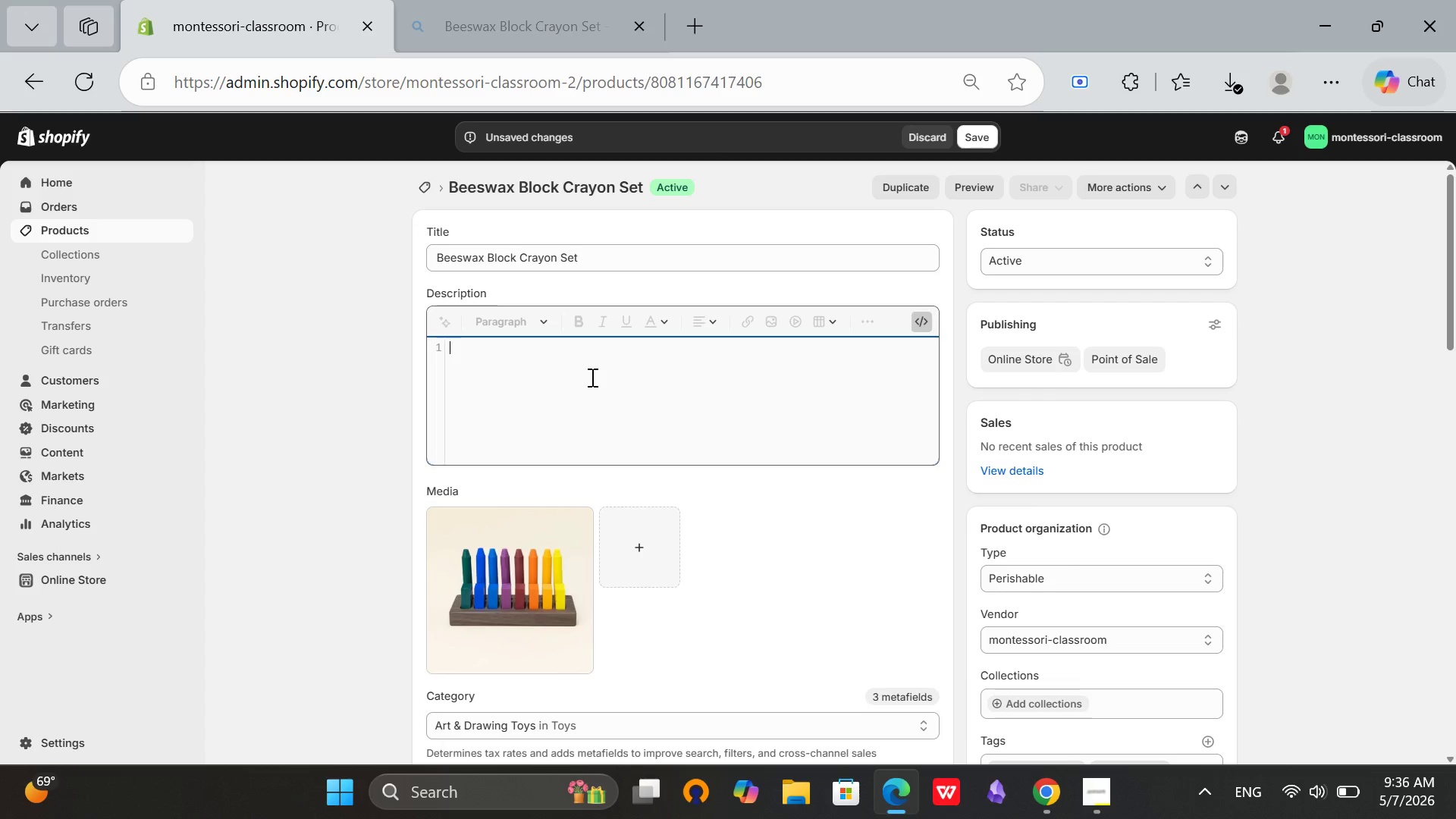 
wait(6.89)
 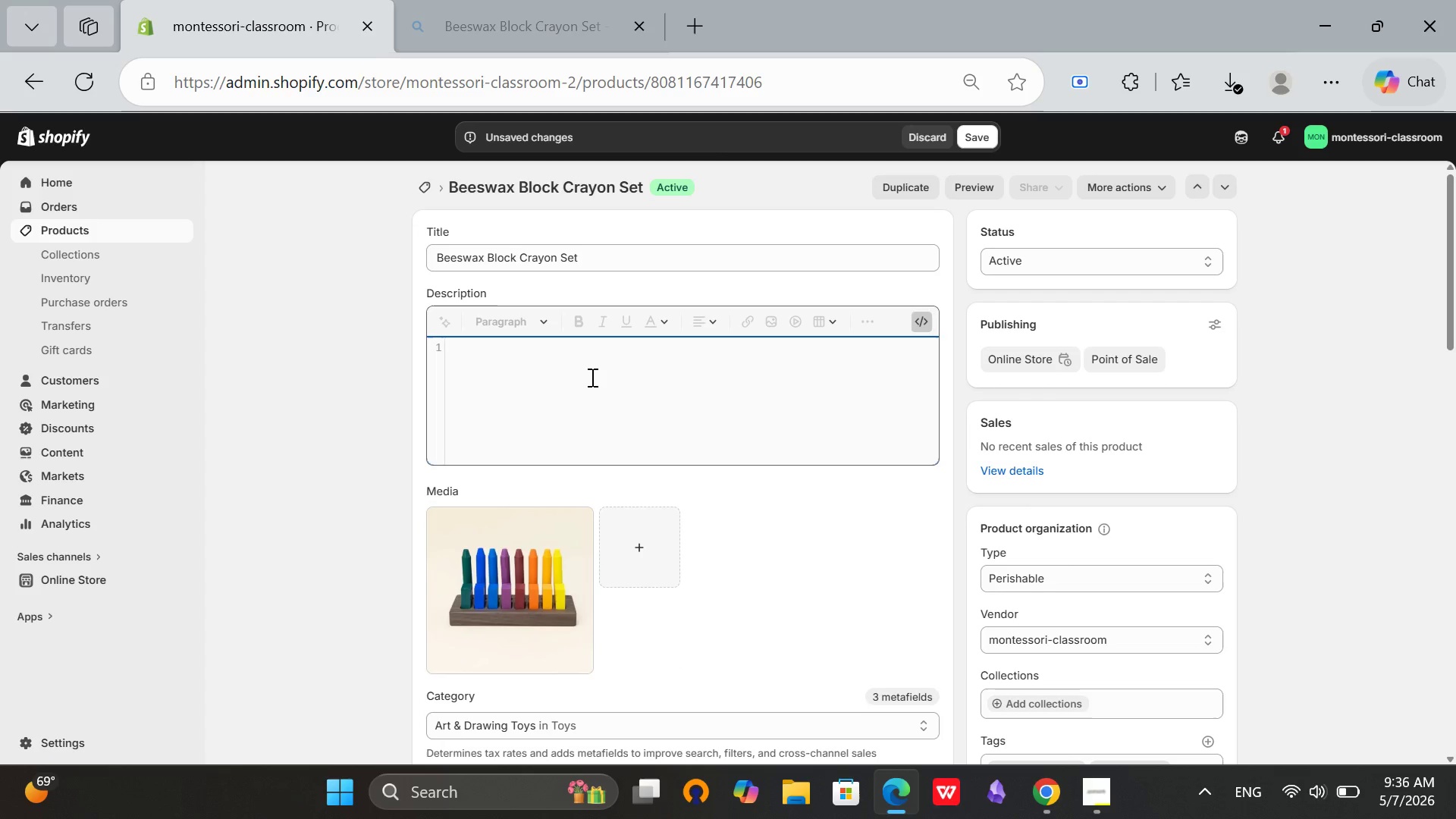 
type(<h3>Vibrant, Smooth Color from Natural Beeswax</h3>)
 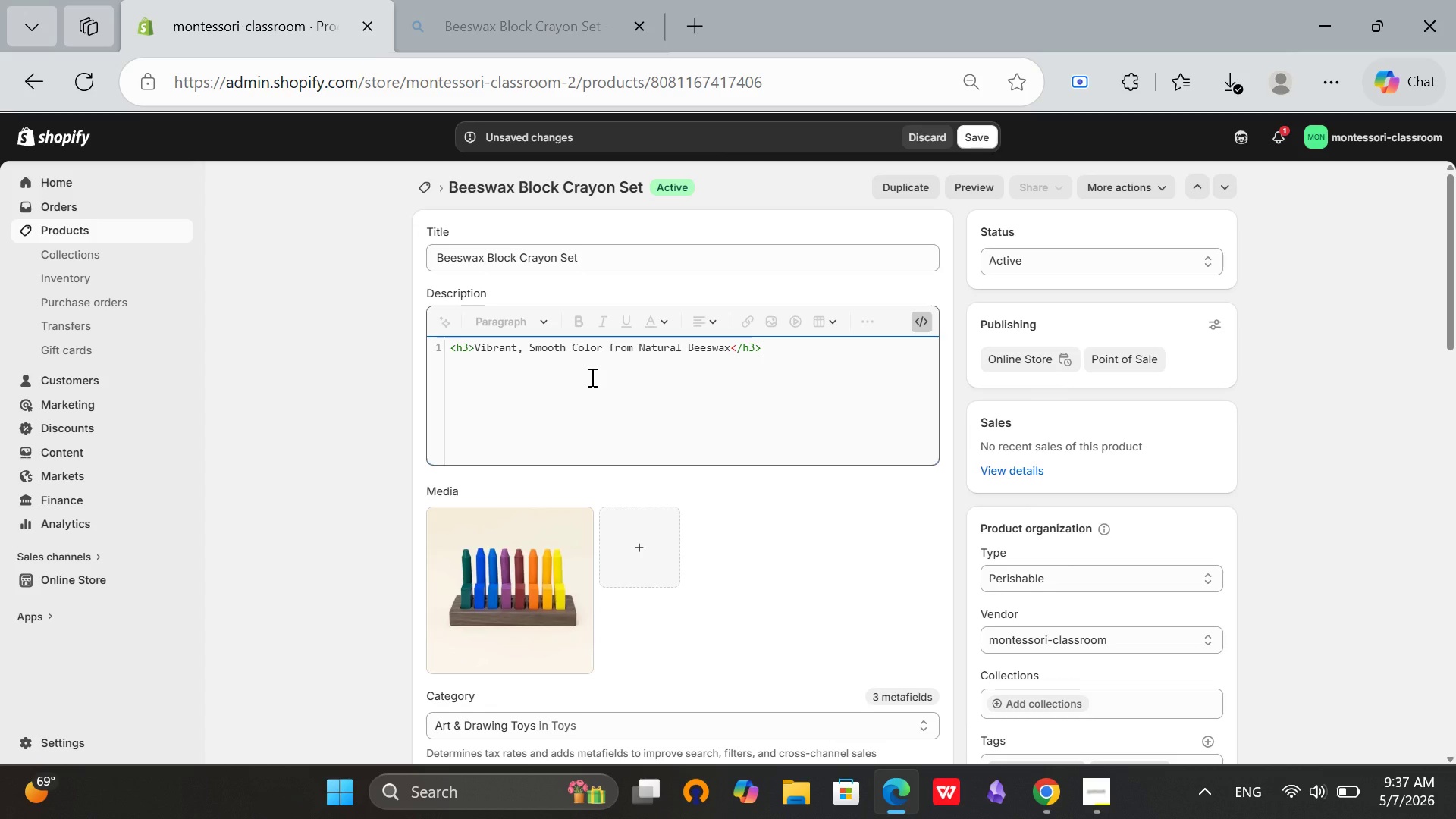 
key(Enter)
 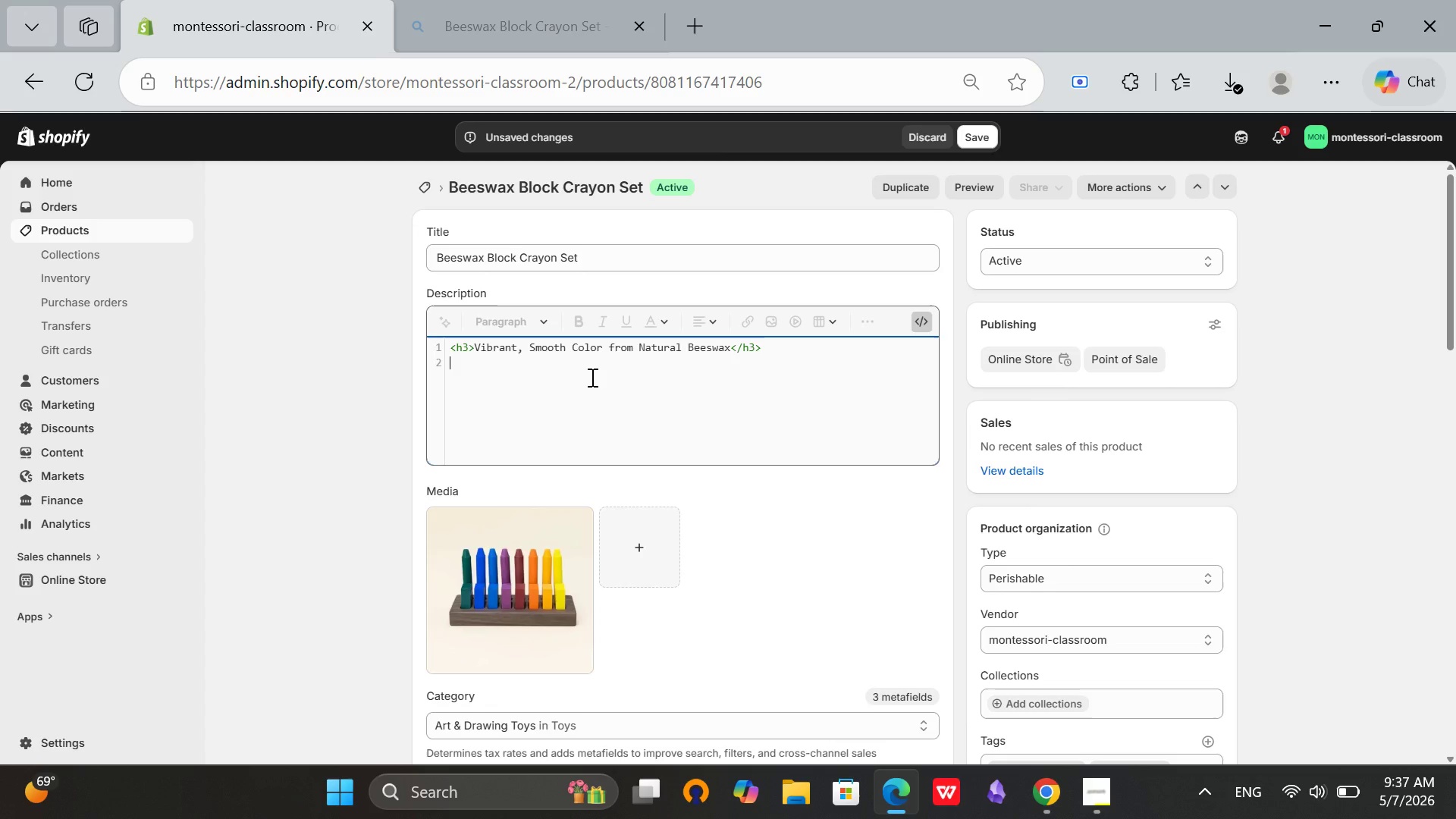 
type(<p>These triangular block)
 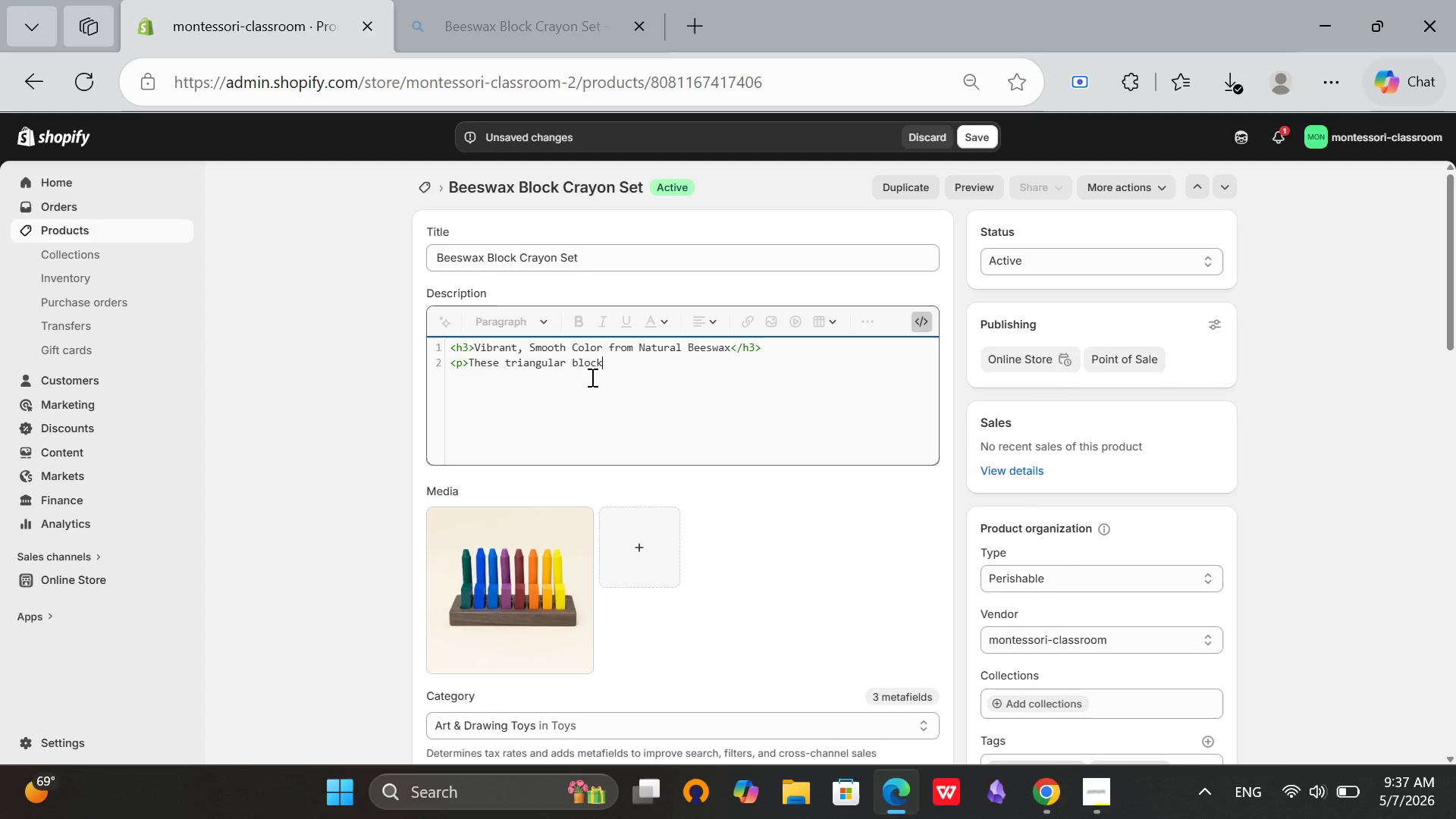 
type( crayons are handmade from pure beeswax and natural pigments. The unique block shape allows for broad strokes and color mixing. Washes easily)
 